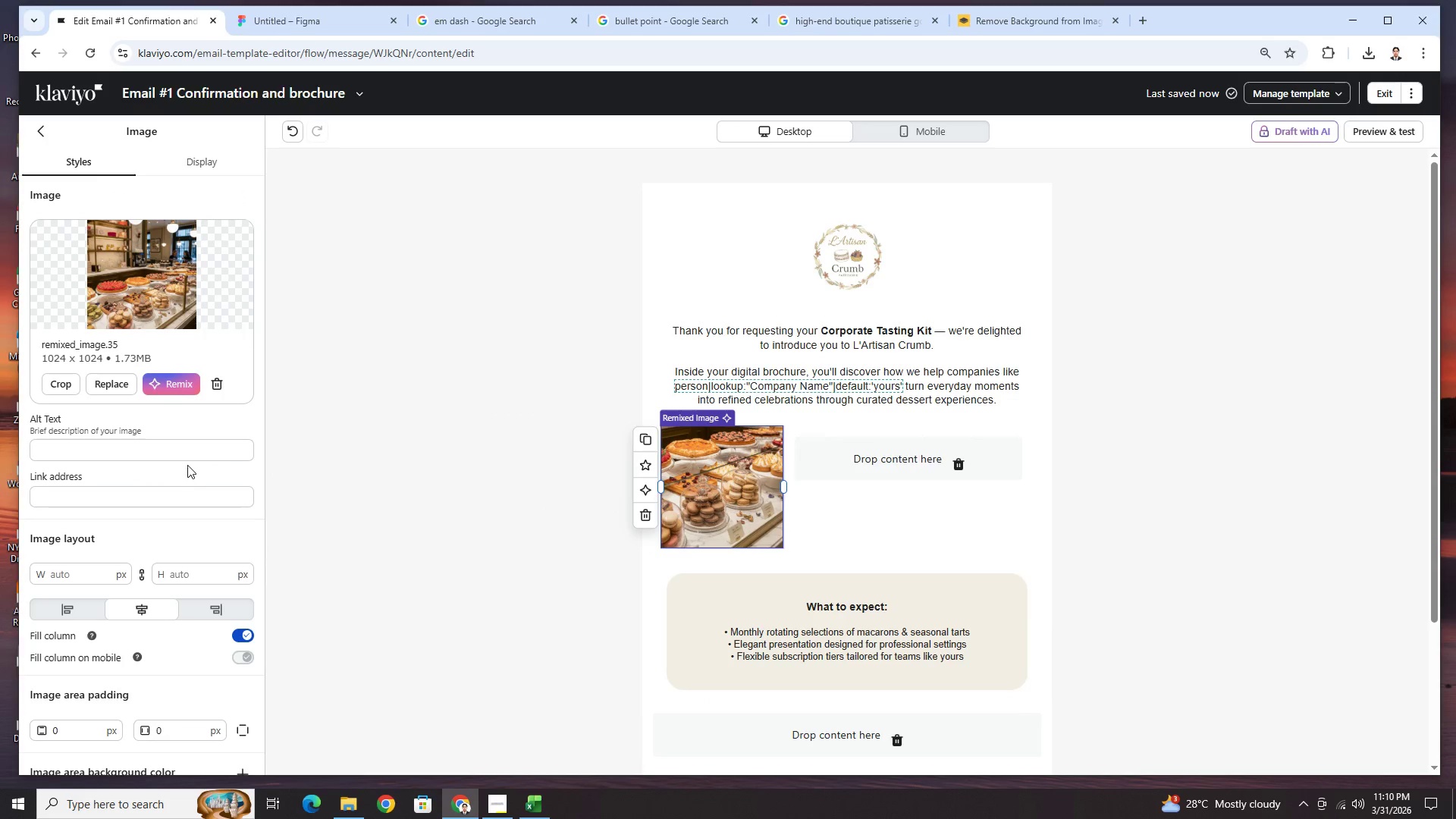 
left_click([190, 460])
 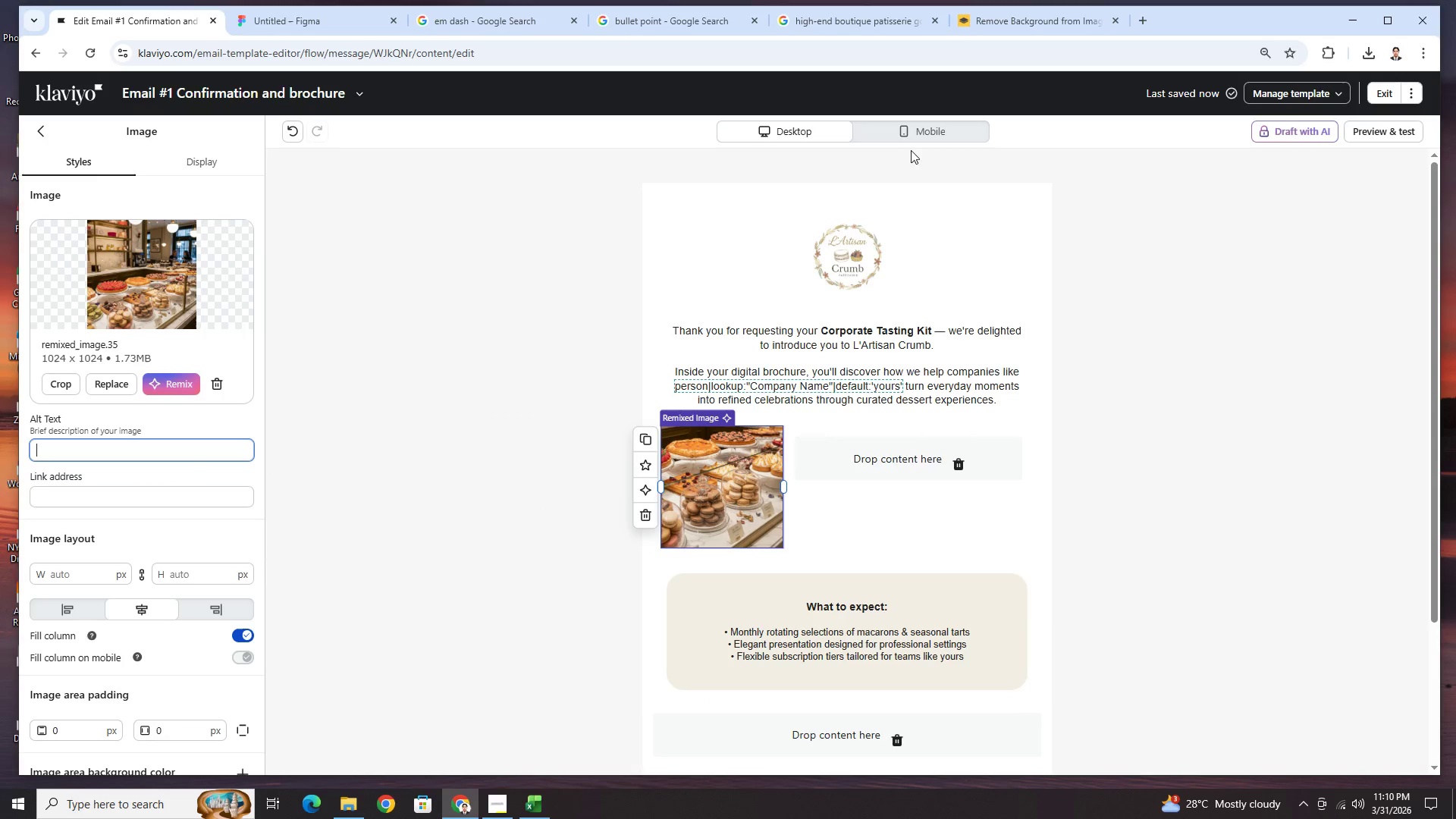 
left_click([858, 255])
 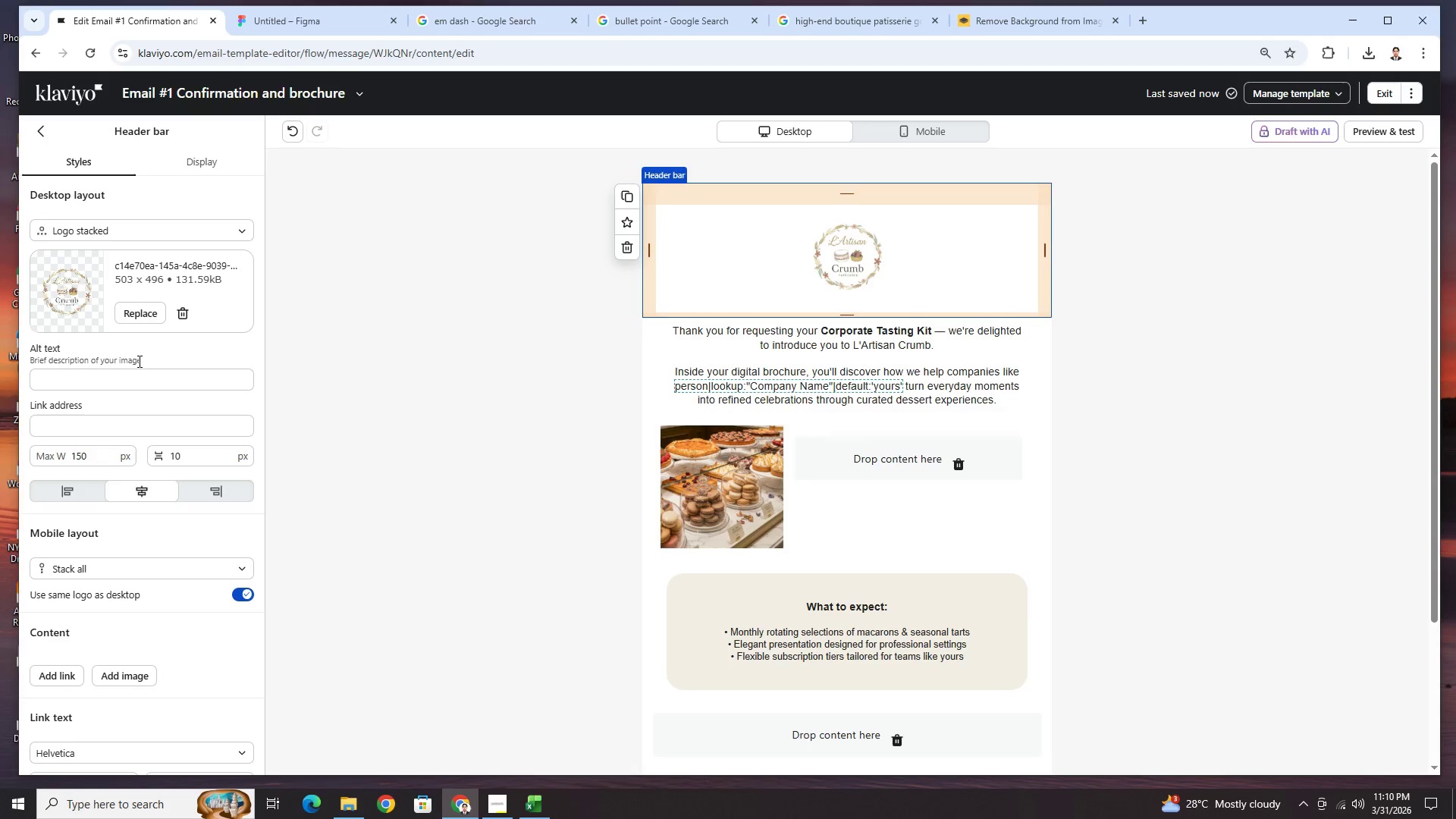 
left_click([143, 375])
 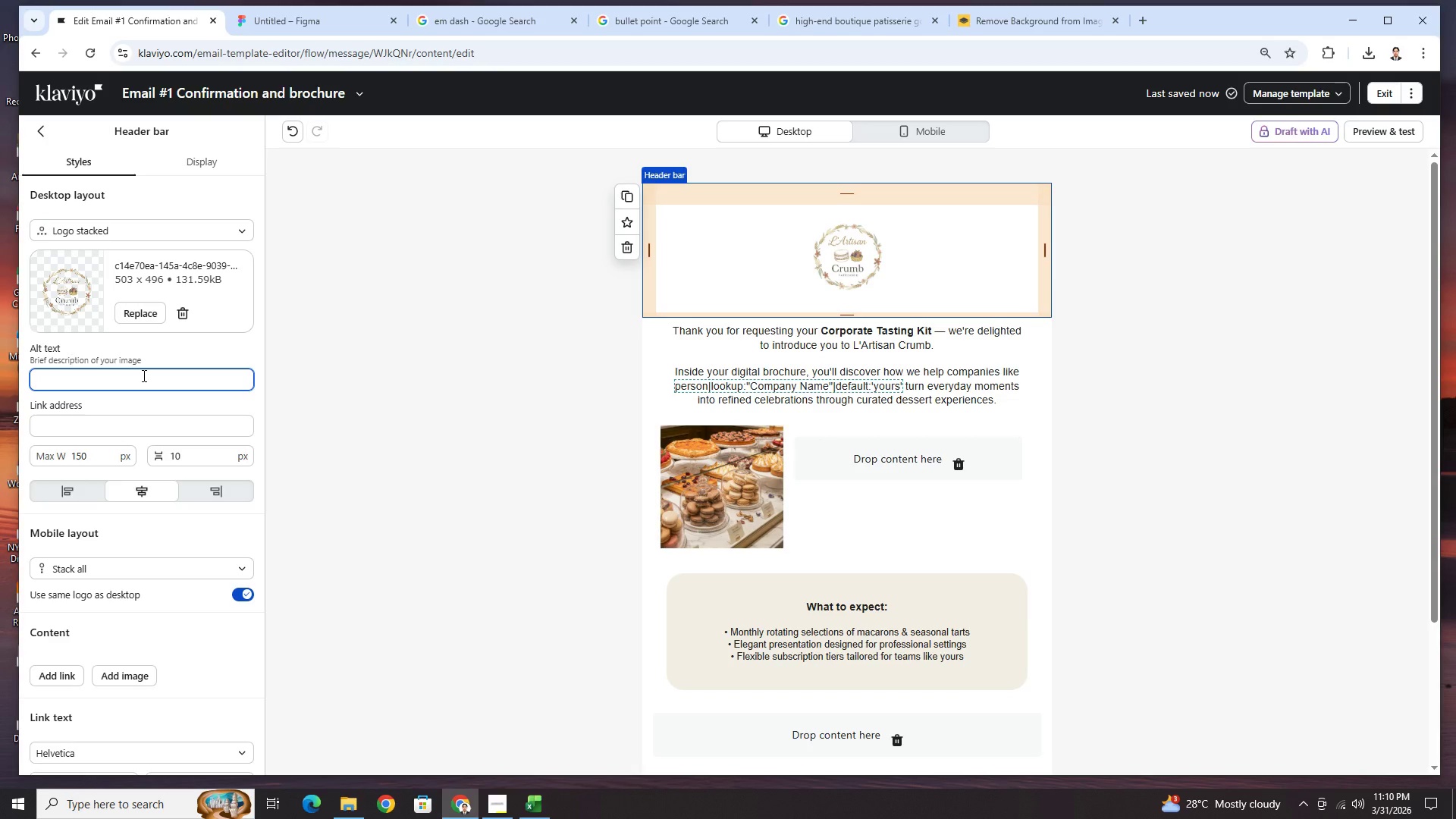 
type(logo)
 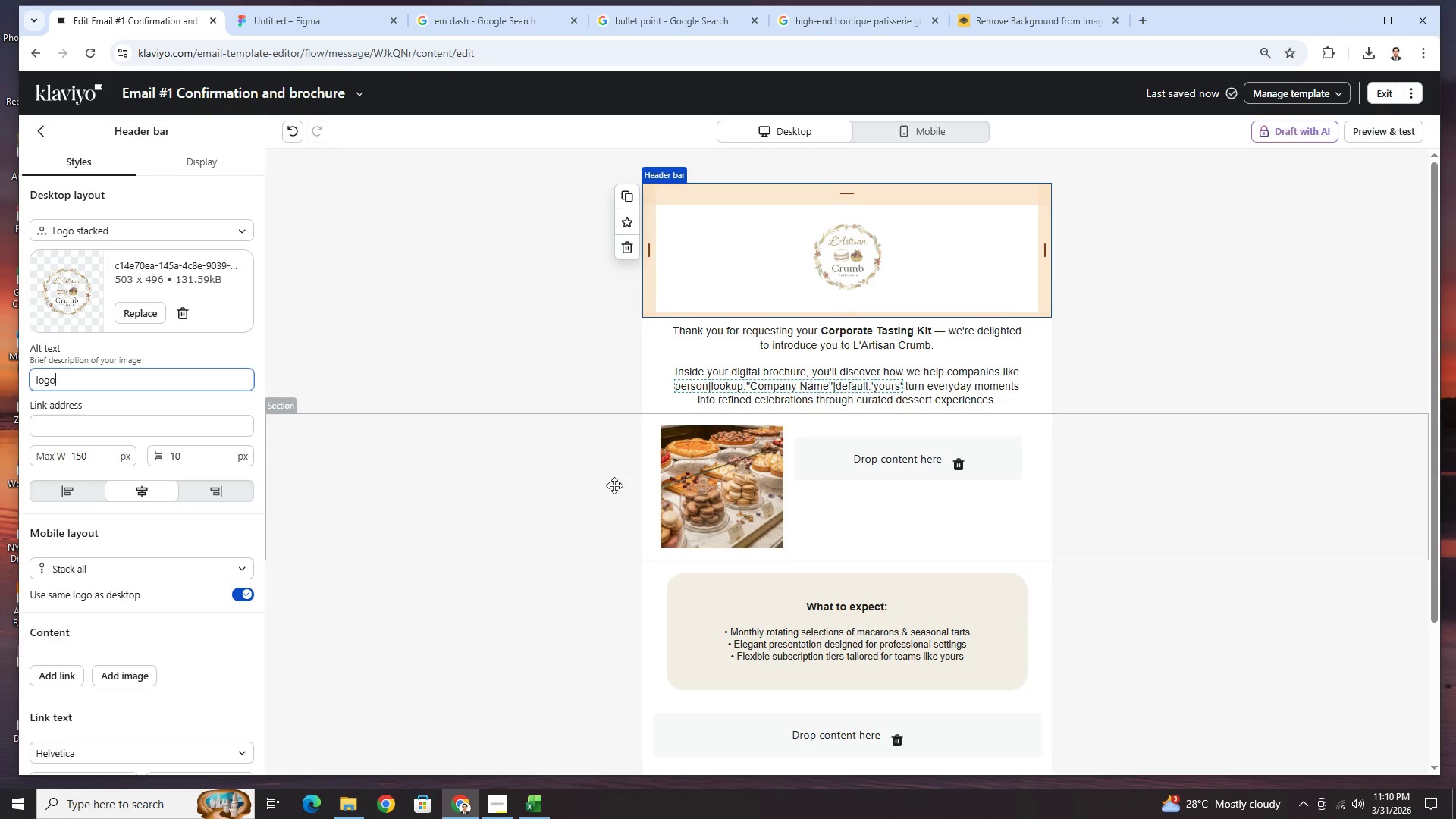 
left_click([721, 475])
 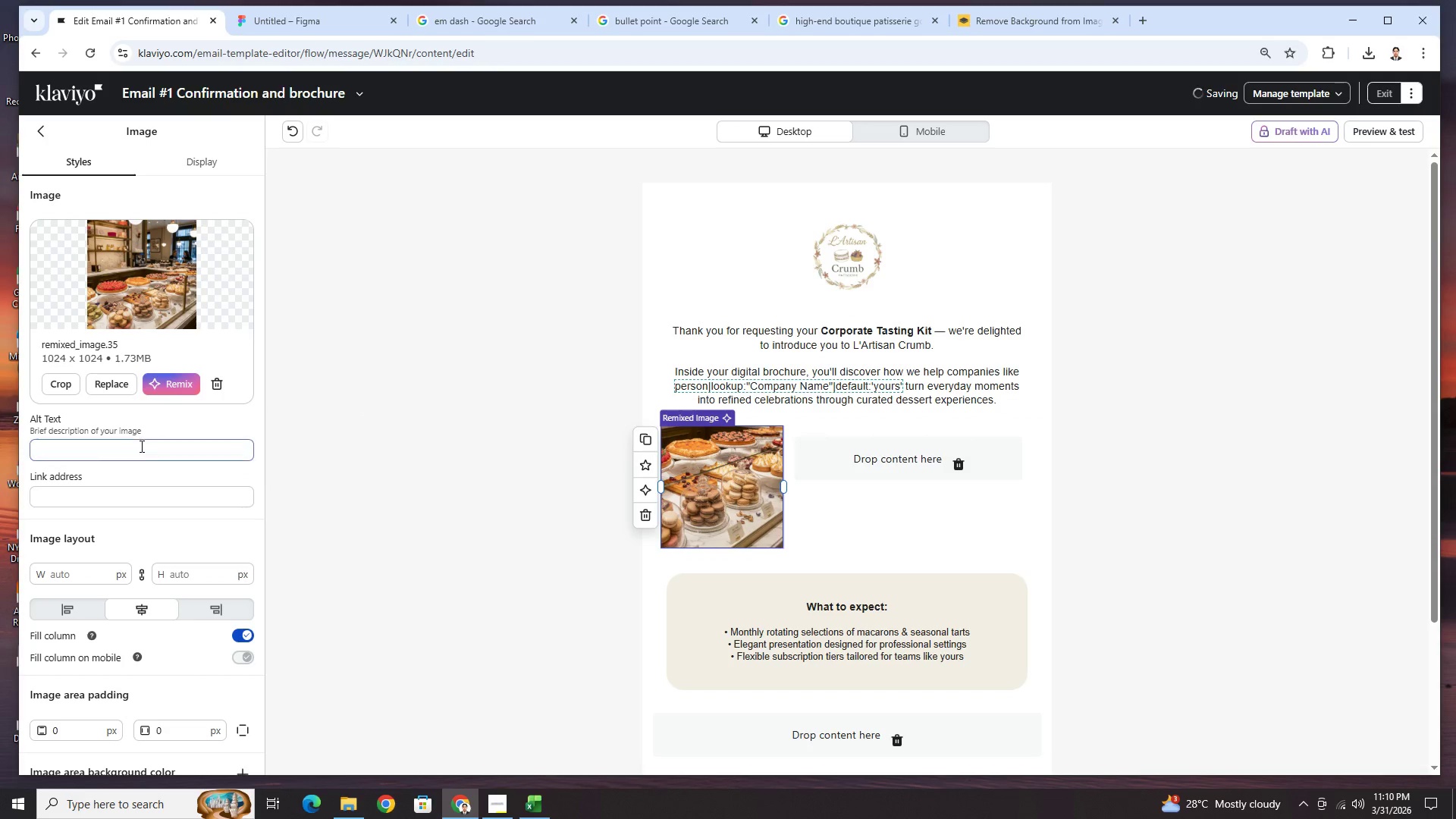 
left_click([140, 447])
 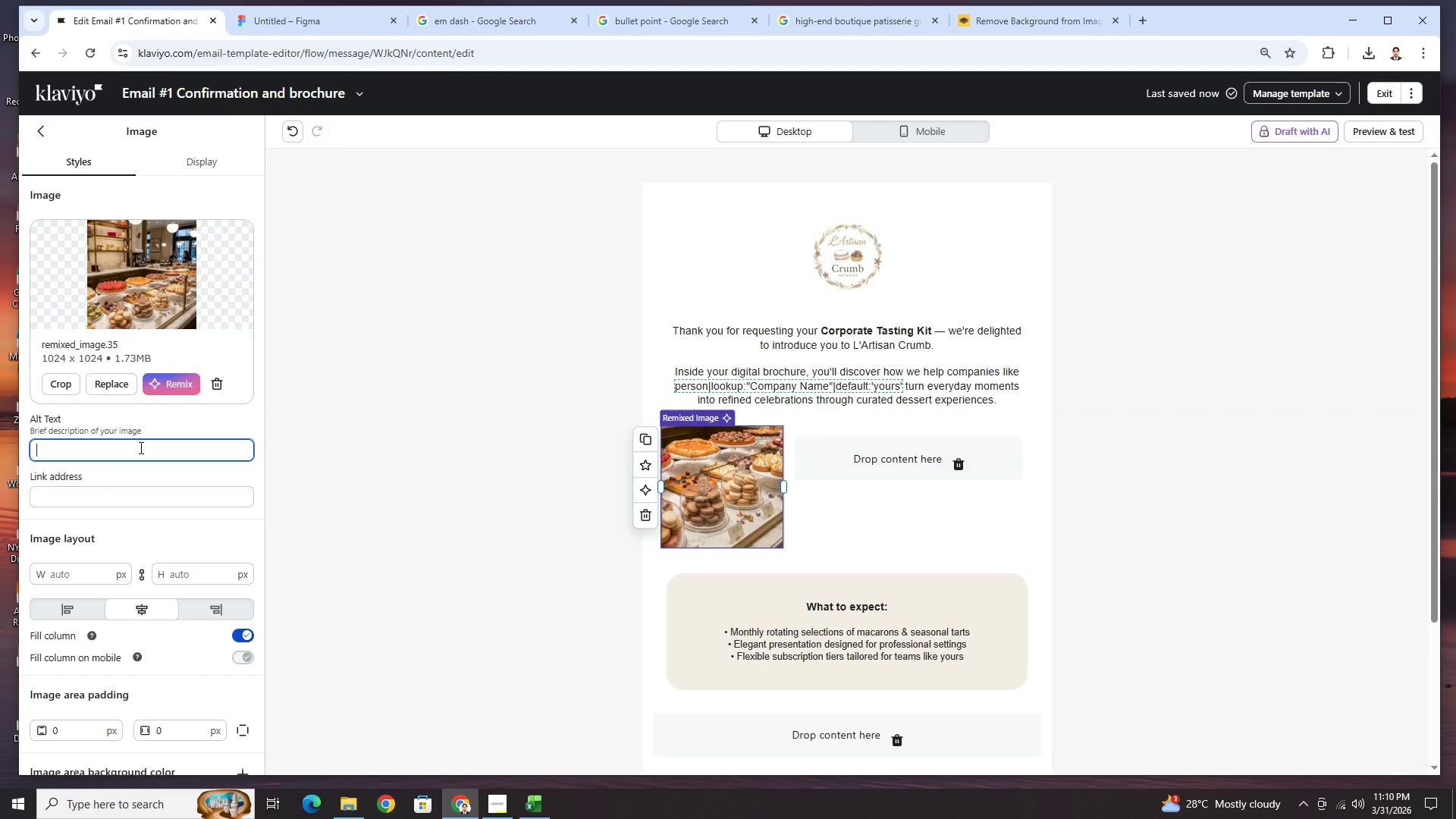 
type(pa)
key(Backspace)
key(Backspace)
type(Patesserire)
key(Backspace)
key(Backspace)
key(Backspace)
key(Backspace)
key(Backspace)
key(Backspace)
key(Backspace)
key(Backspace)
type(iserrie)
 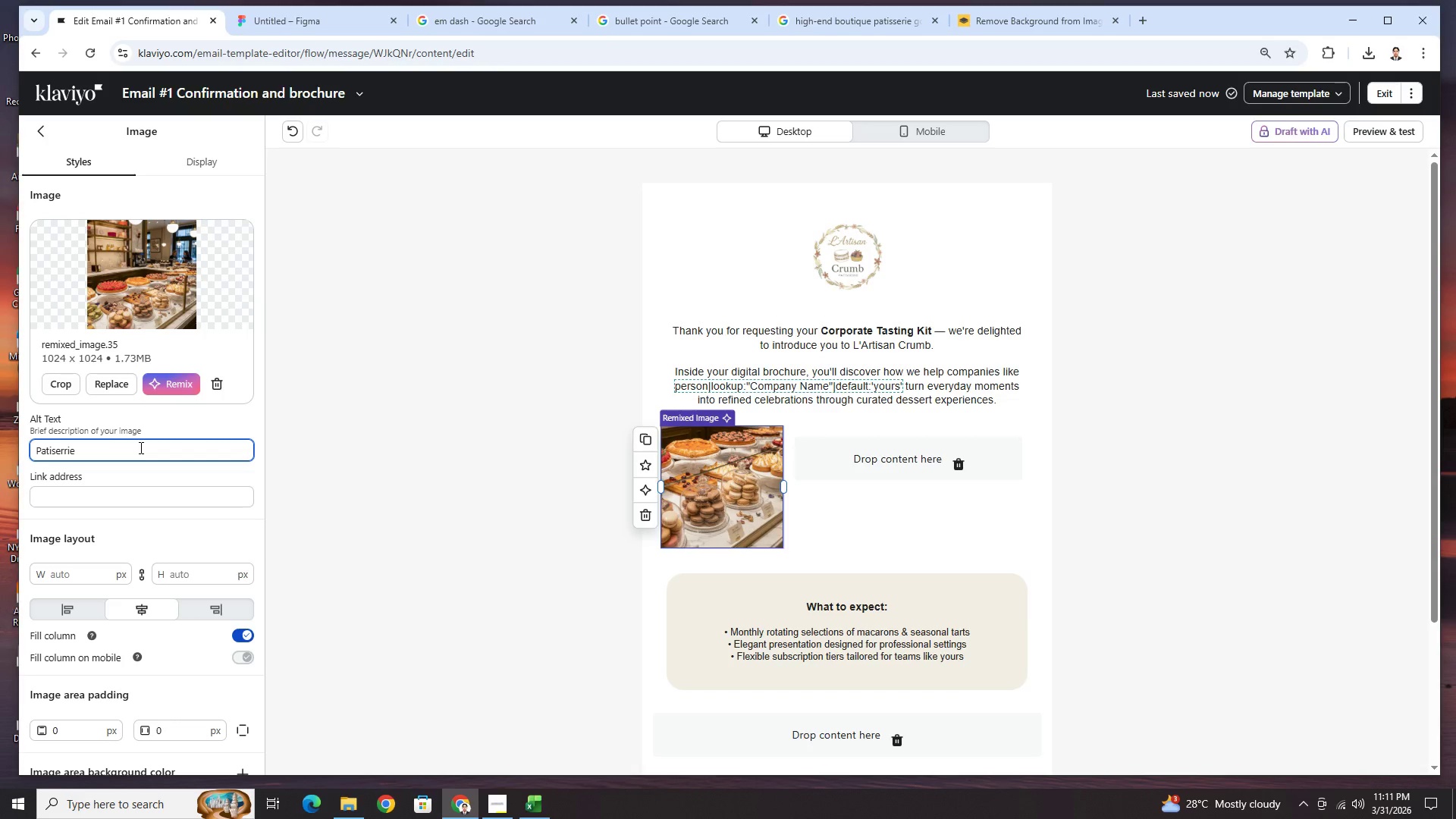 
left_click([872, 521])
 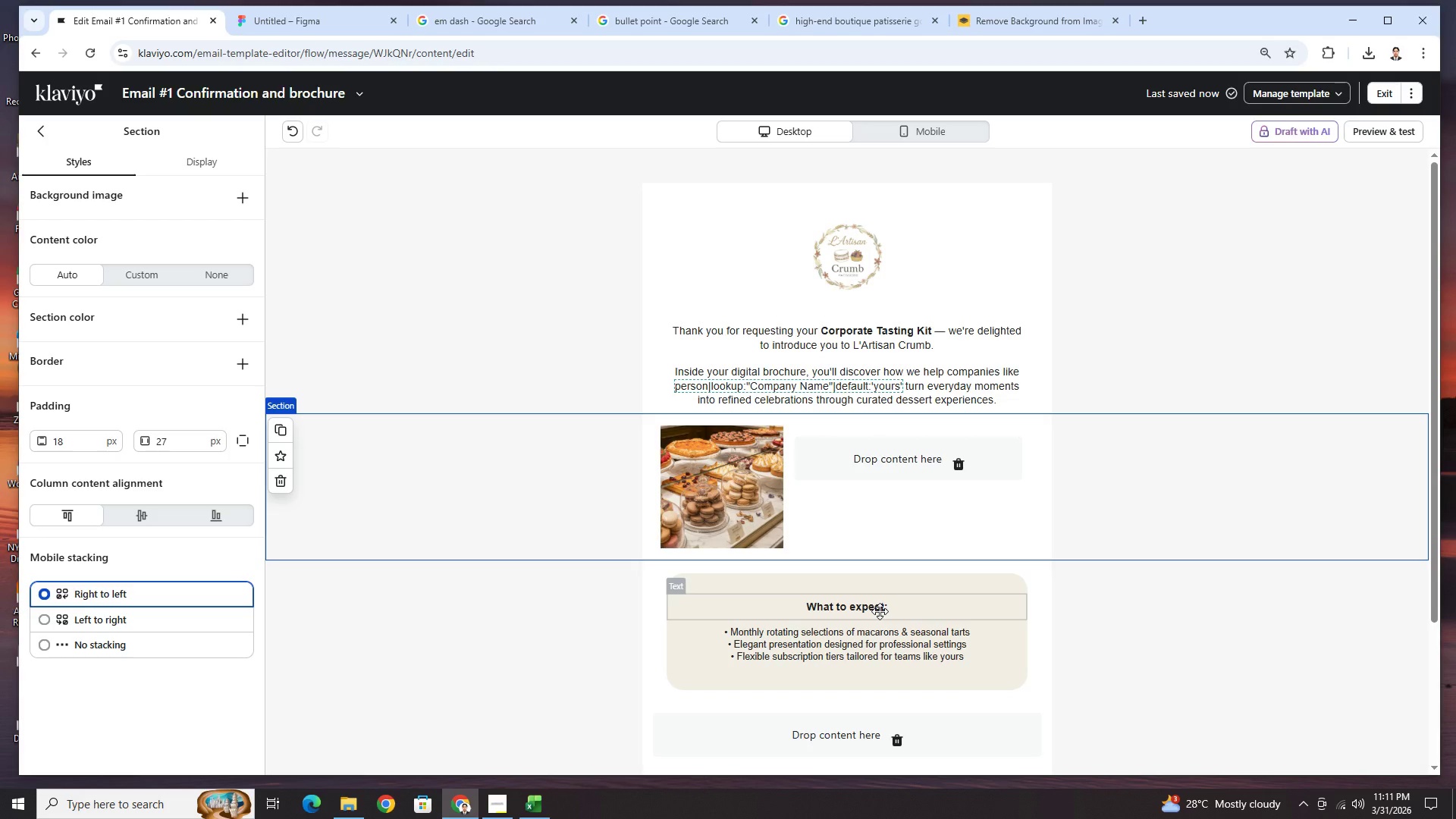 
wait(8.03)
 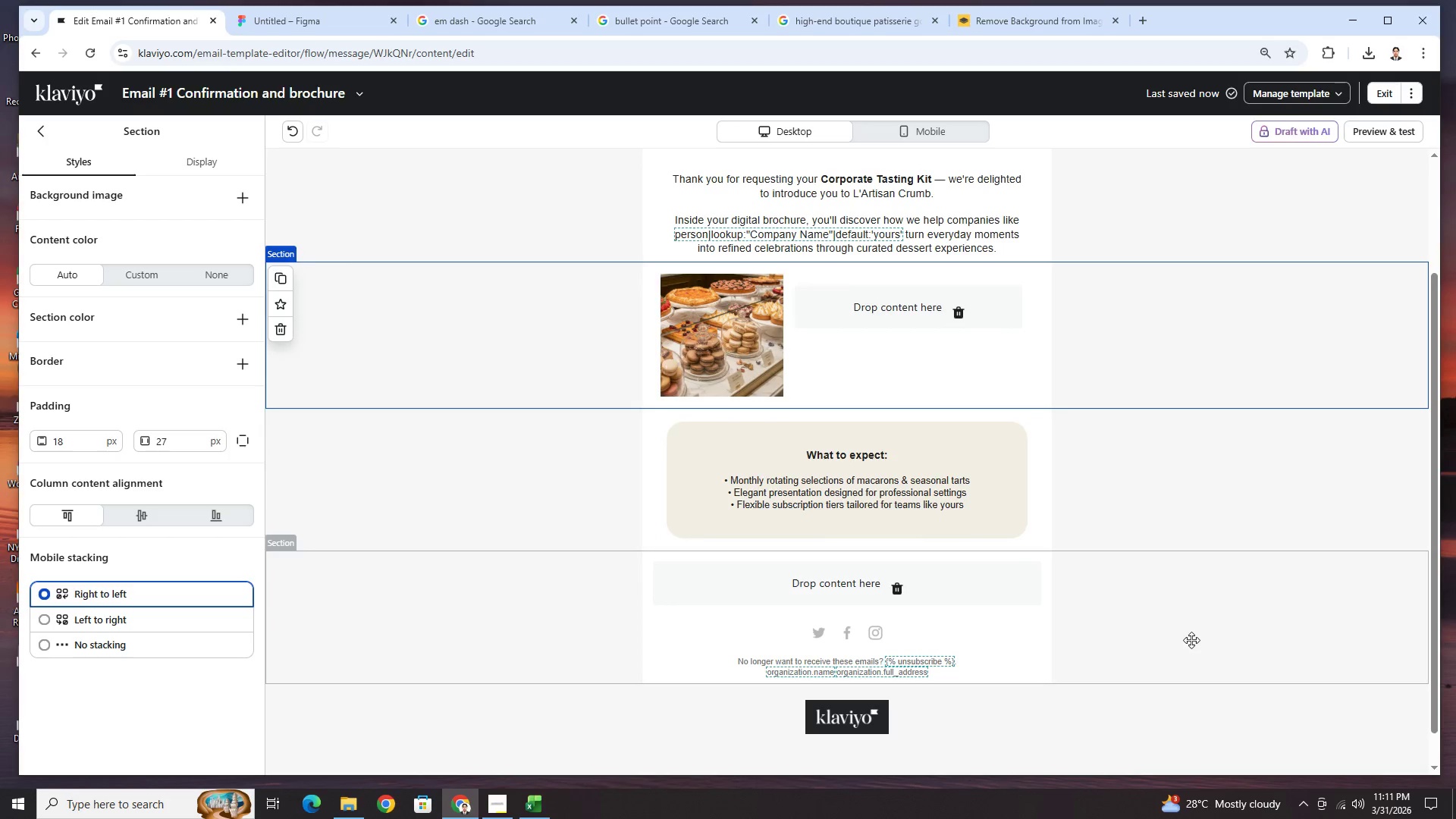 
left_click([1189, 639])
 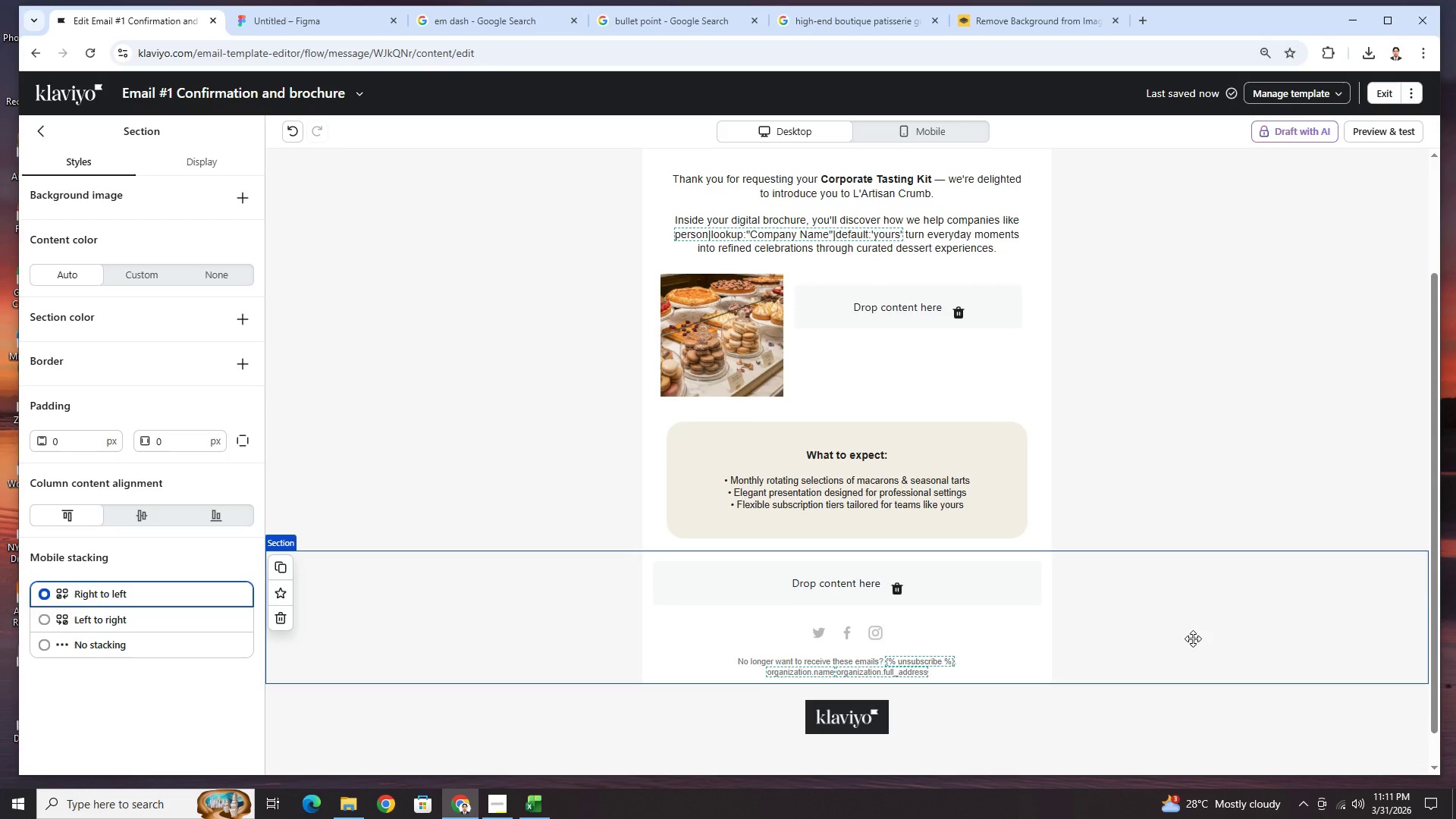 
scroll: coordinate [1206, 645], scroll_direction: down, amount: 2.0
 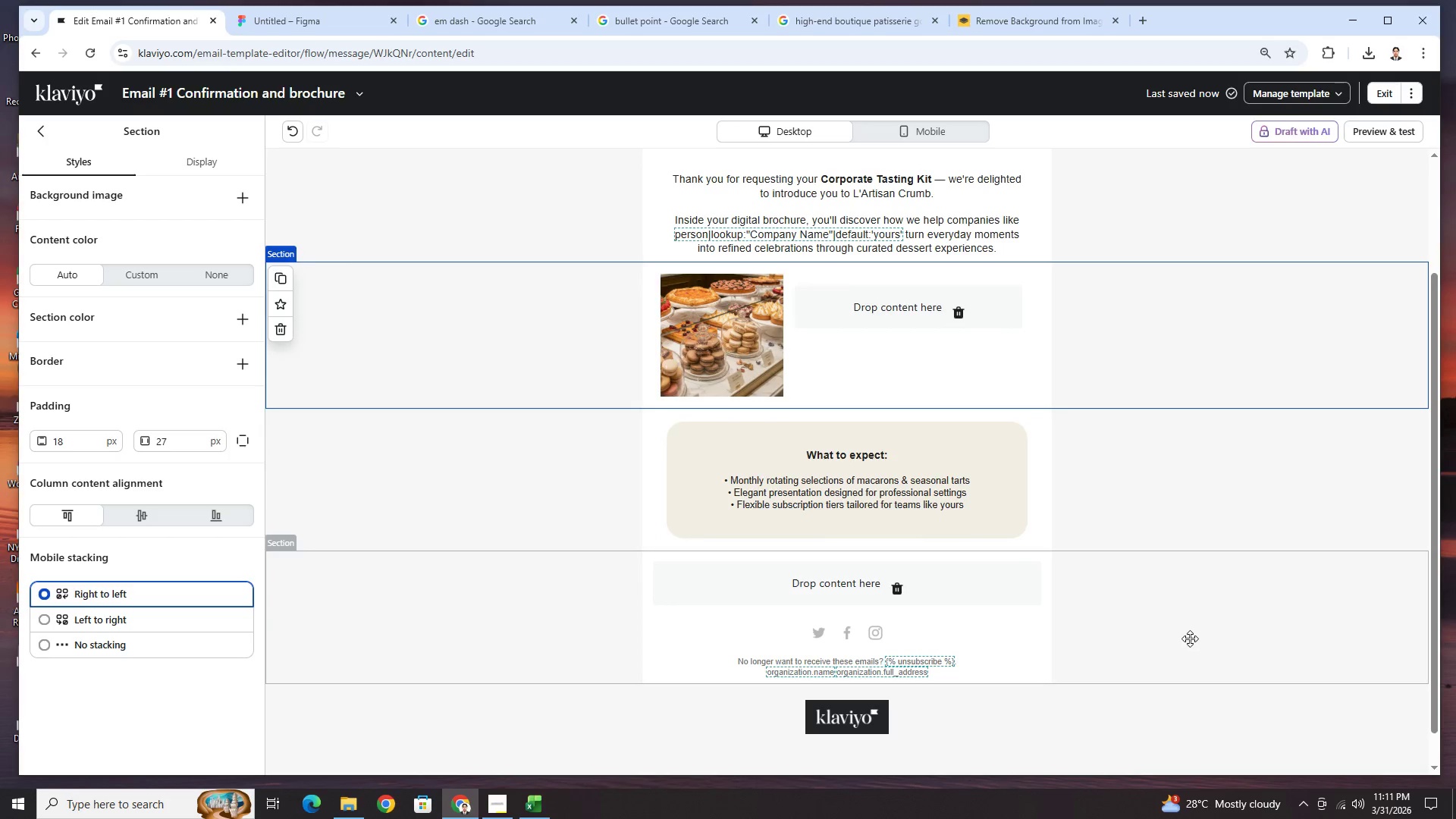 
scroll: coordinate [1193, 639], scroll_direction: up, amount: 2.0
 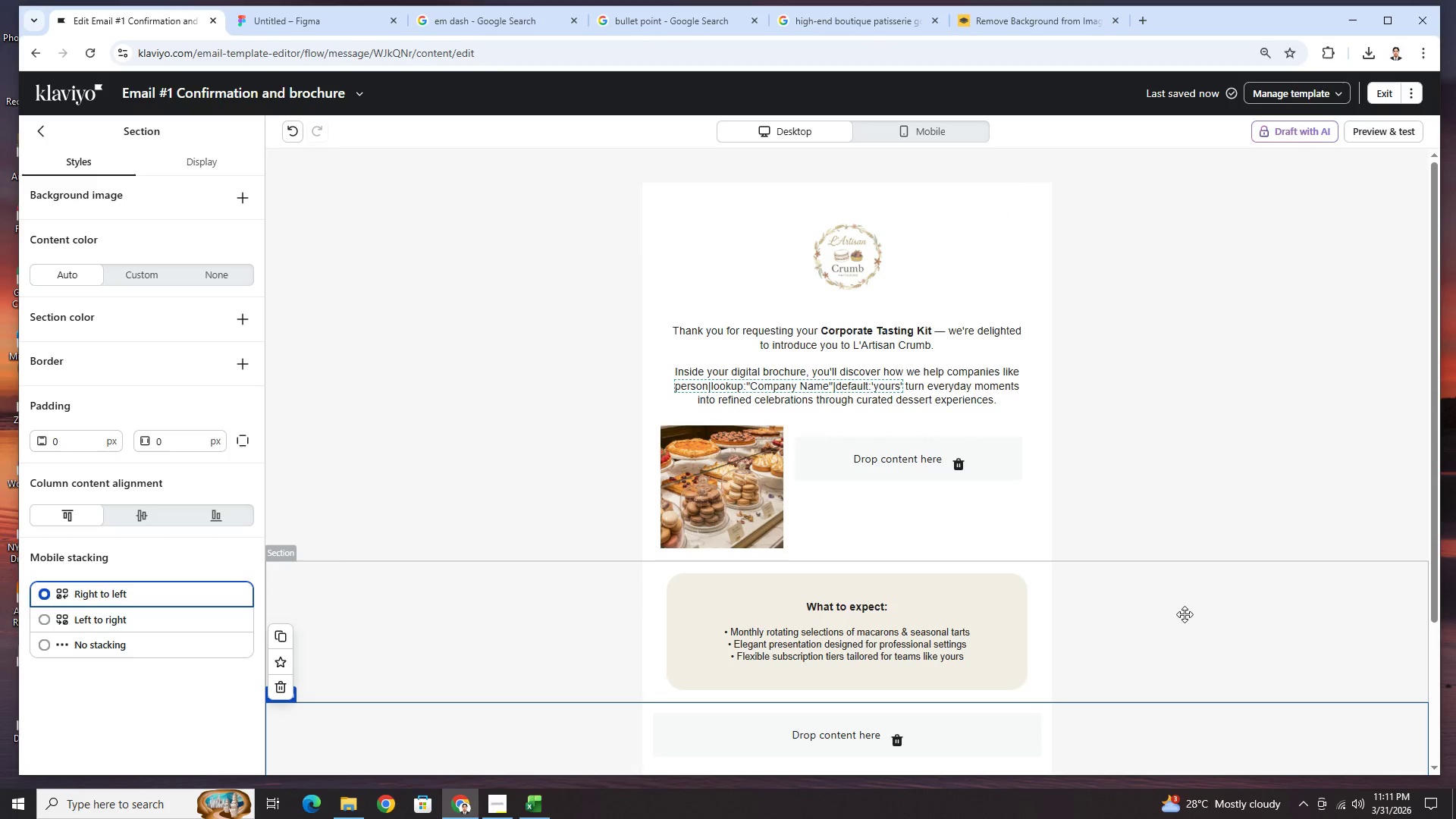 
scroll: coordinate [1173, 573], scroll_direction: down, amount: 2.0
 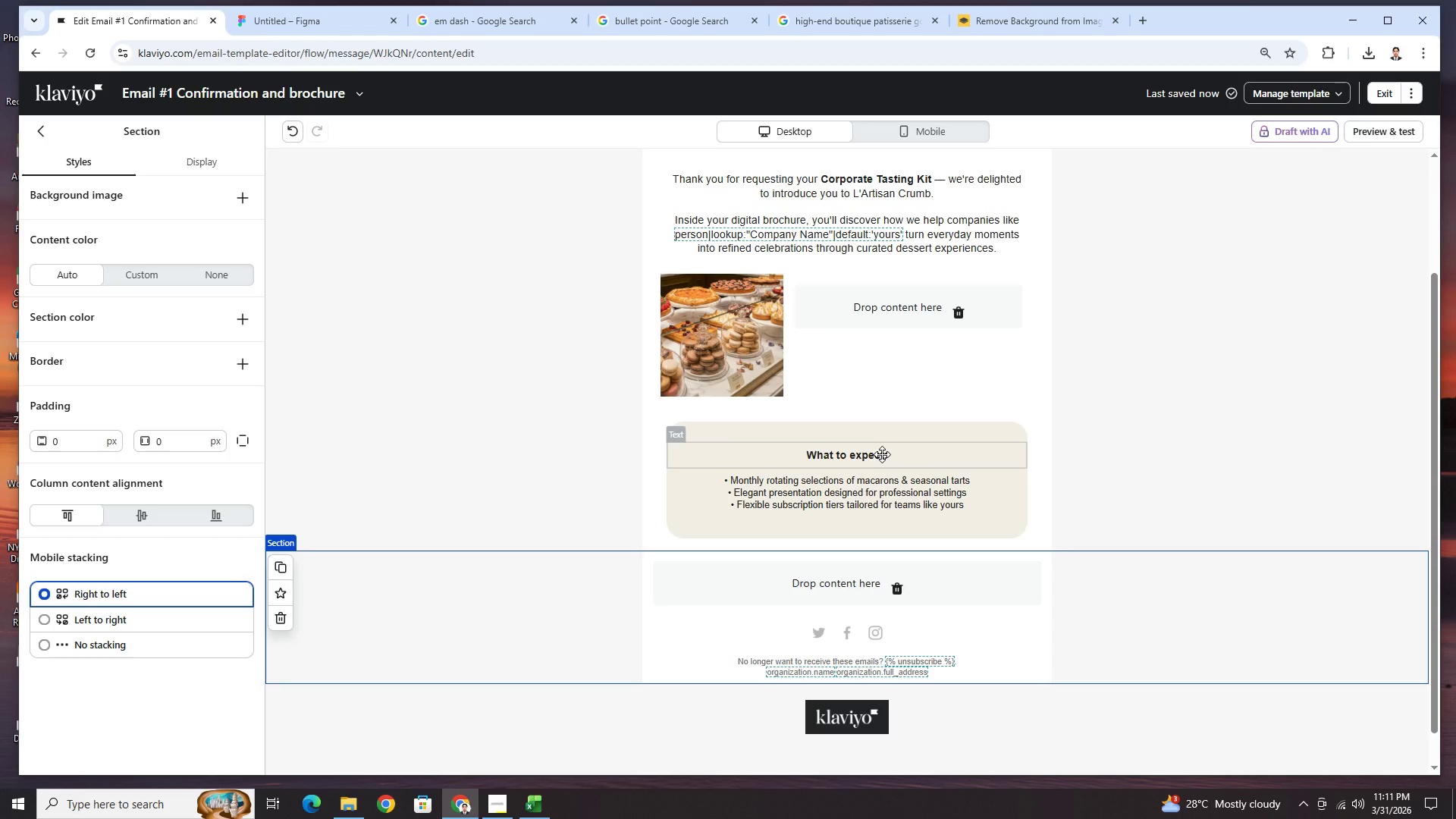 
left_click_drag(start_coordinate=[882, 454], to_coordinate=[918, 307])
 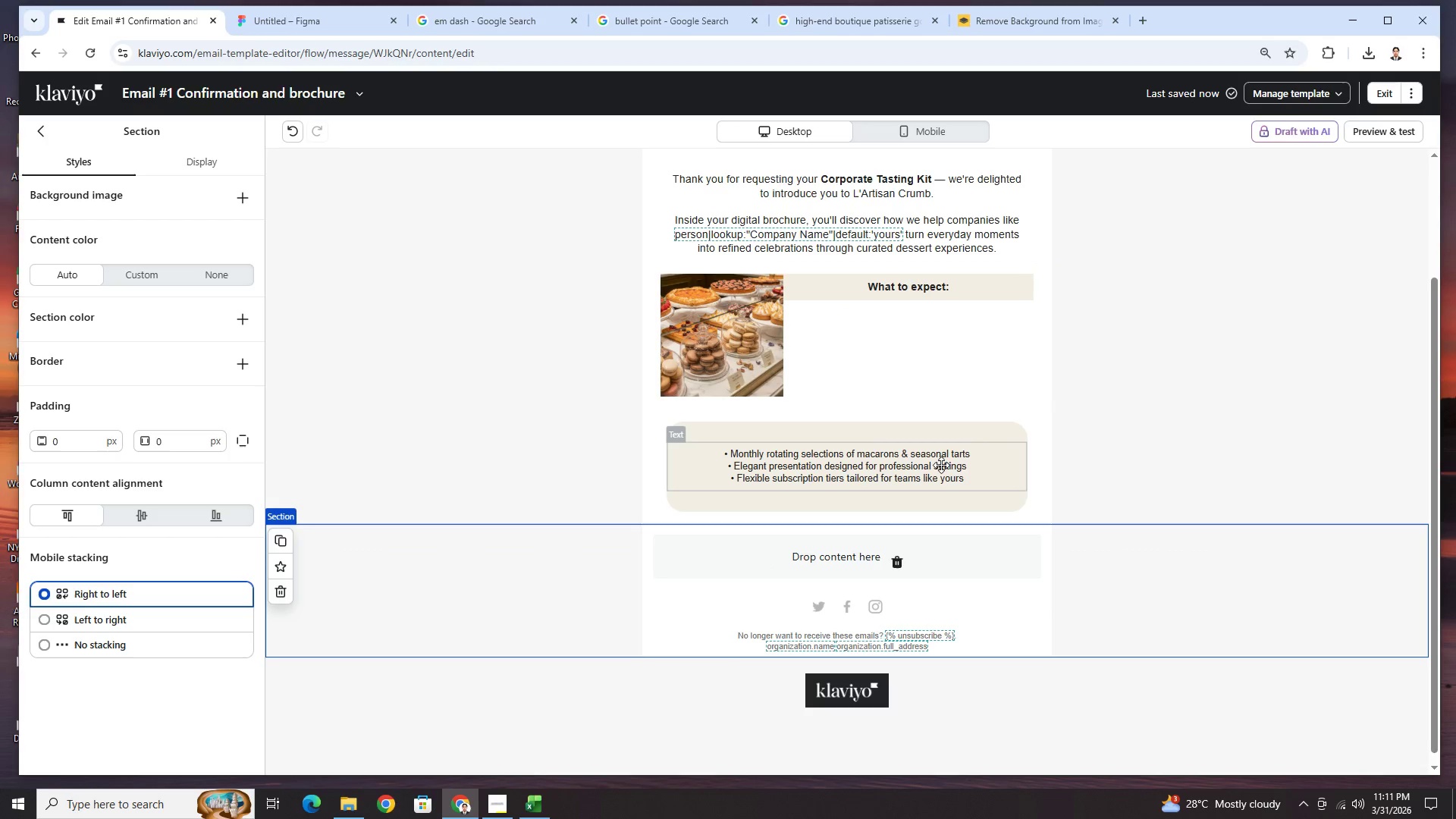 
left_click_drag(start_coordinate=[880, 456], to_coordinate=[926, 318])
 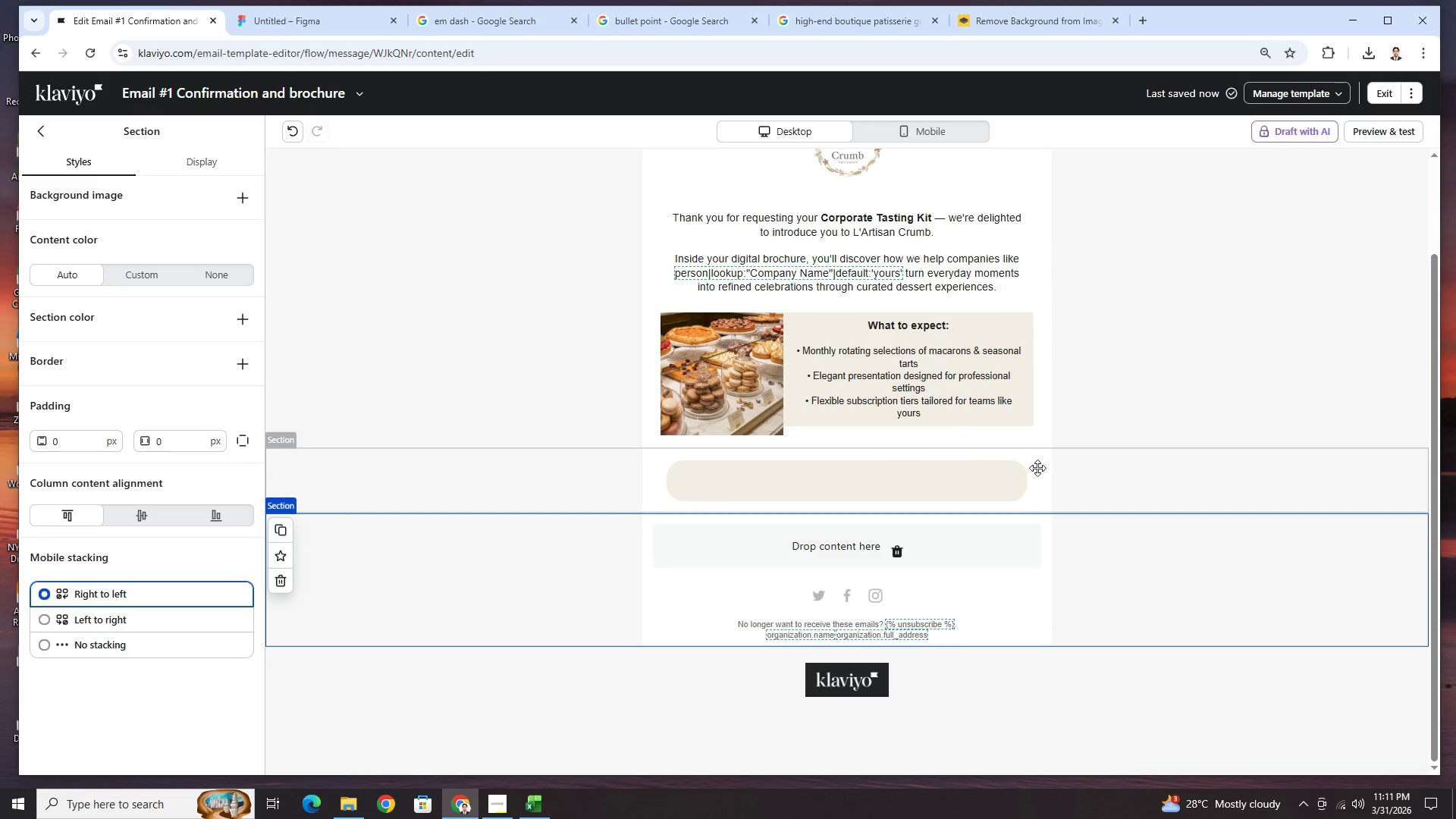 
wait(5.91)
 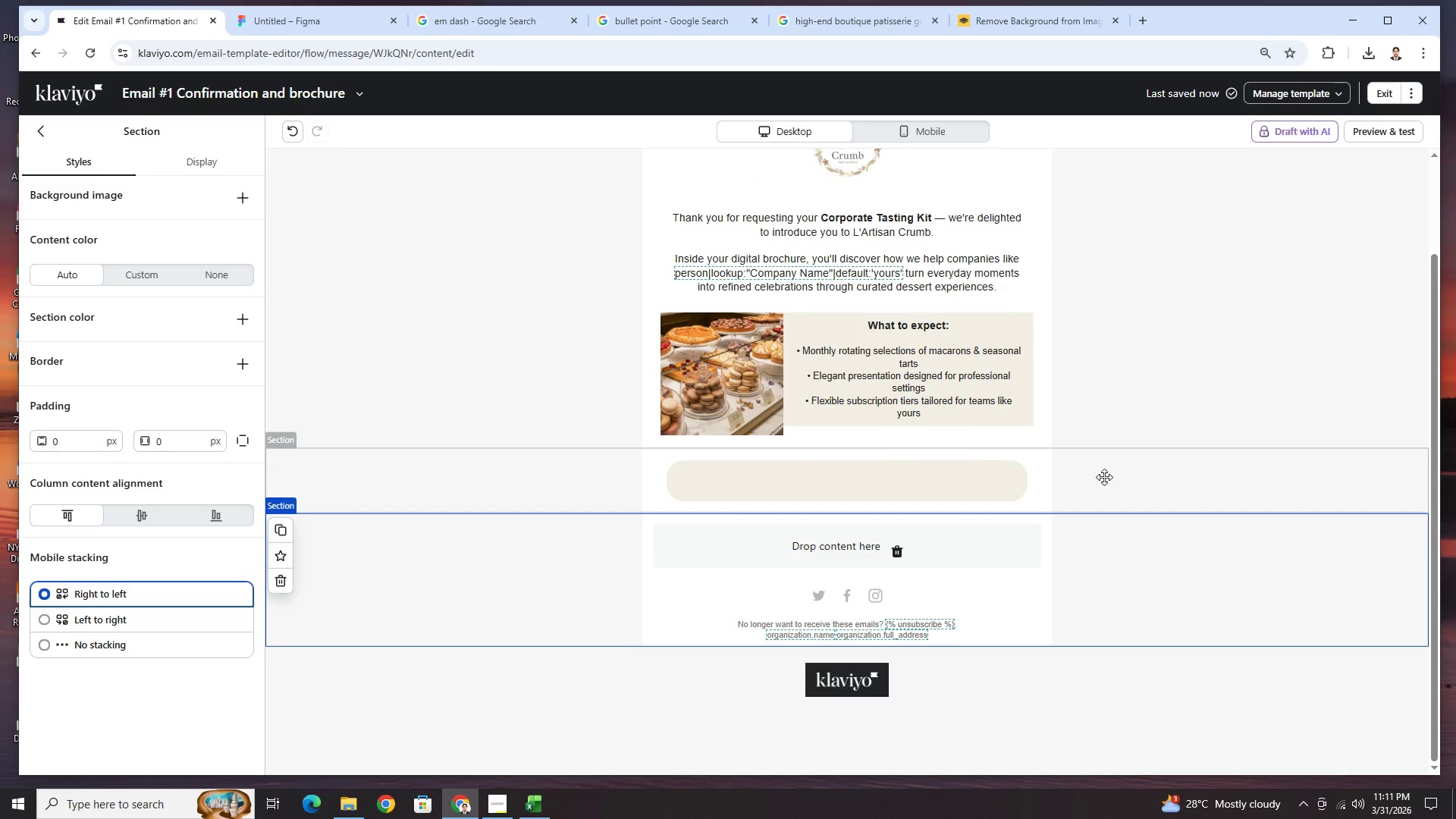 
left_click_drag(start_coordinate=[858, 466], to_coordinate=[886, 286])
 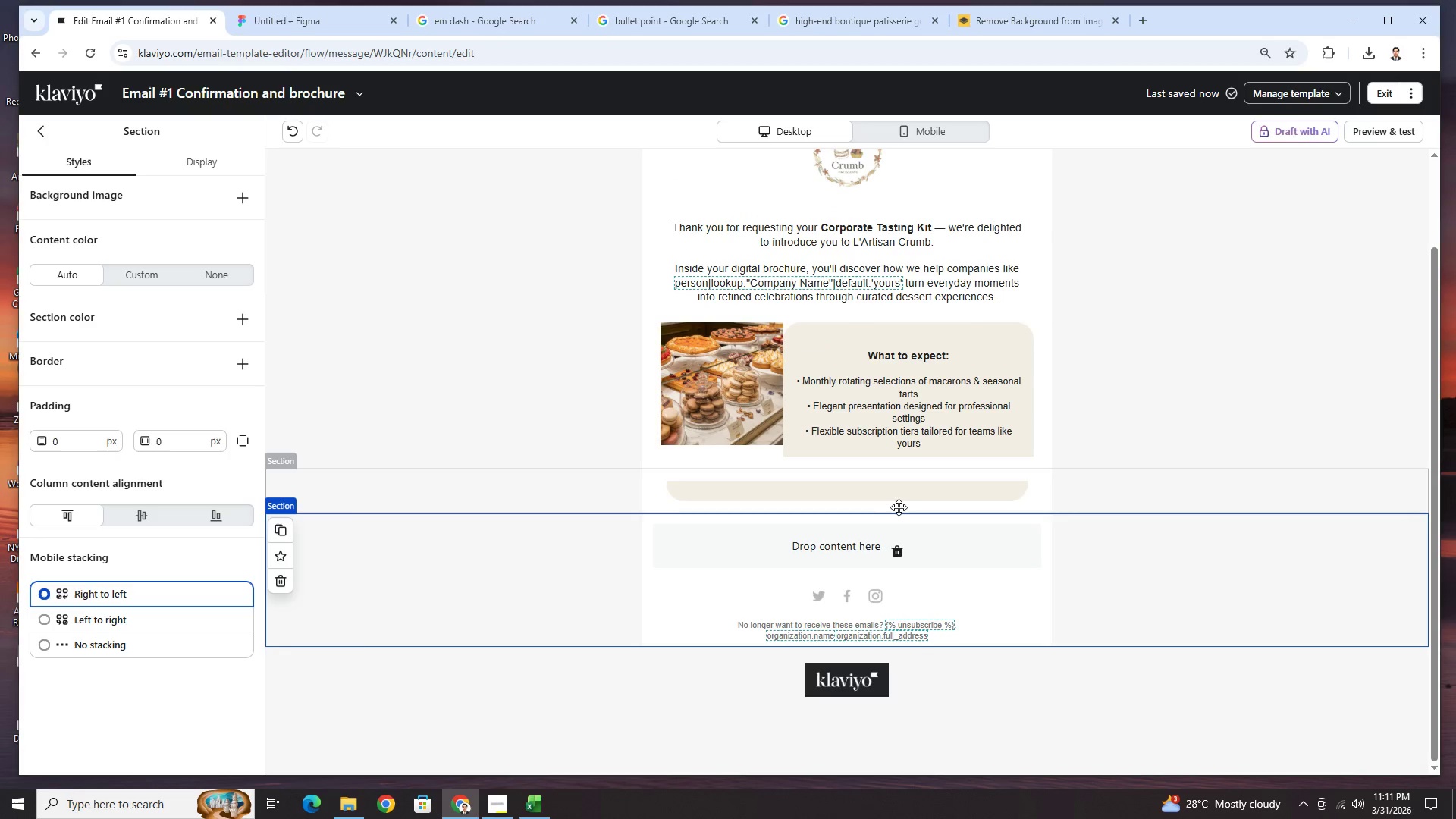 
left_click_drag(start_coordinate=[886, 497], to_coordinate=[914, 399])
 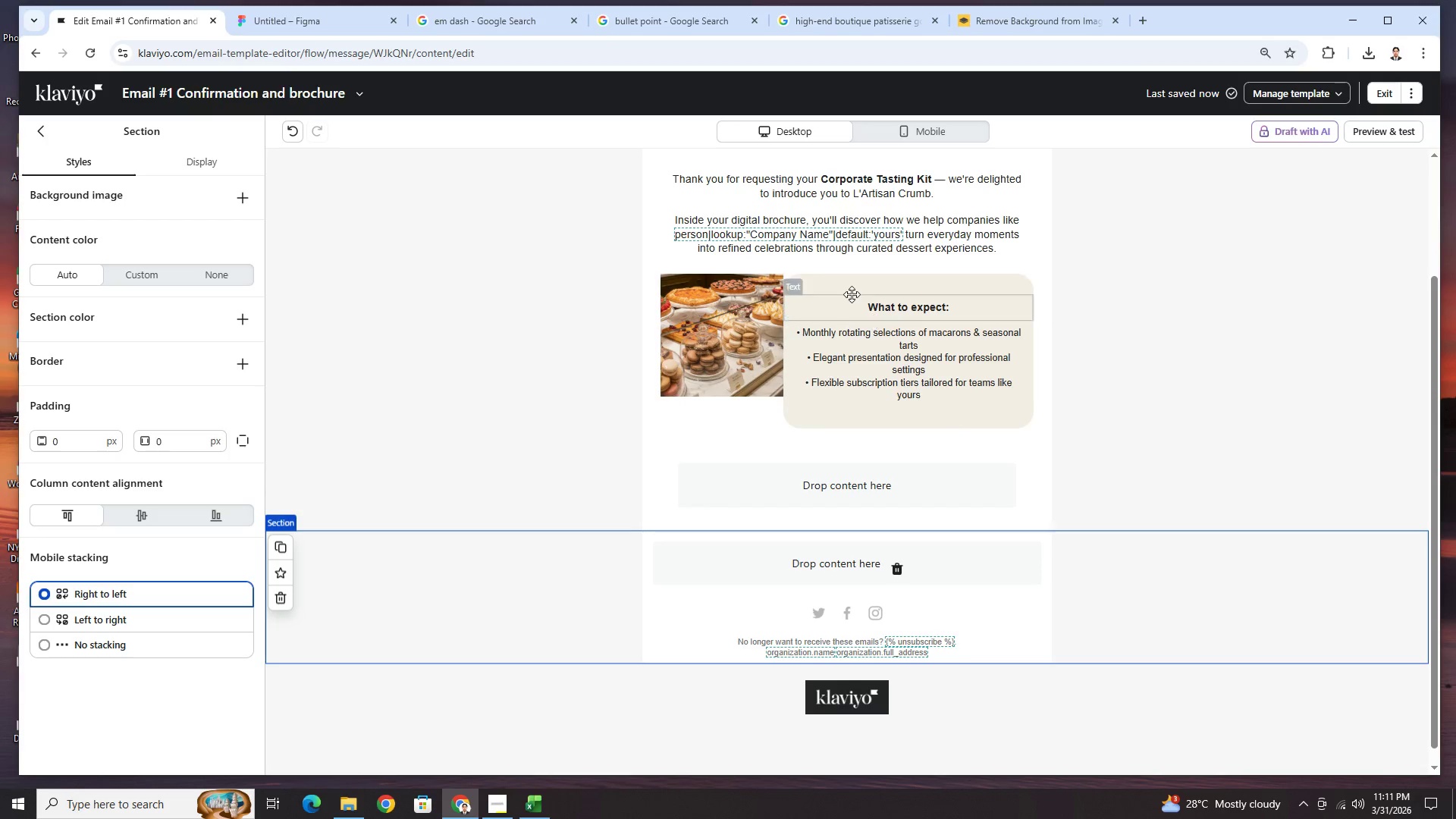 
left_click([849, 290])
 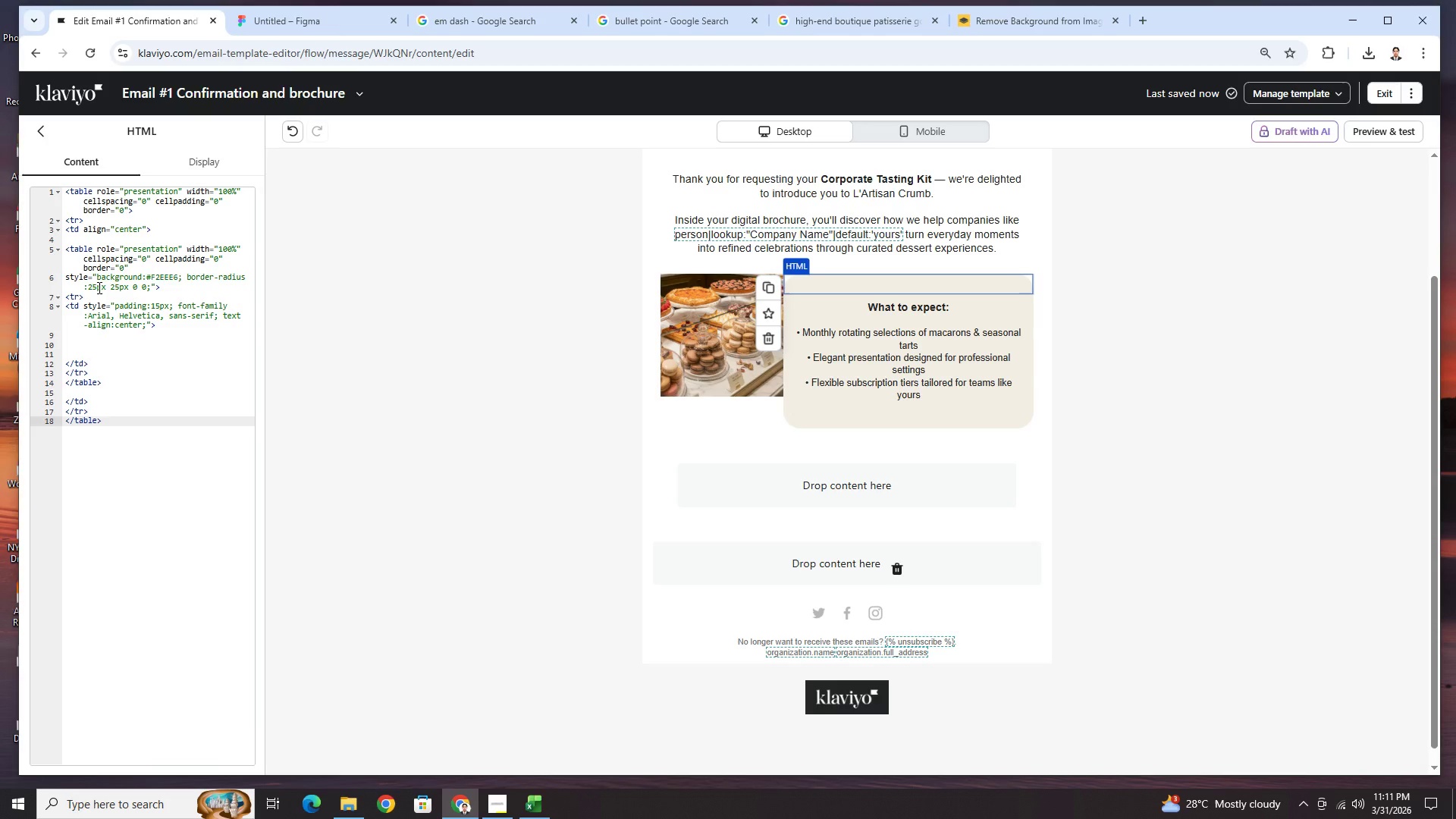 
wait(5.12)
 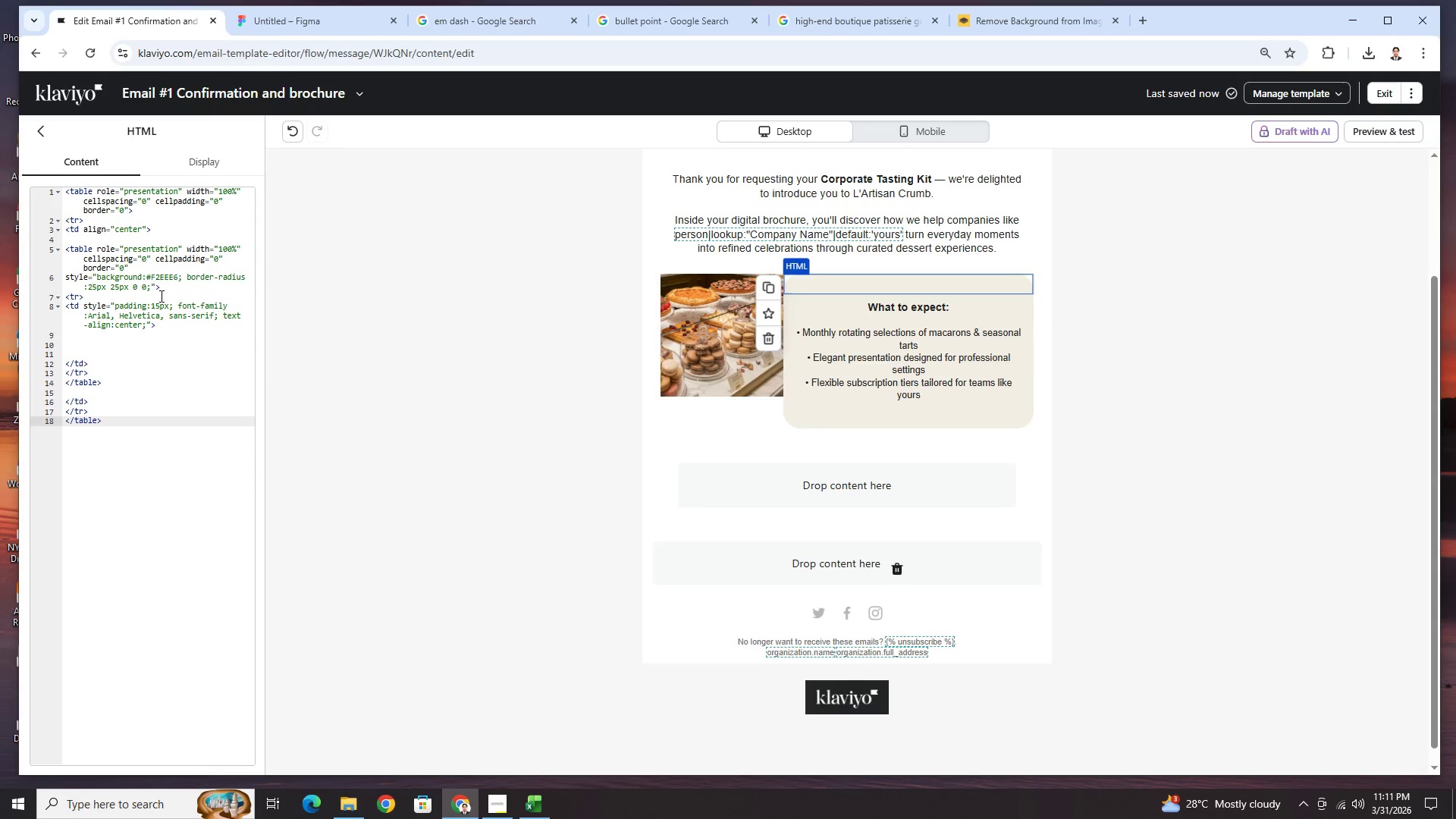 
left_click_drag(start_coordinate=[106, 287], to_coordinate=[88, 287])
 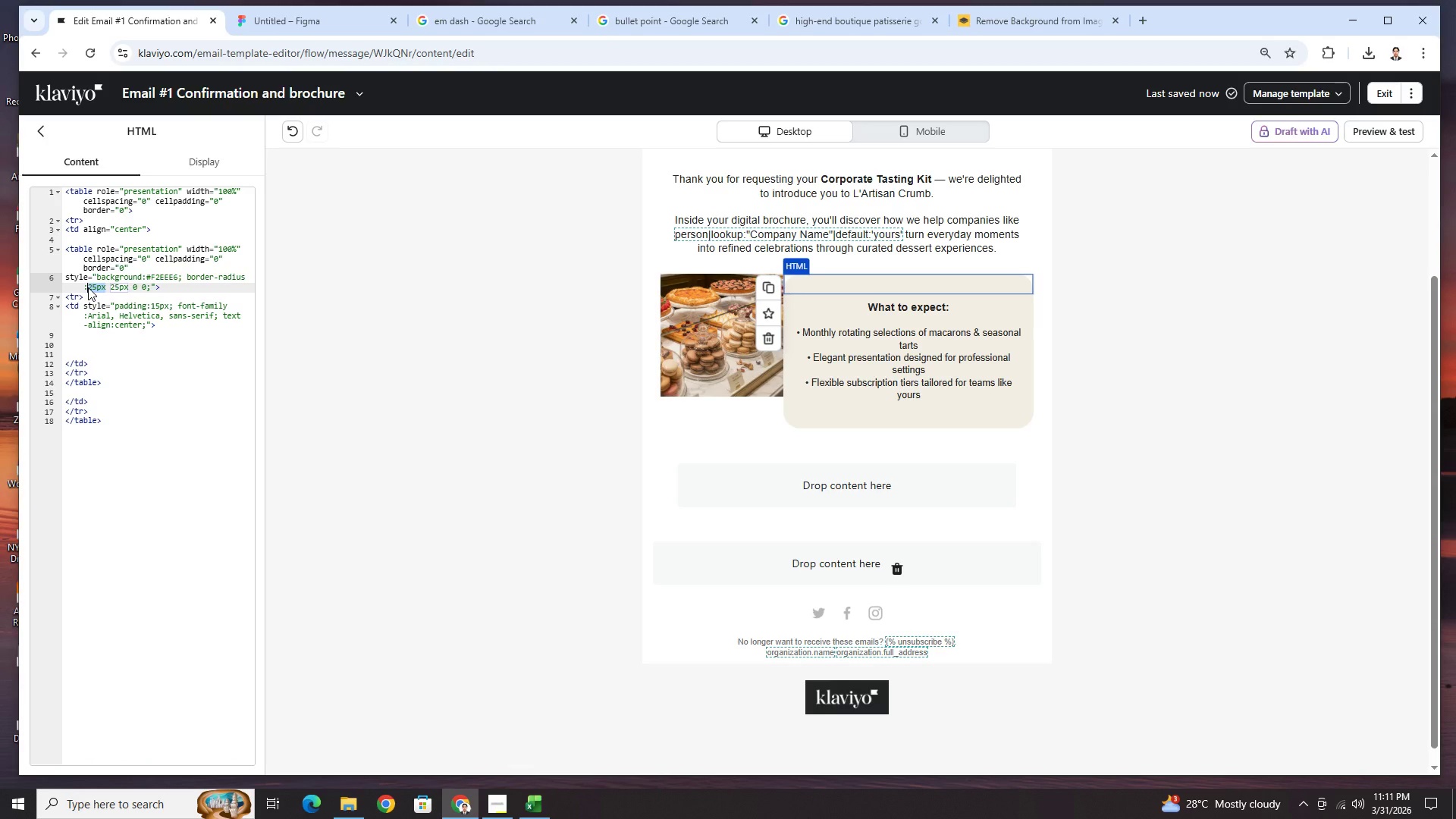 
key(Numpad0)
 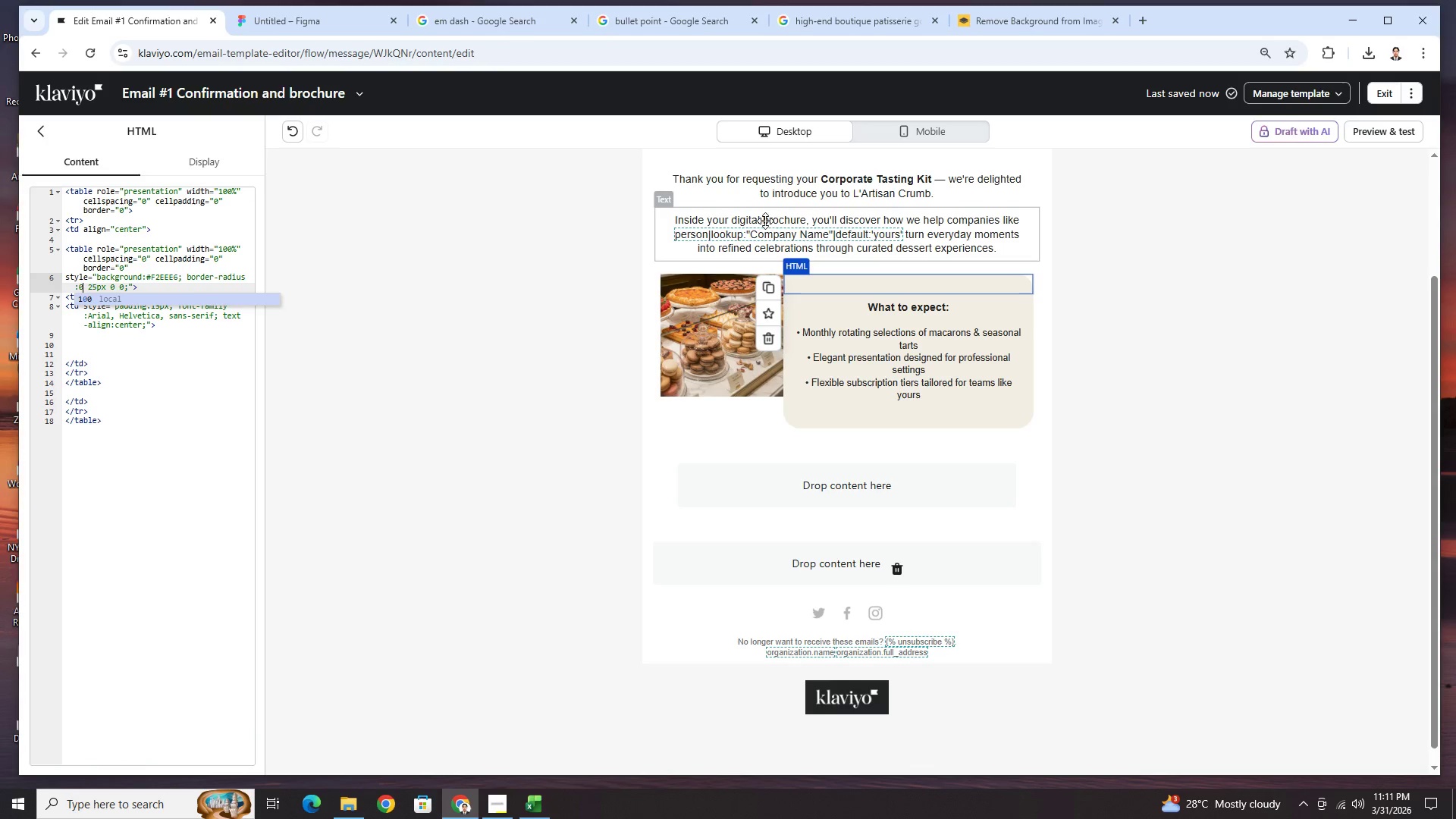 
left_click([937, 361])
 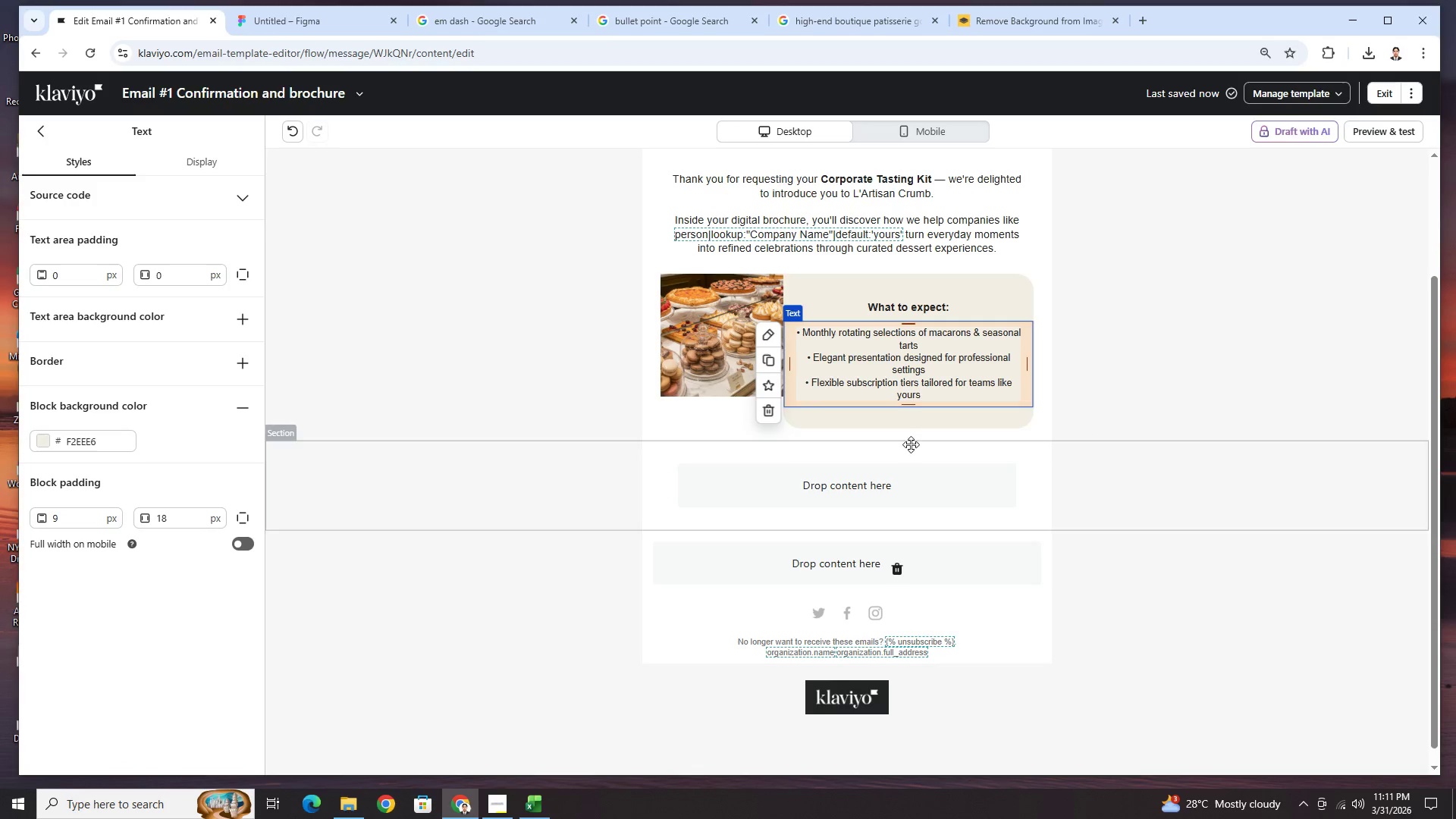 
left_click([897, 420])
 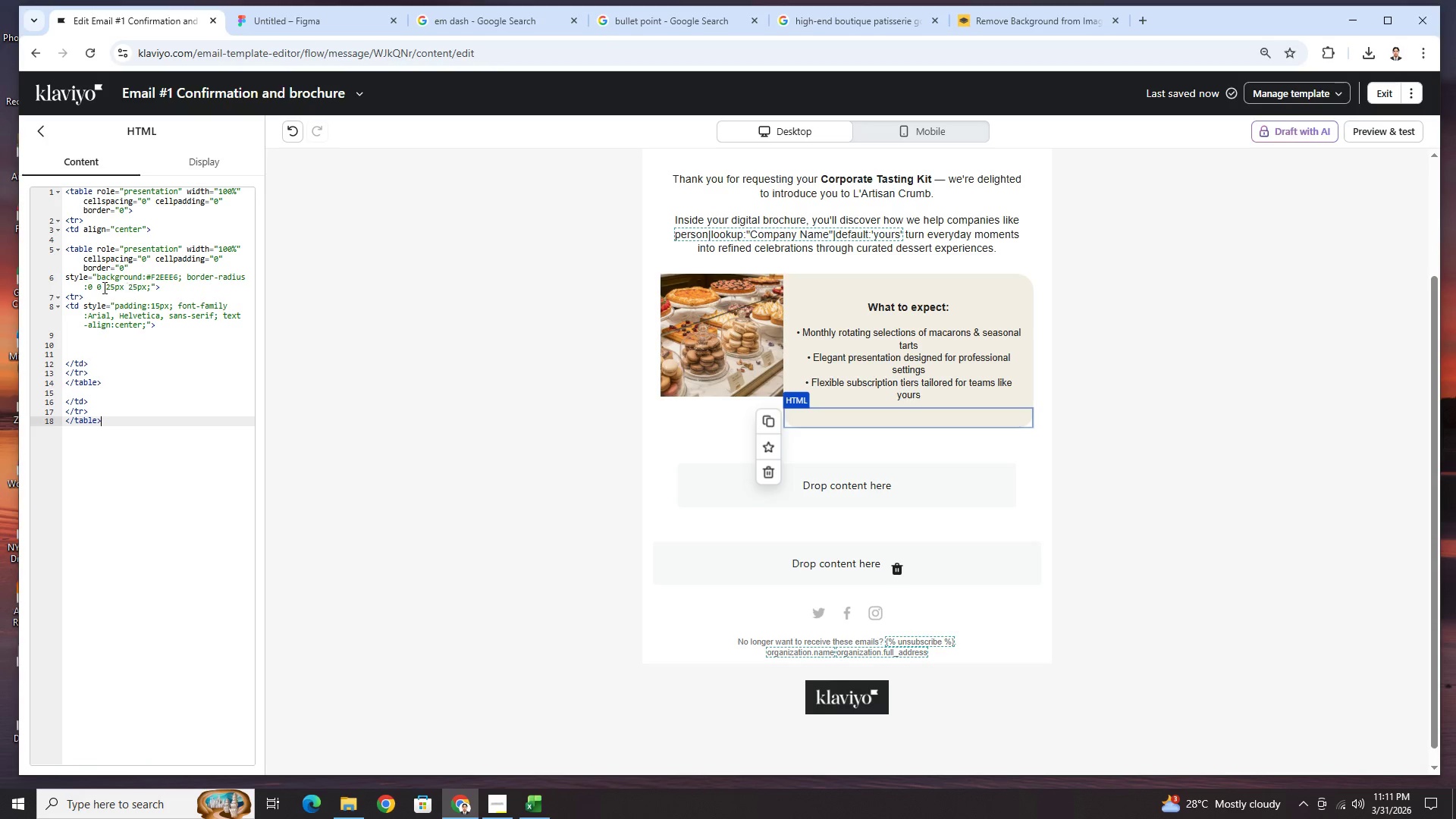 
left_click_drag(start_coordinate=[122, 286], to_coordinate=[107, 288])
 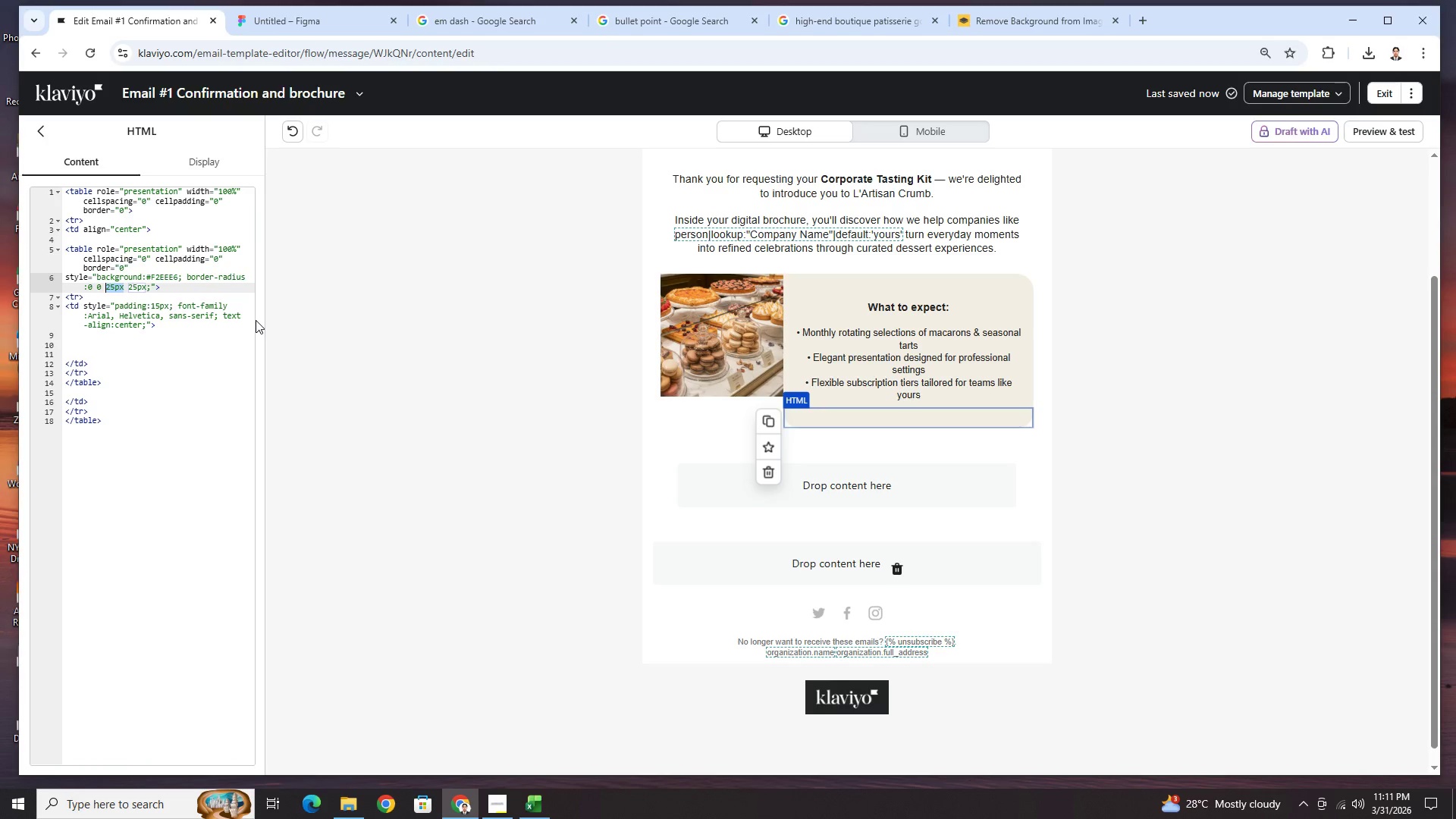 
key(Numpad0)
 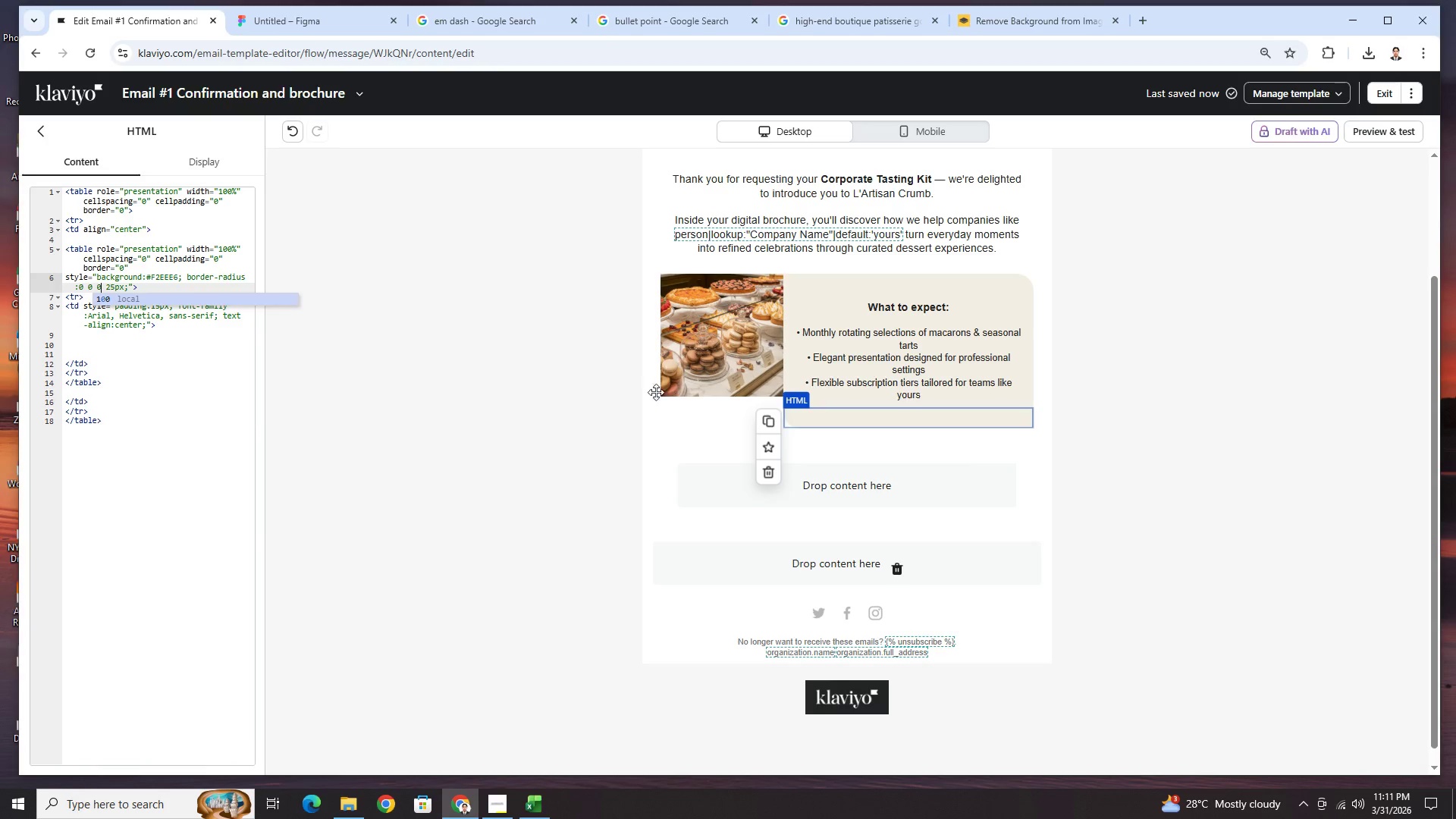 
left_click([1019, 504])
 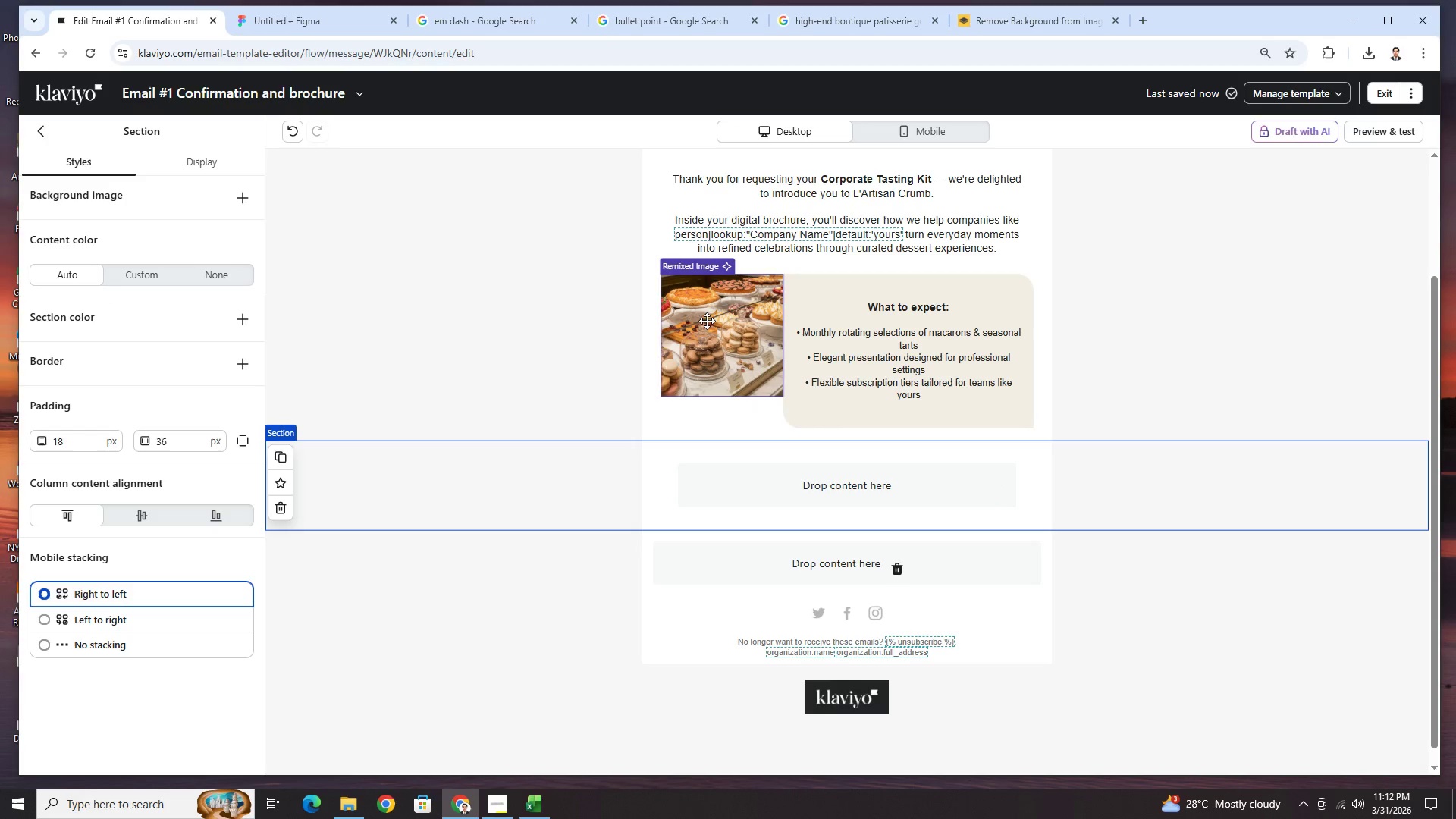 
left_click([950, 416])
 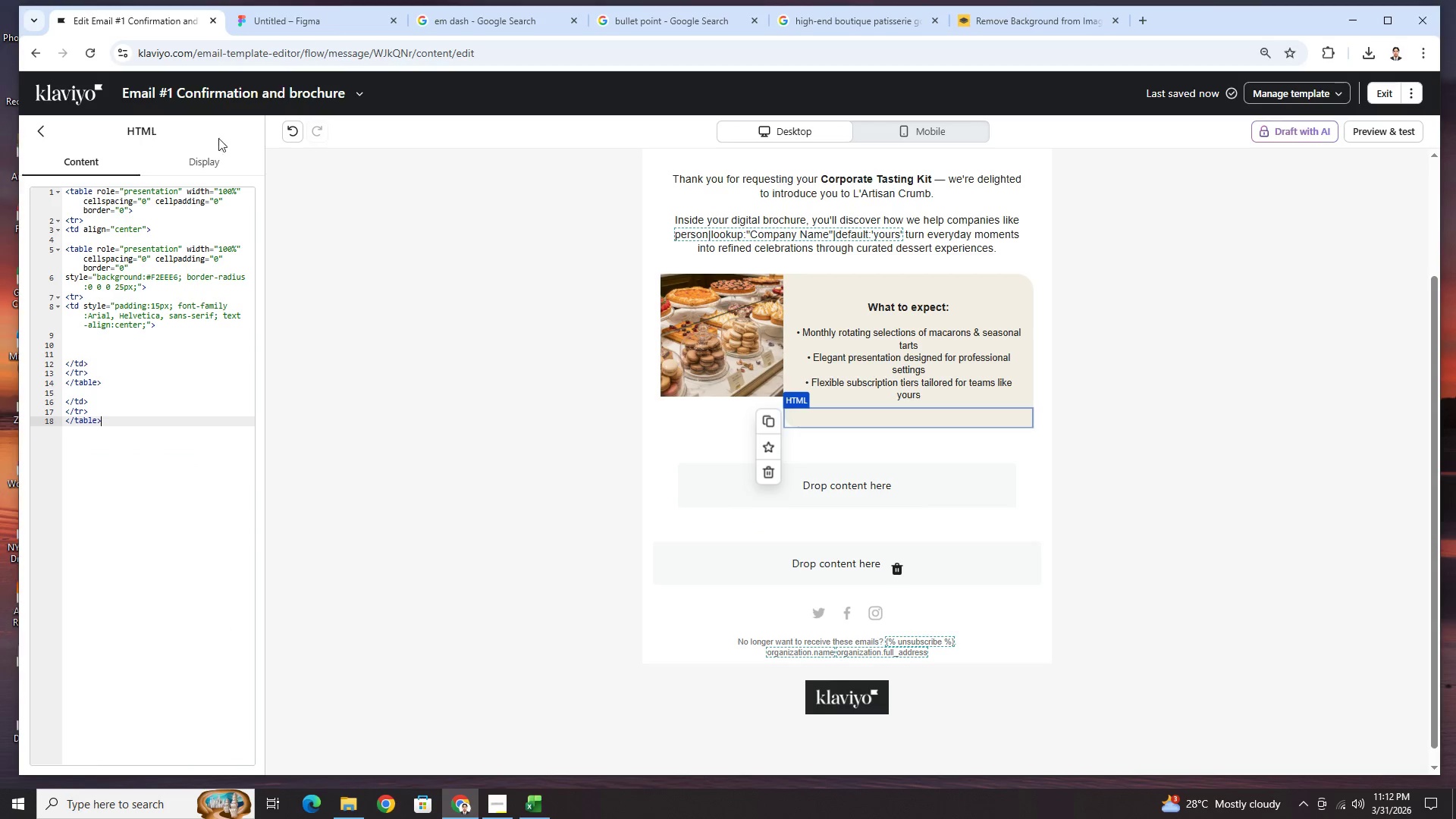 
left_click([296, 130])
 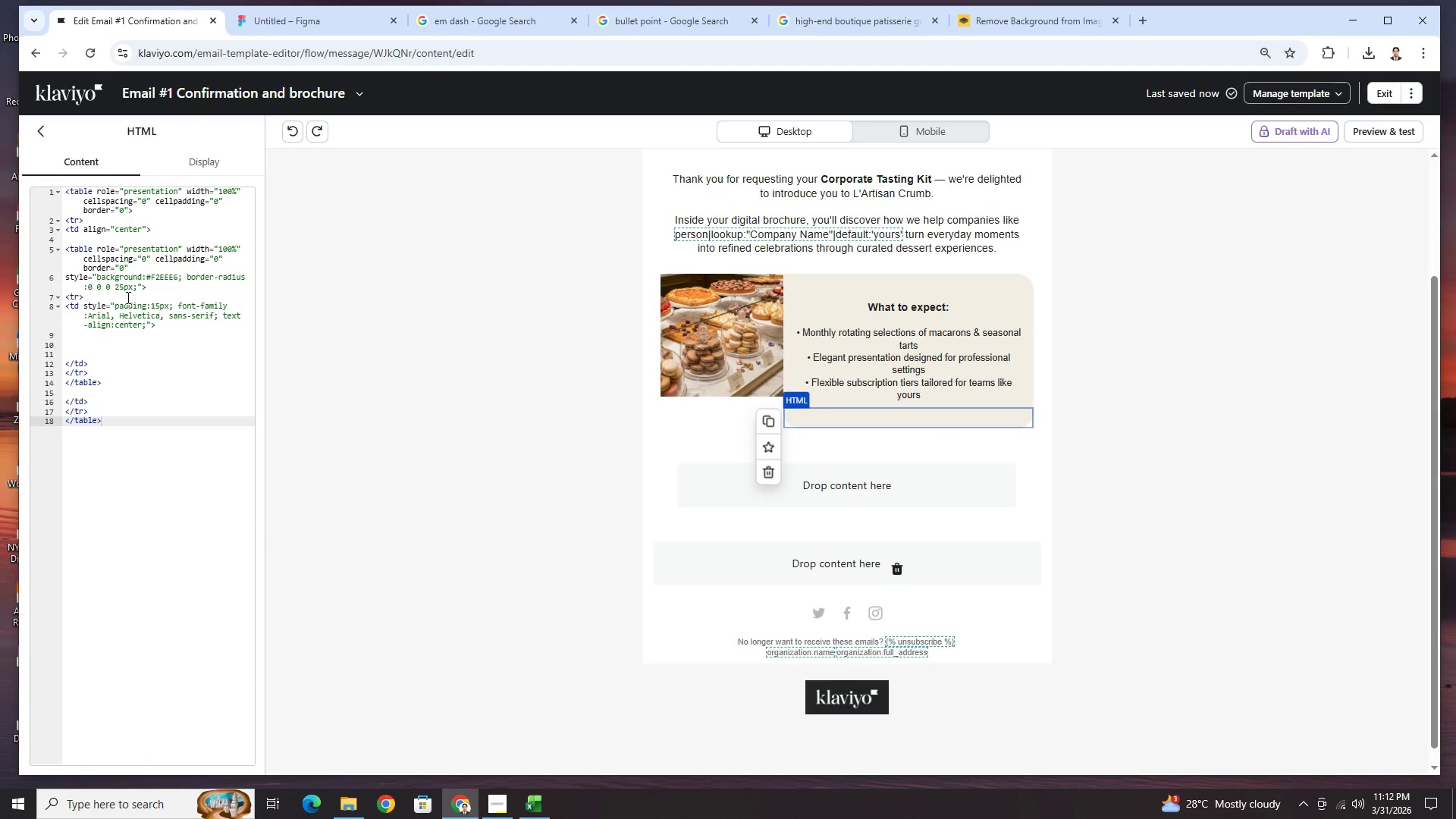 
left_click([906, 498])
 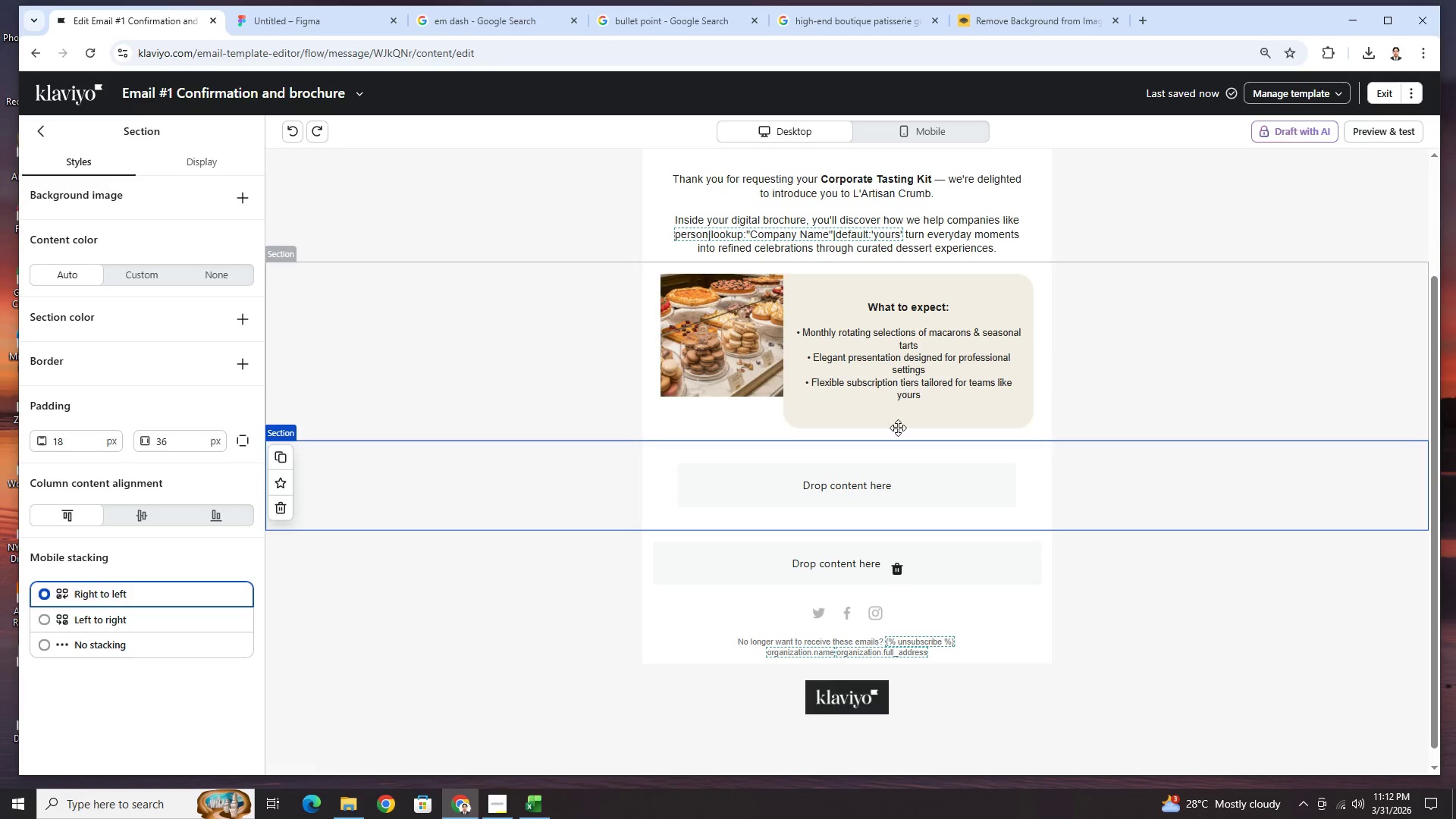 
left_click([896, 420])
 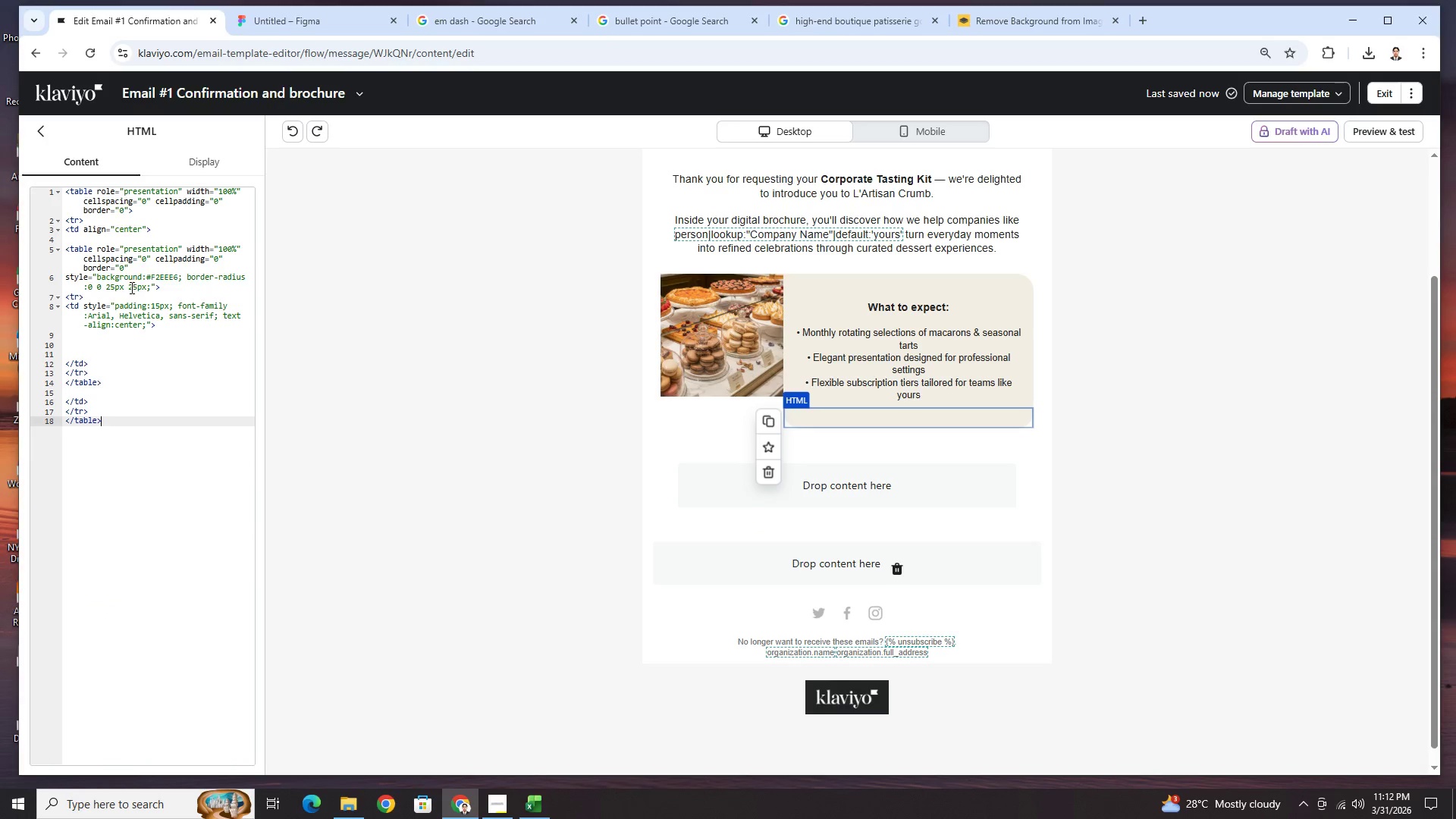 
left_click_drag(start_coordinate=[128, 287], to_coordinate=[146, 286])
 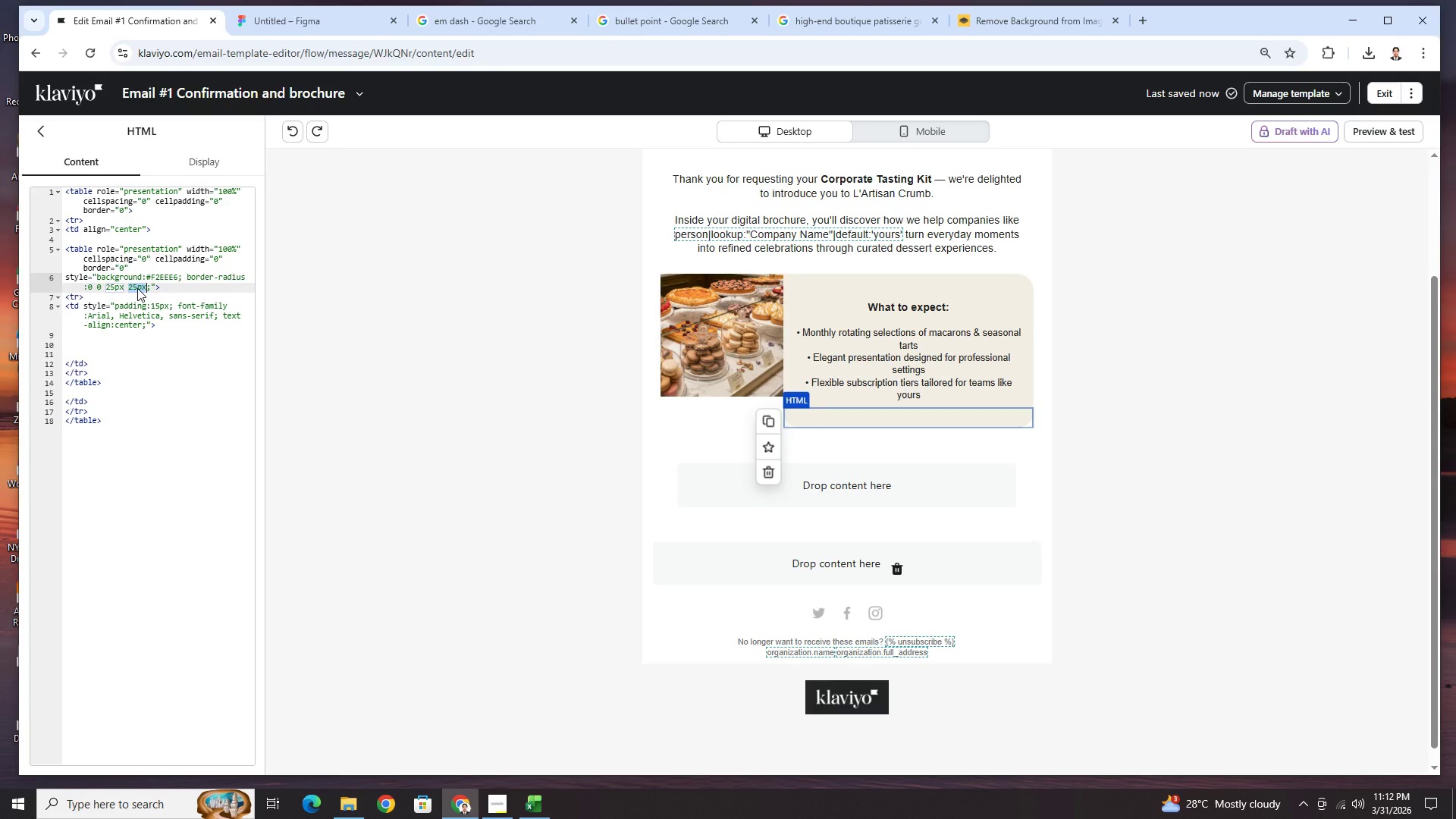 
key(Numpad0)
 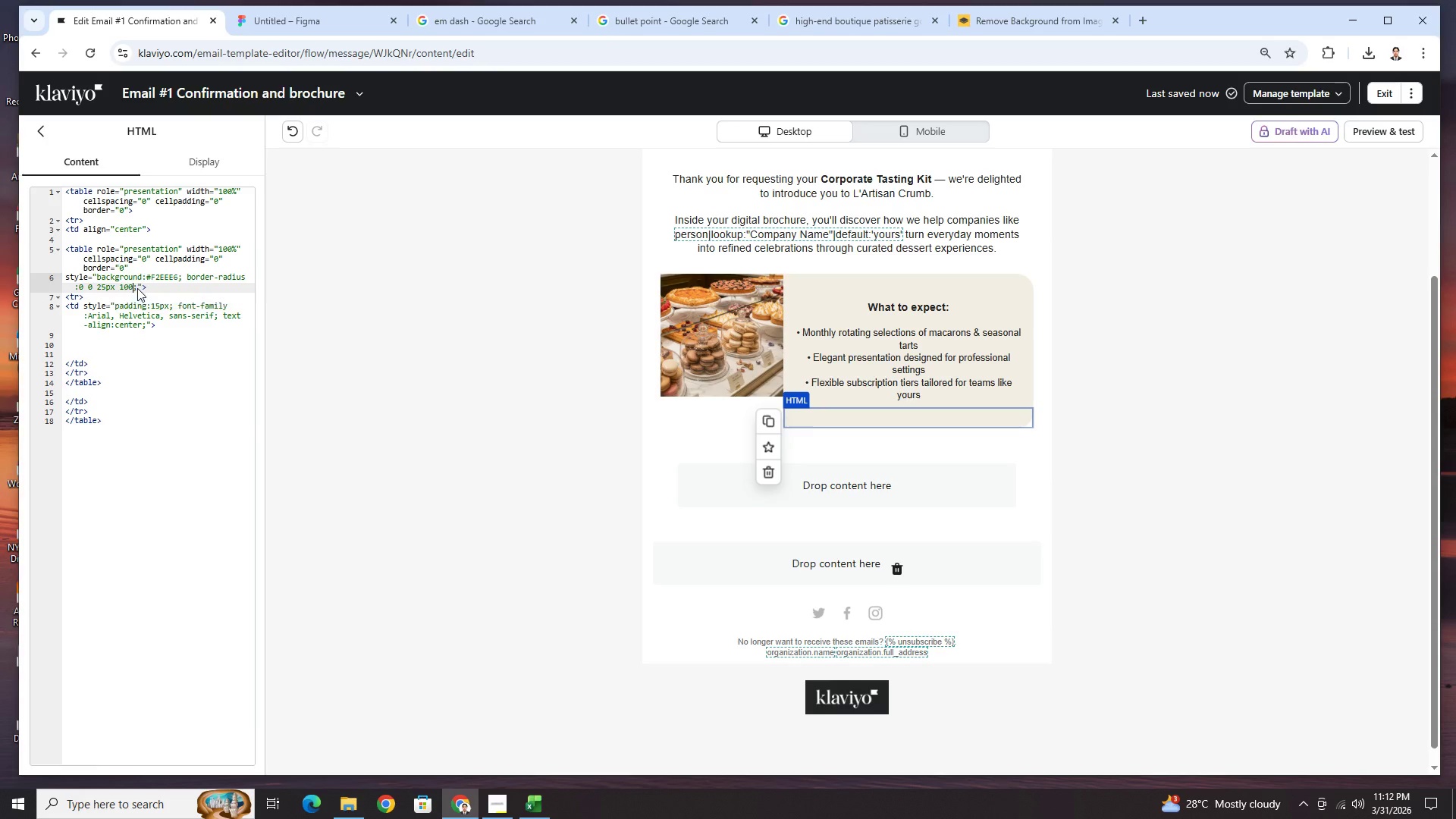 
key(NumpadEnter)
 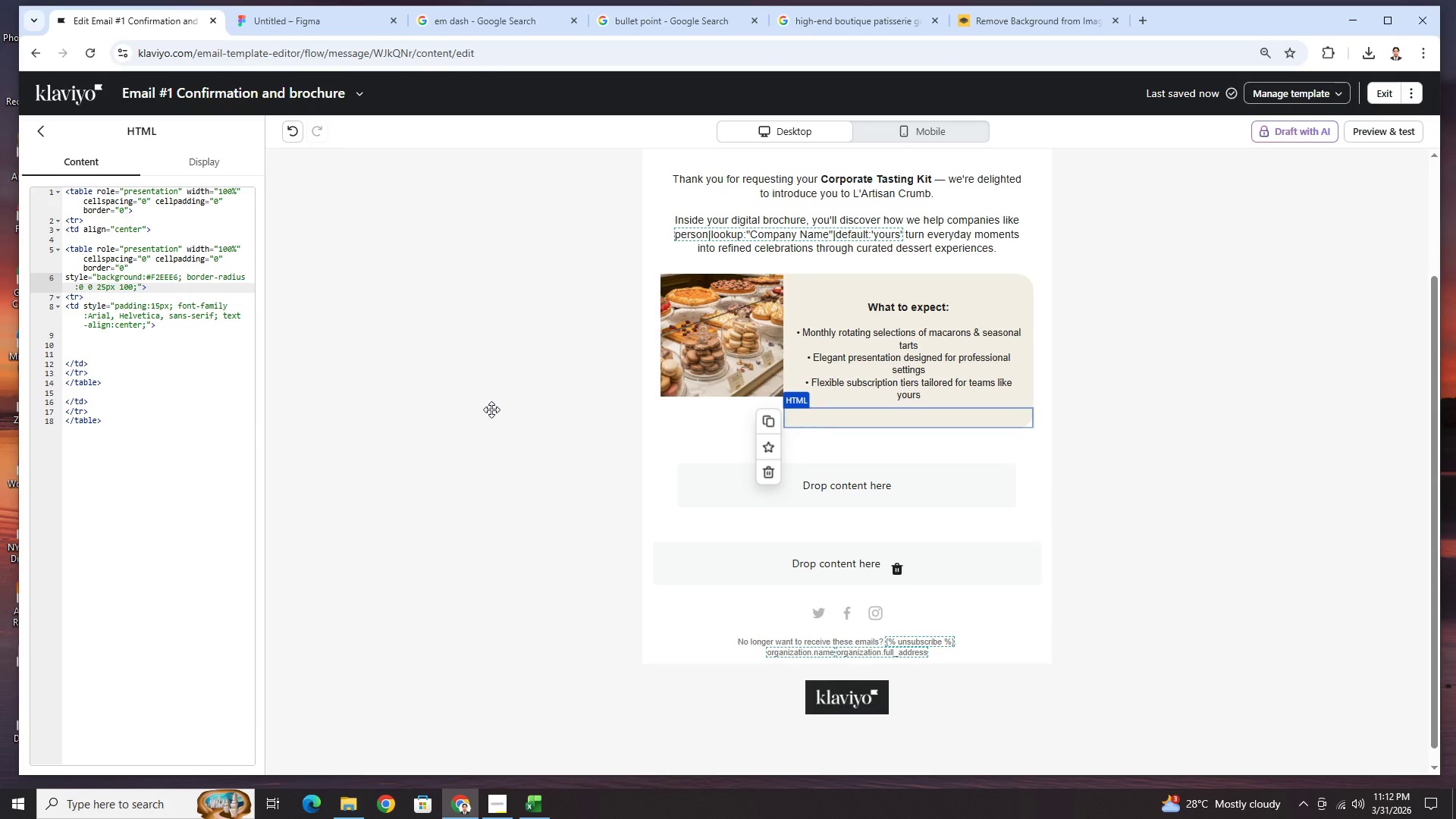 
key(Control+Z)
 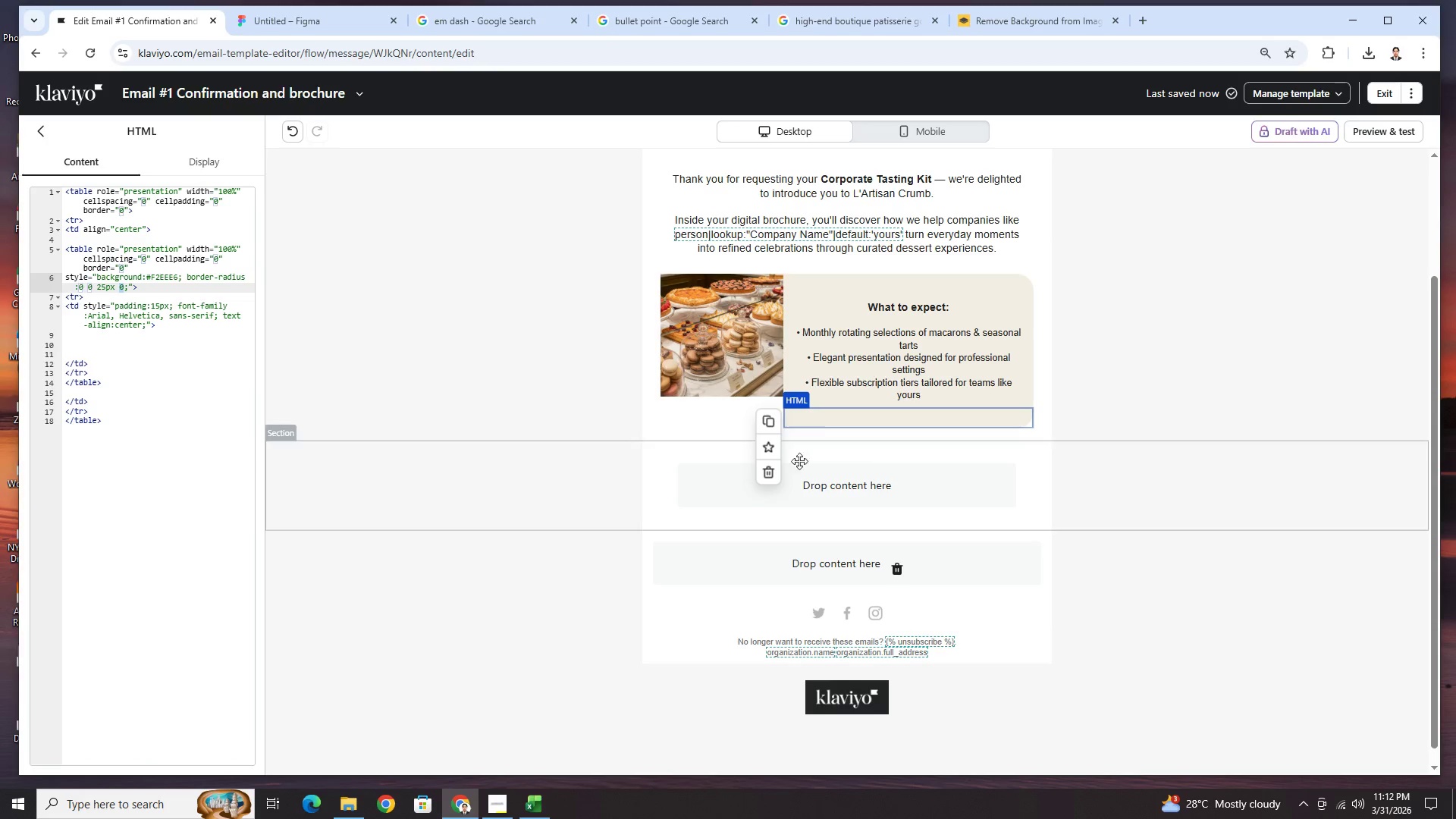 
left_click([871, 467])
 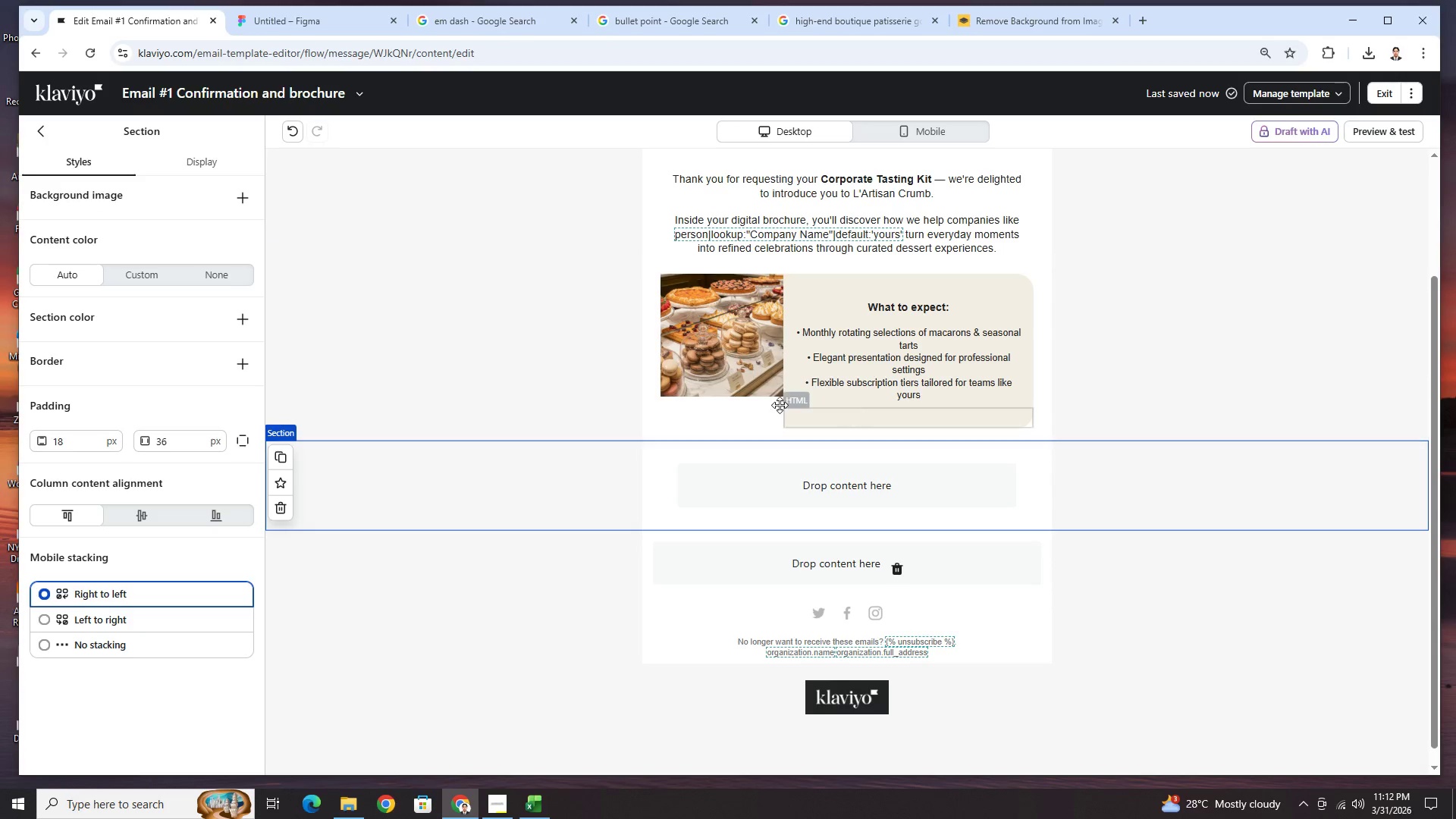 
left_click([714, 388])
 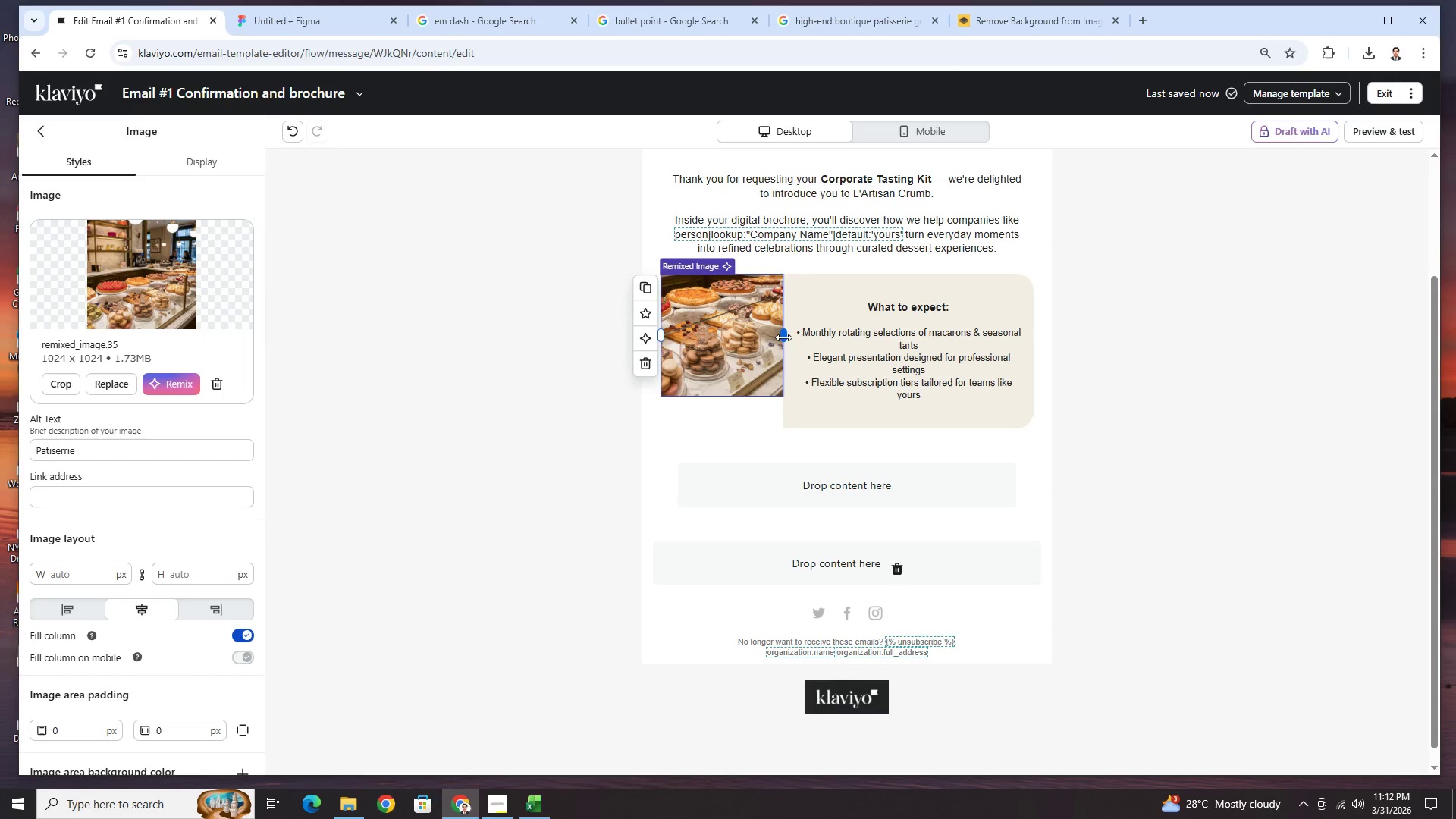 
left_click_drag(start_coordinate=[783, 336], to_coordinate=[828, 335])
 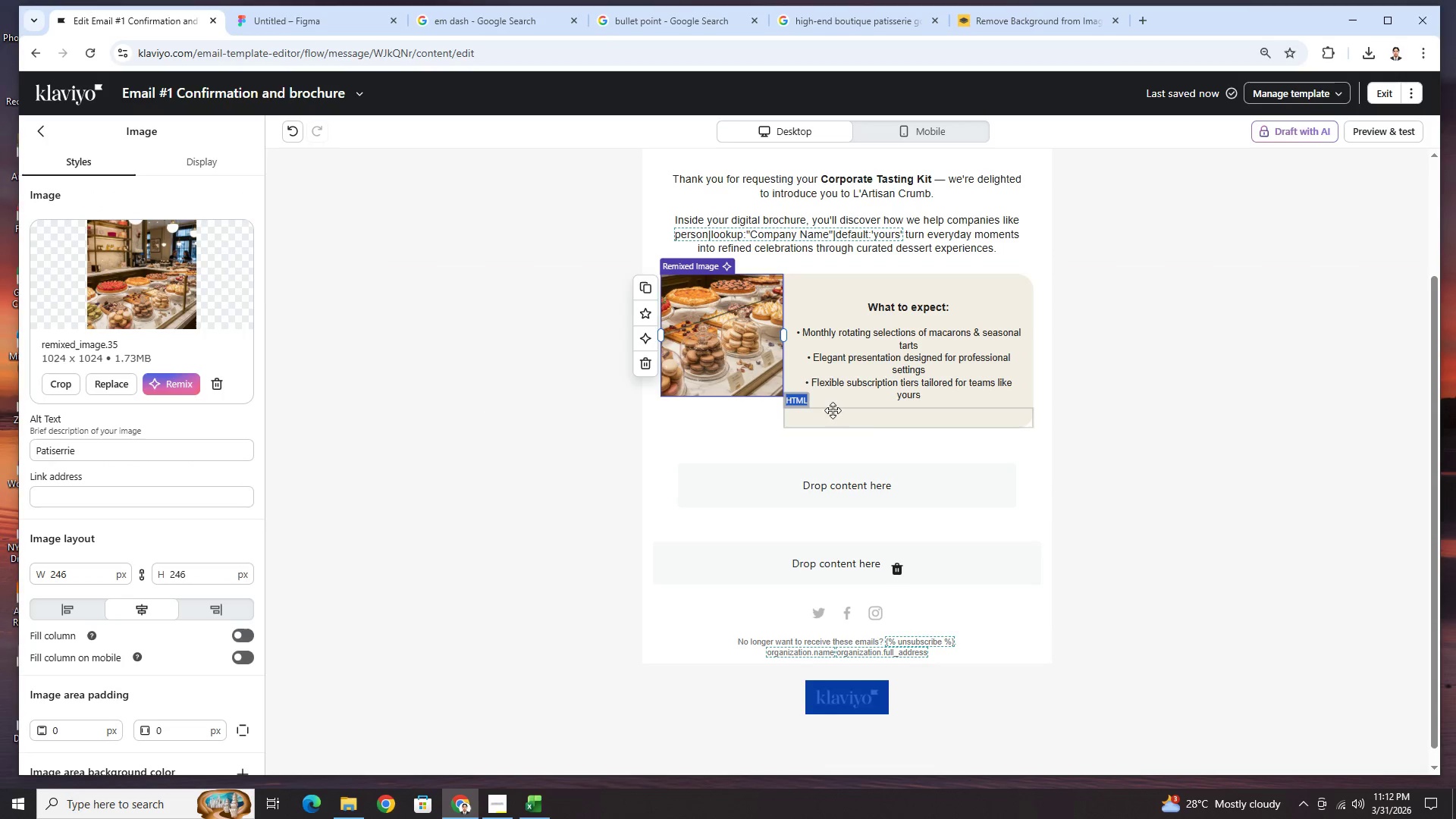 
left_click([836, 414])
 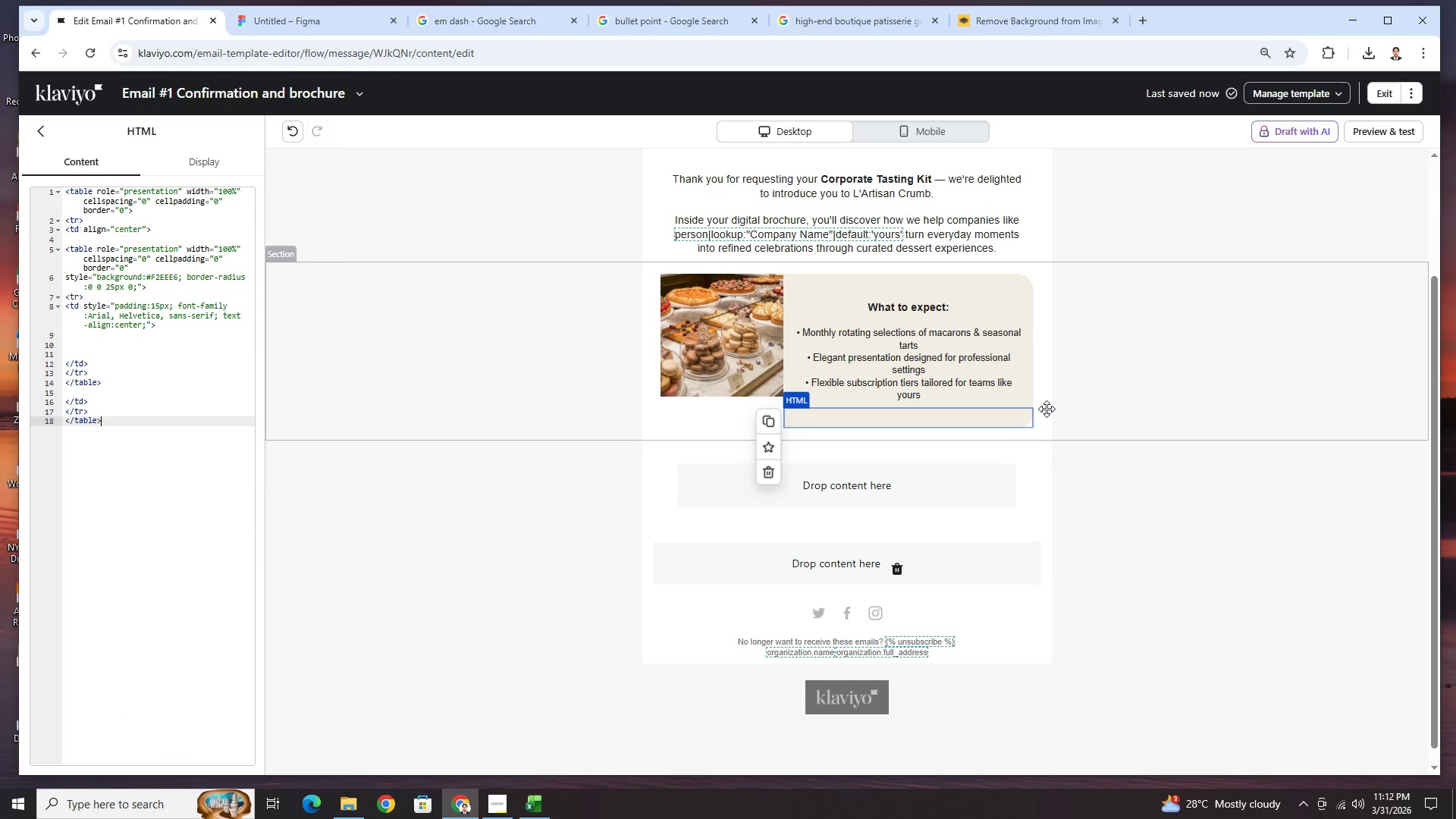 
left_click([978, 360])
 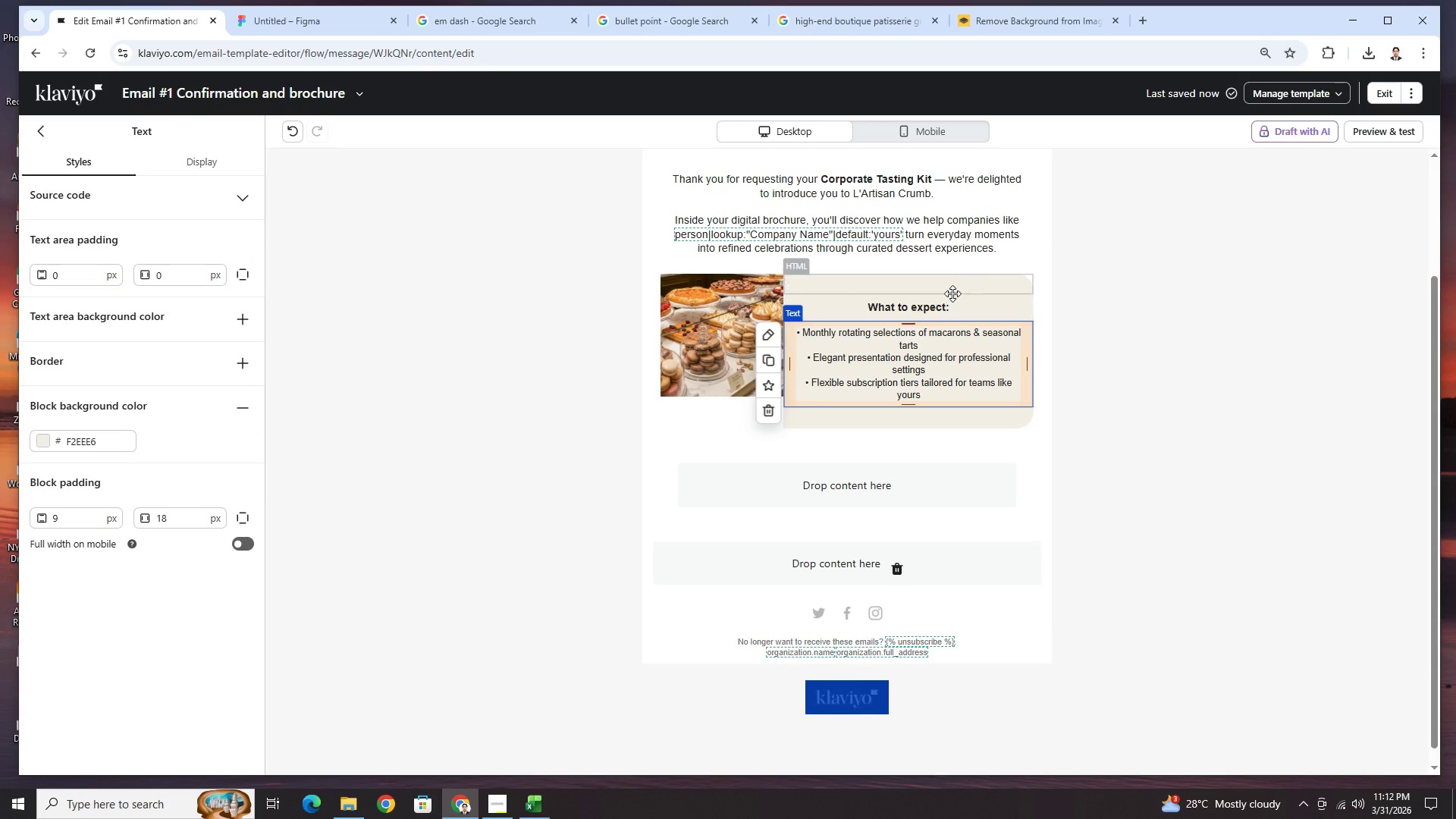 
left_click([952, 290])
 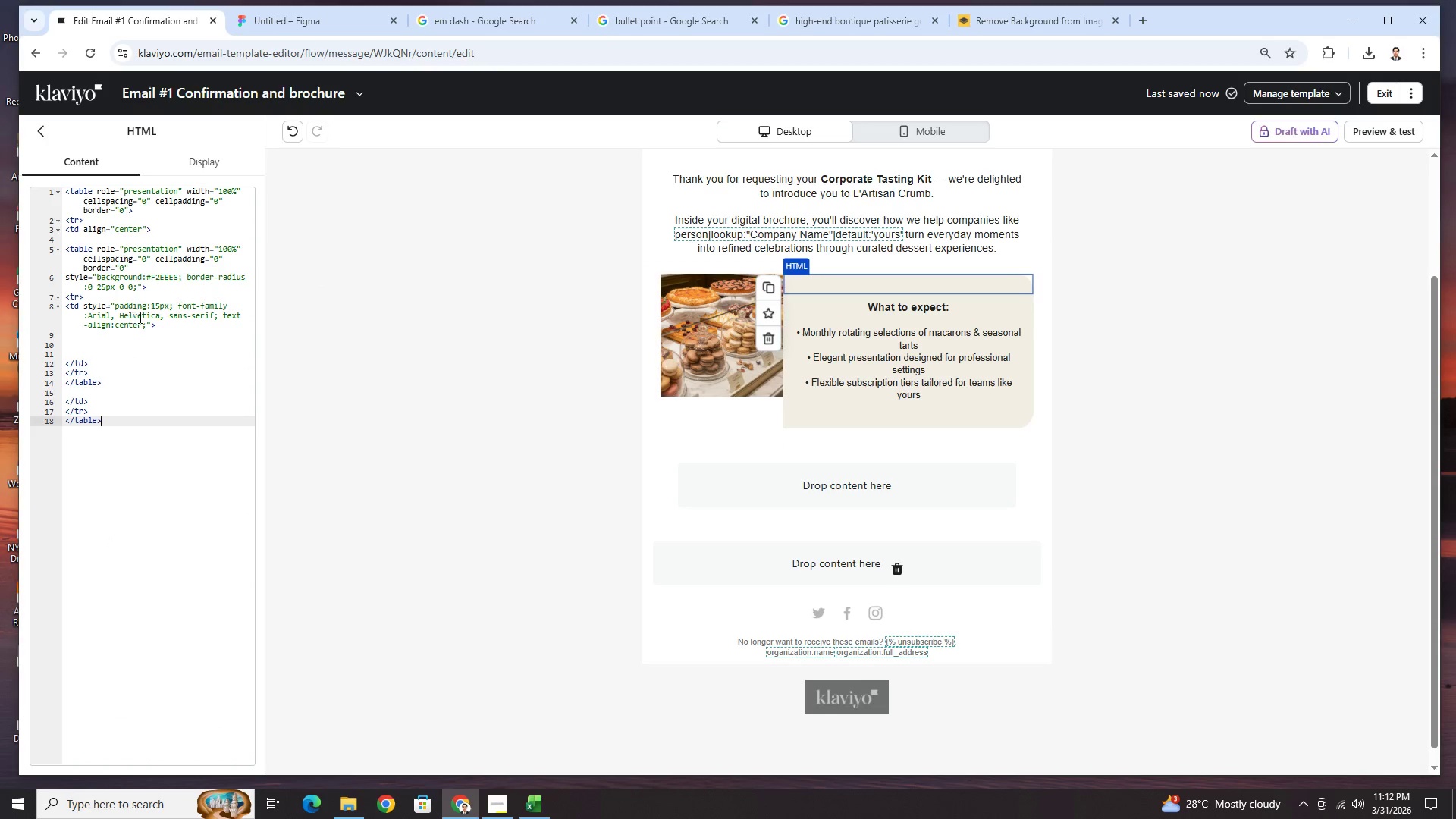 
left_click([159, 306])
 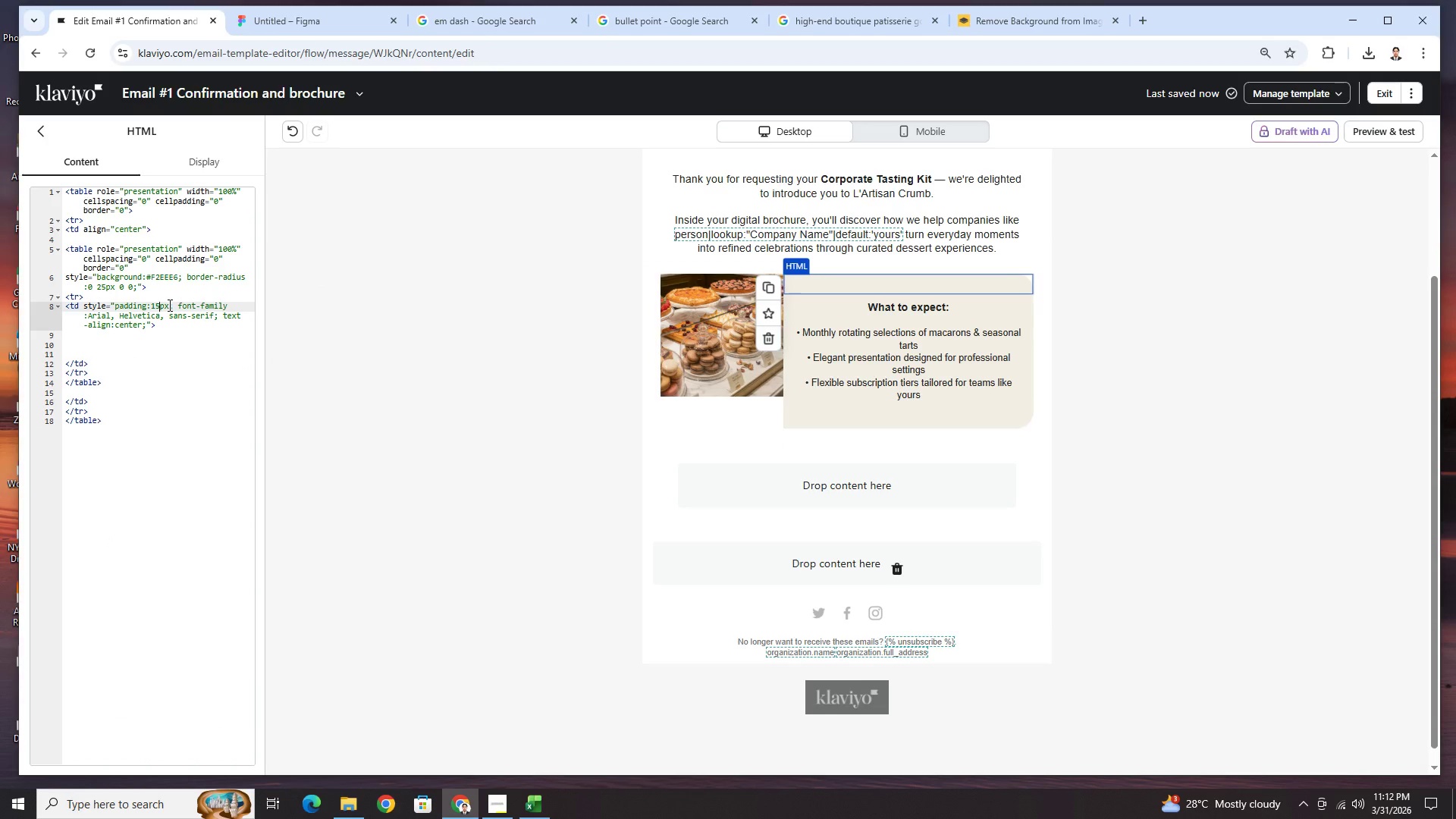 
key(Backspace)
 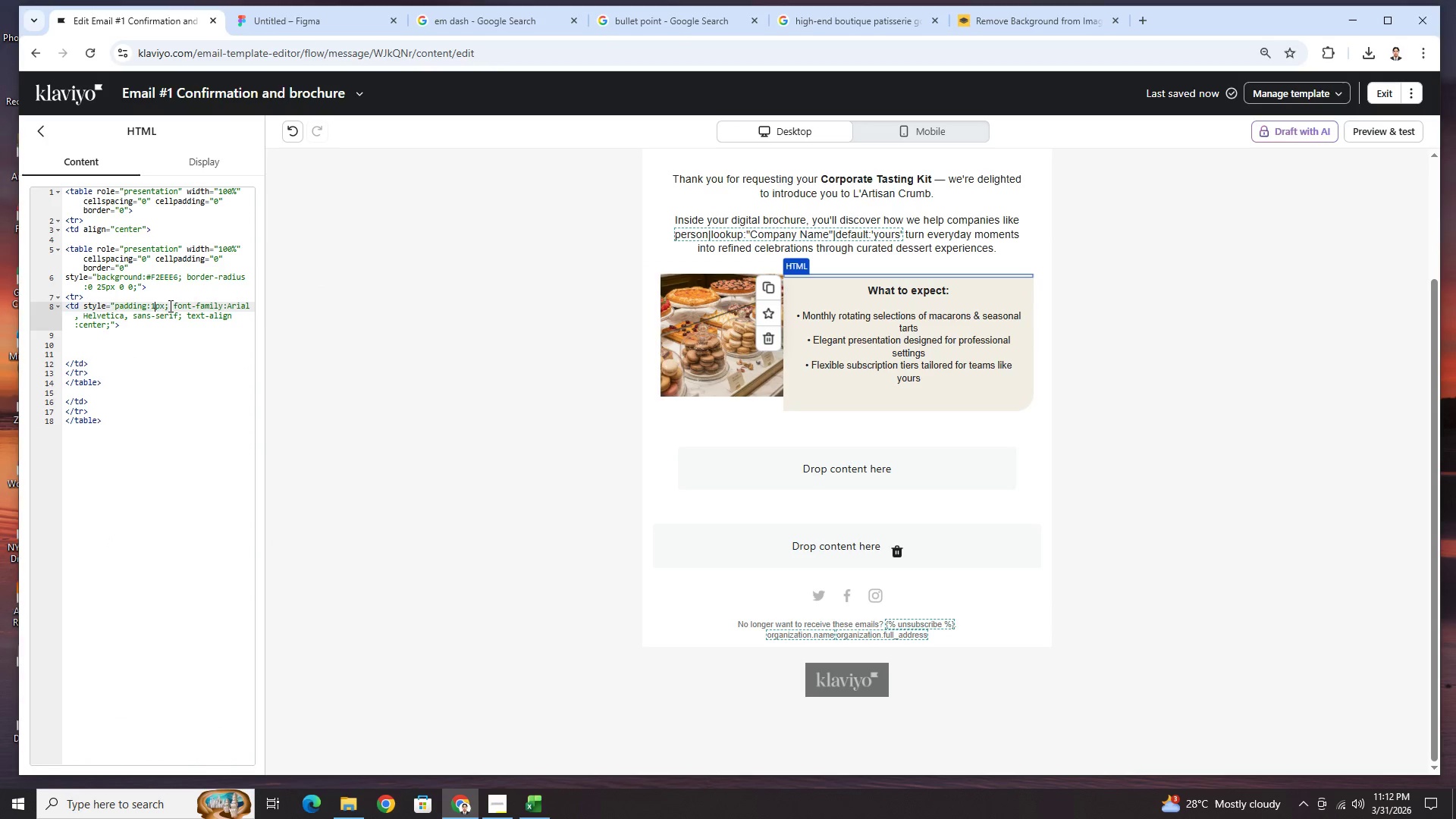 
key(0)
 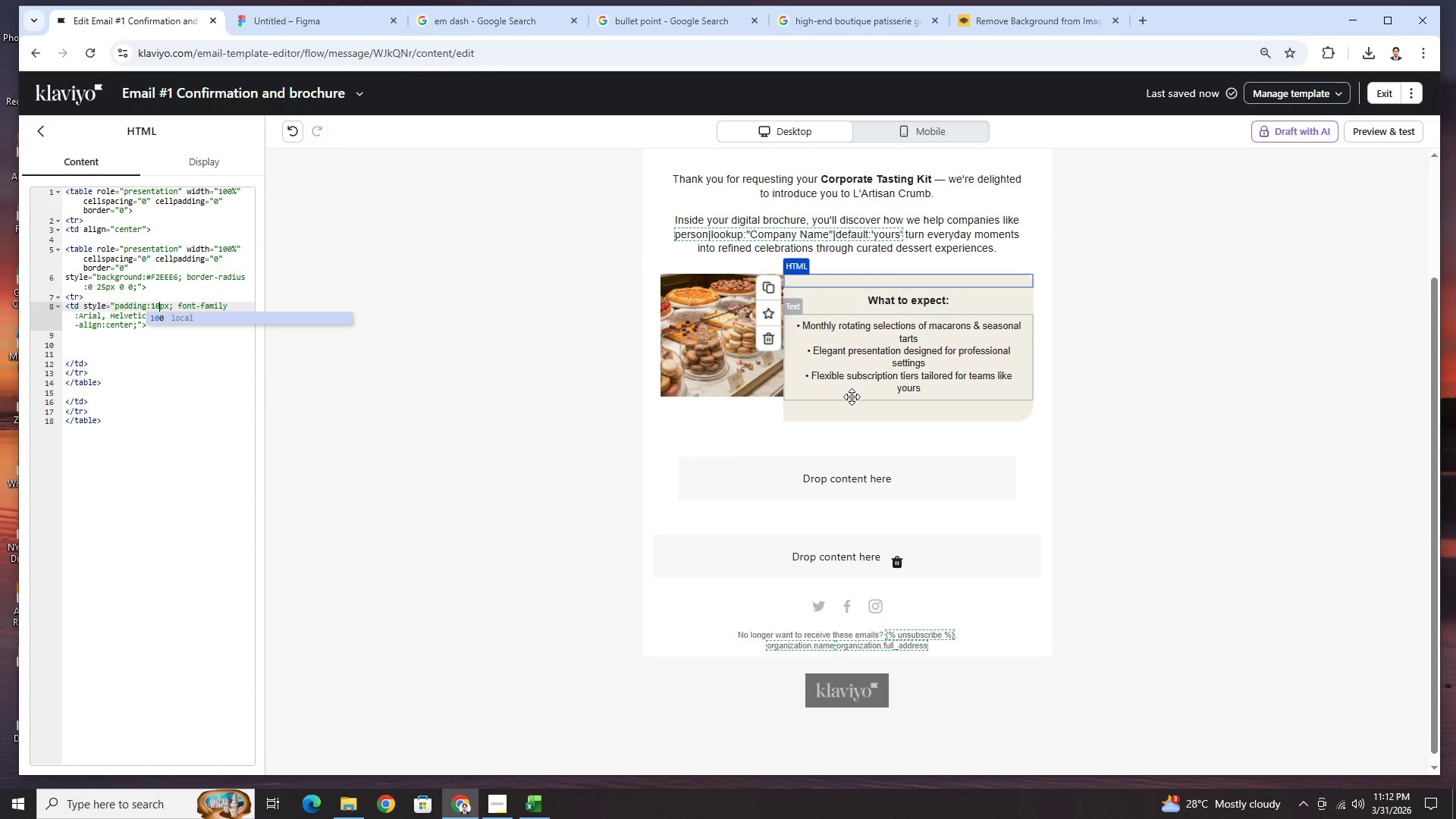 
left_click([849, 406])
 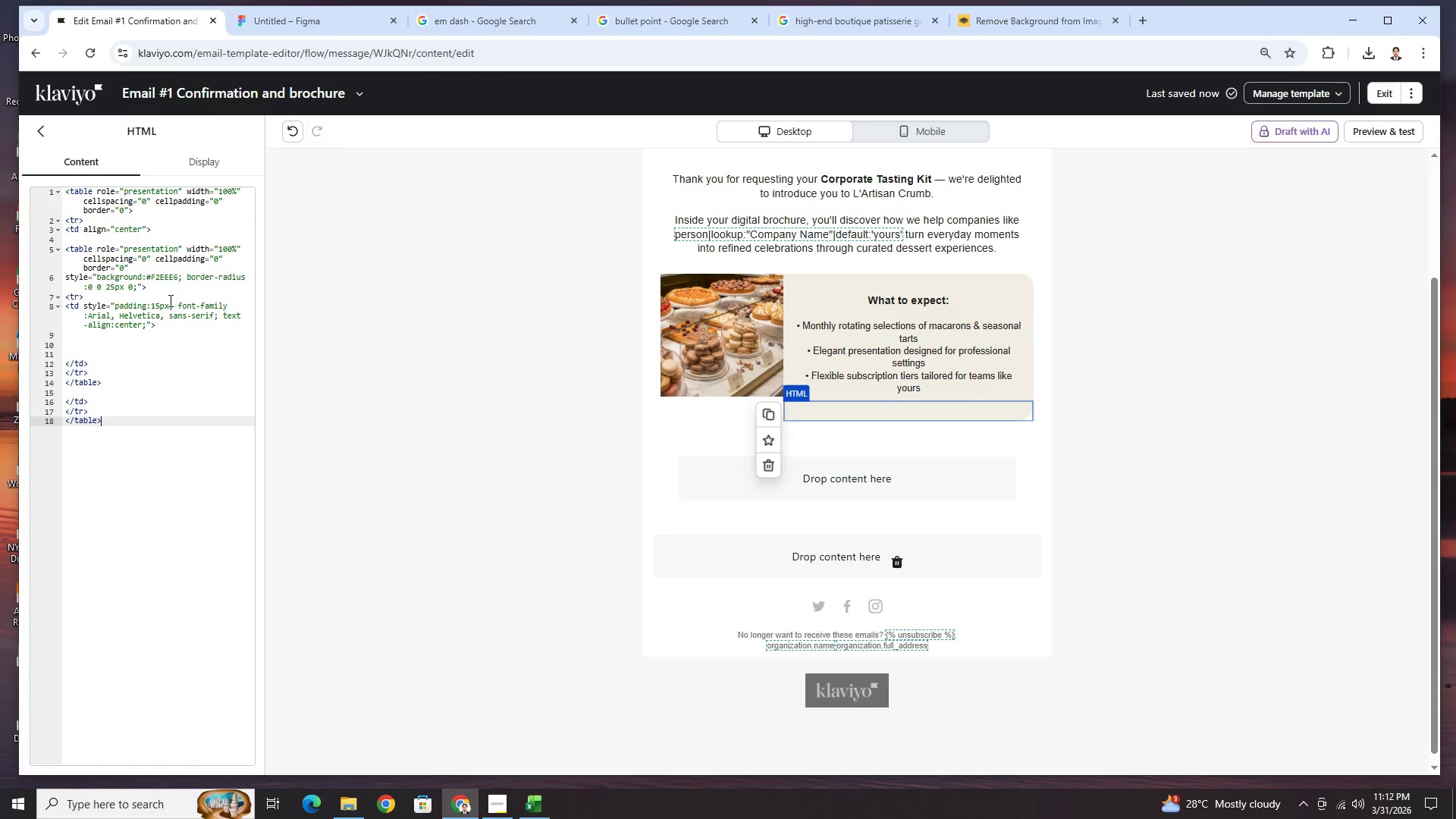 
left_click([159, 306])
 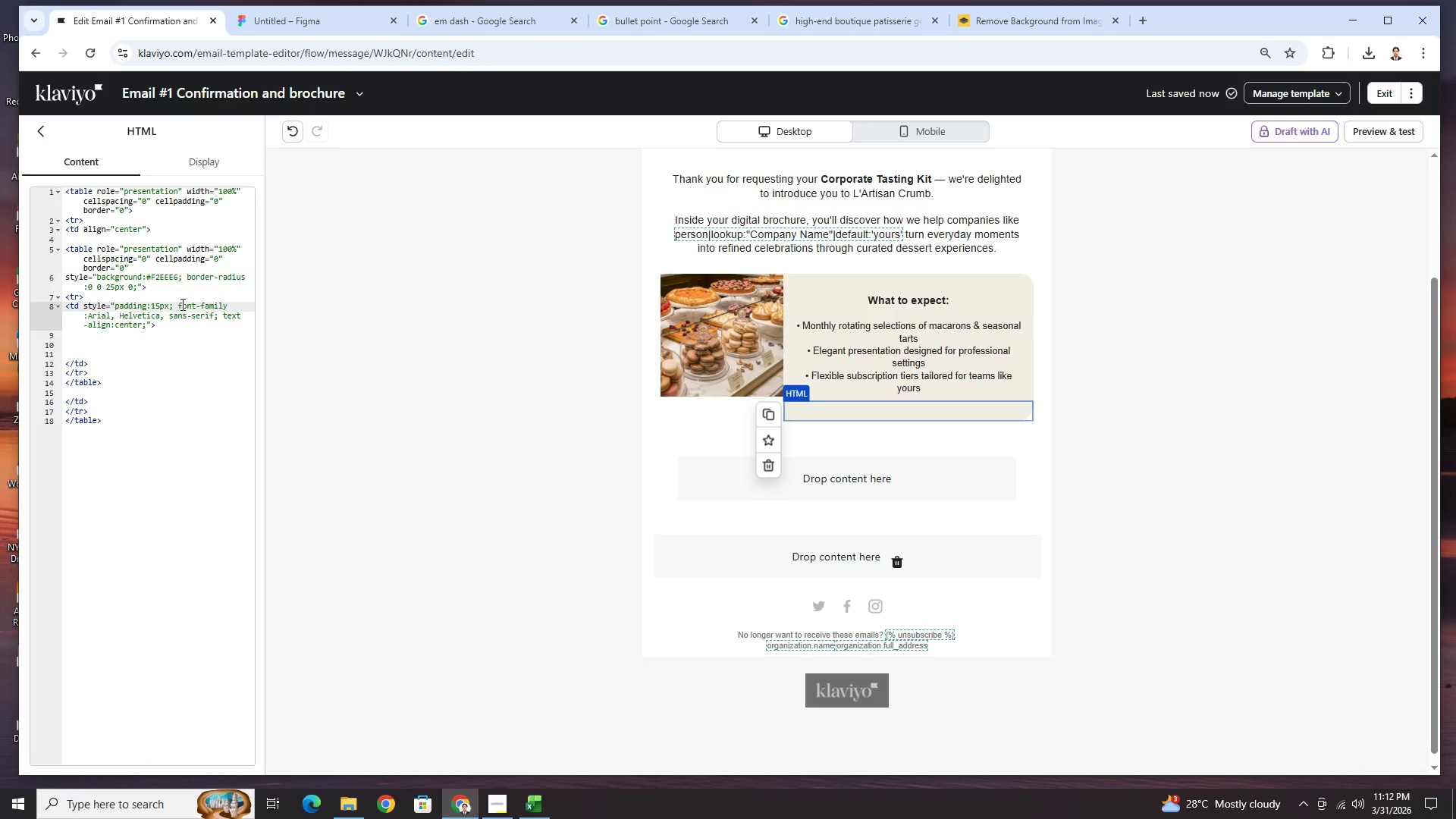 
key(Backspace)
 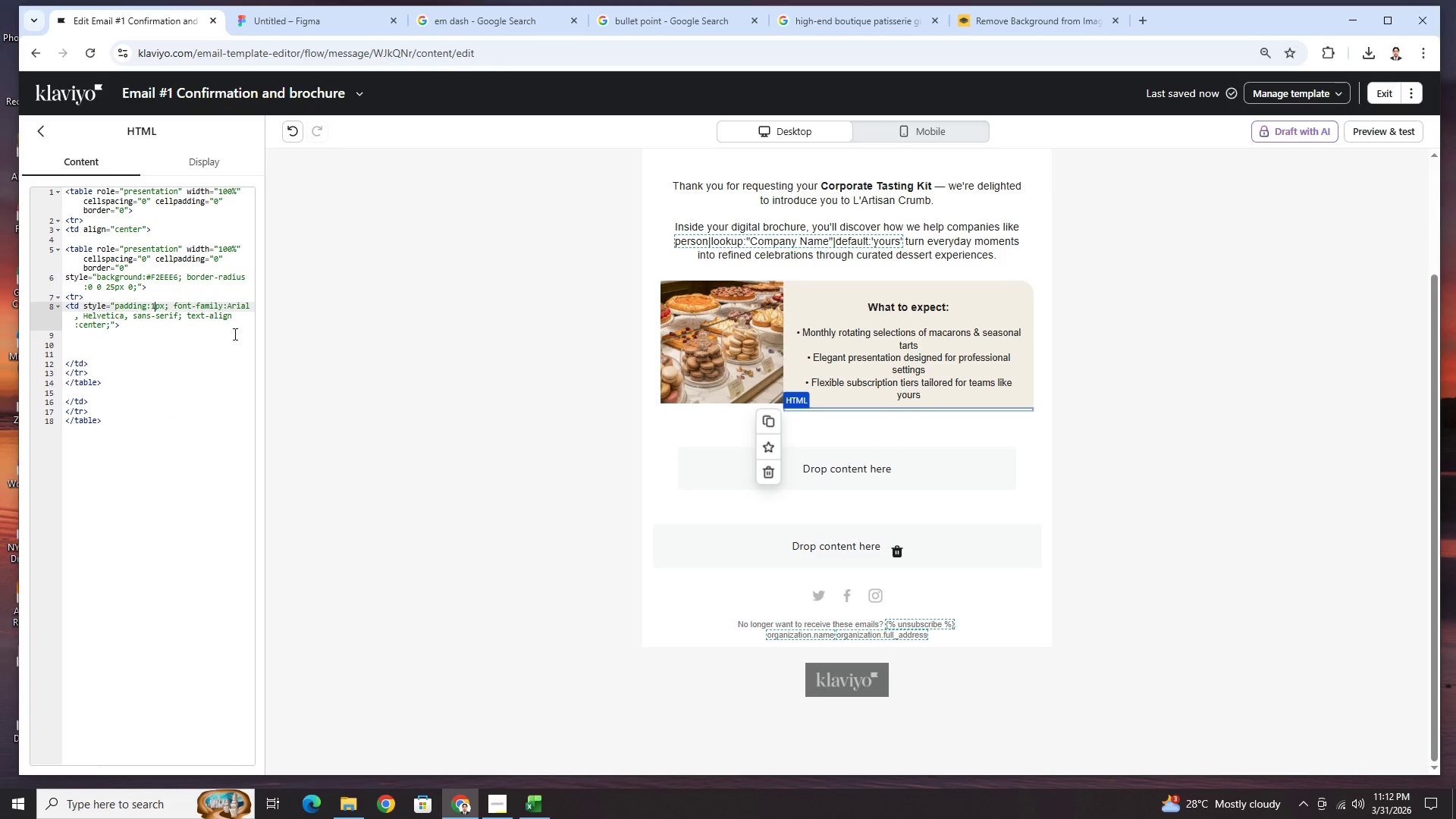 
key(0)
 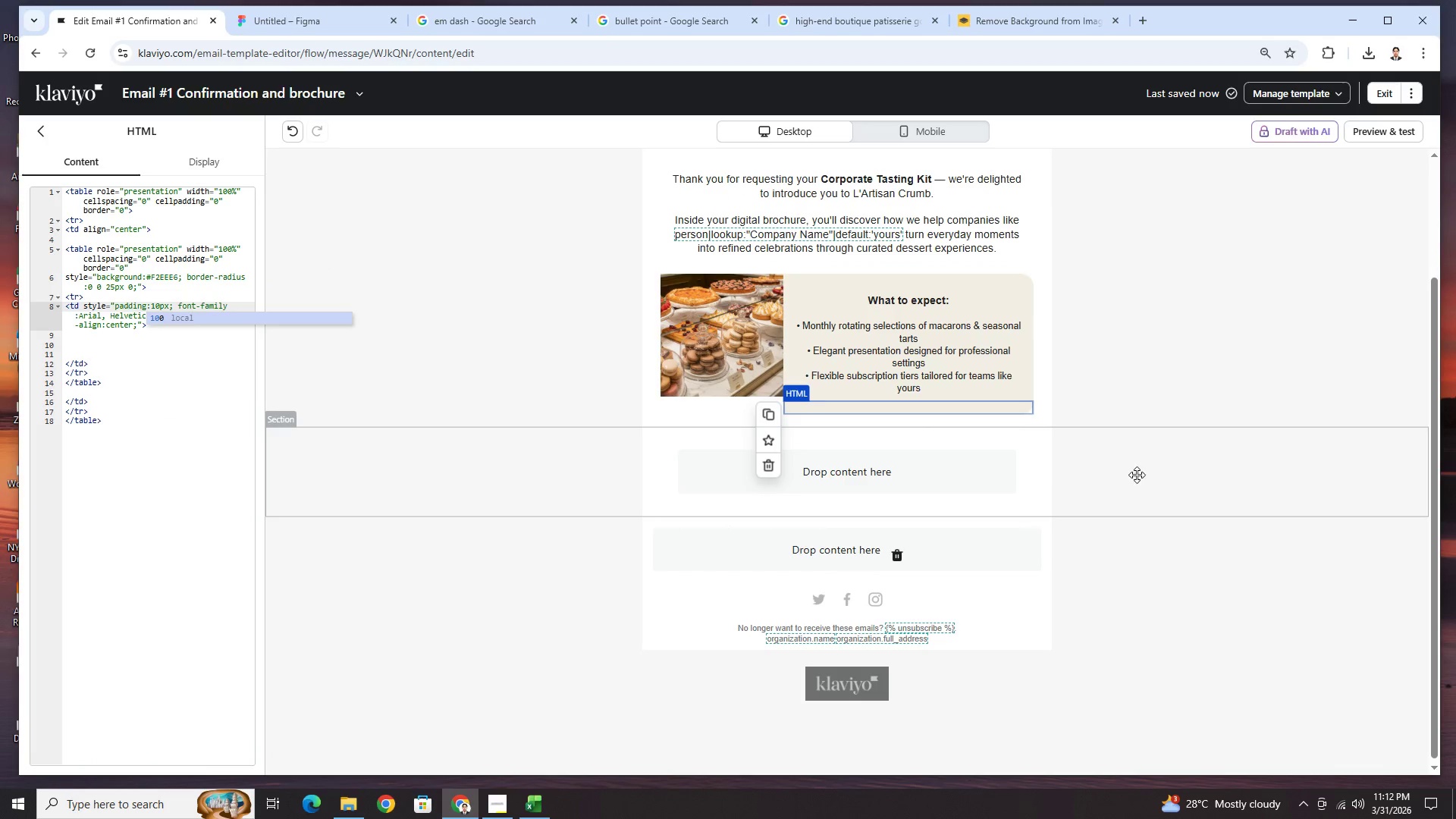 
left_click([1138, 490])
 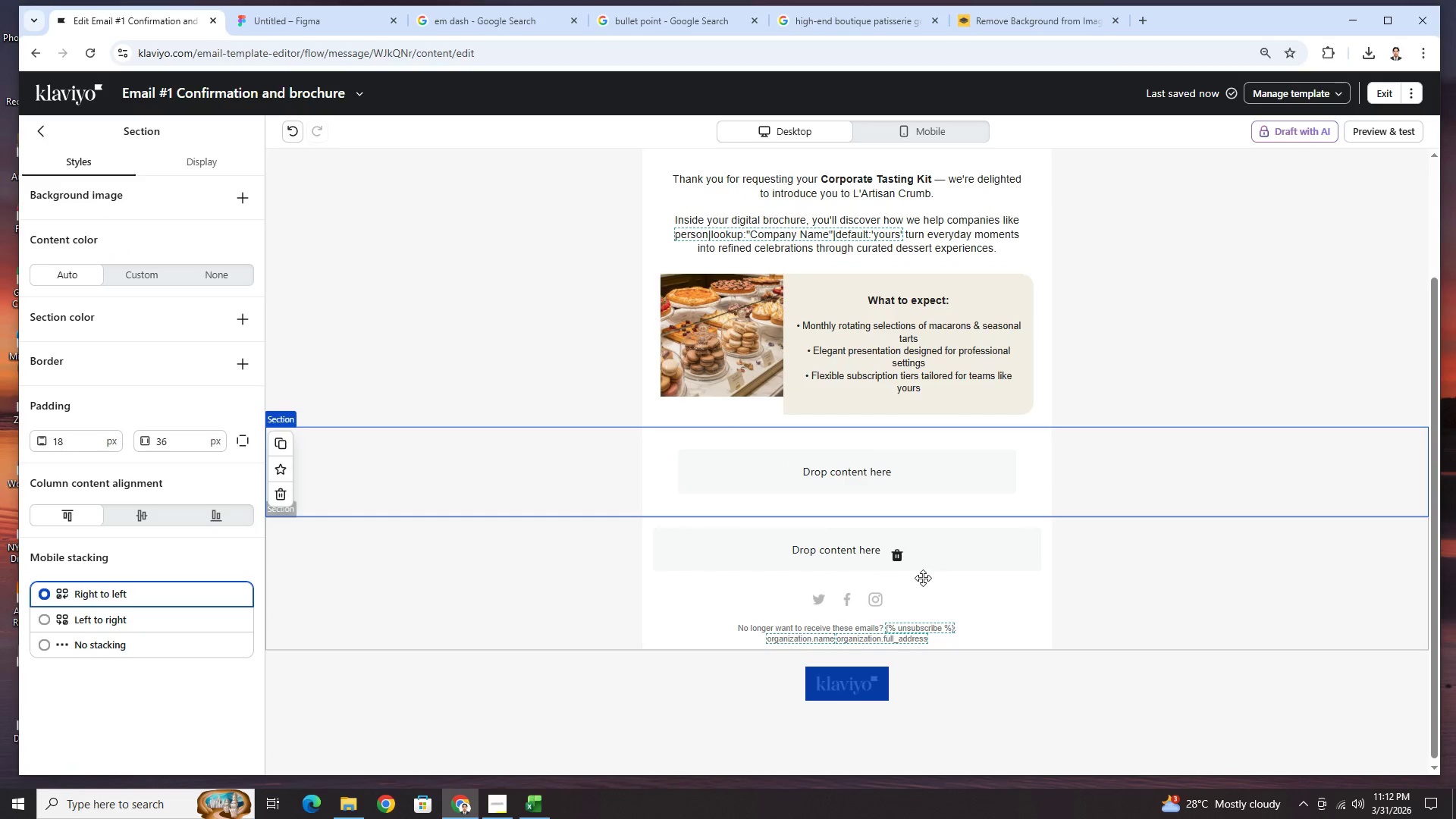 
left_click([714, 355])
 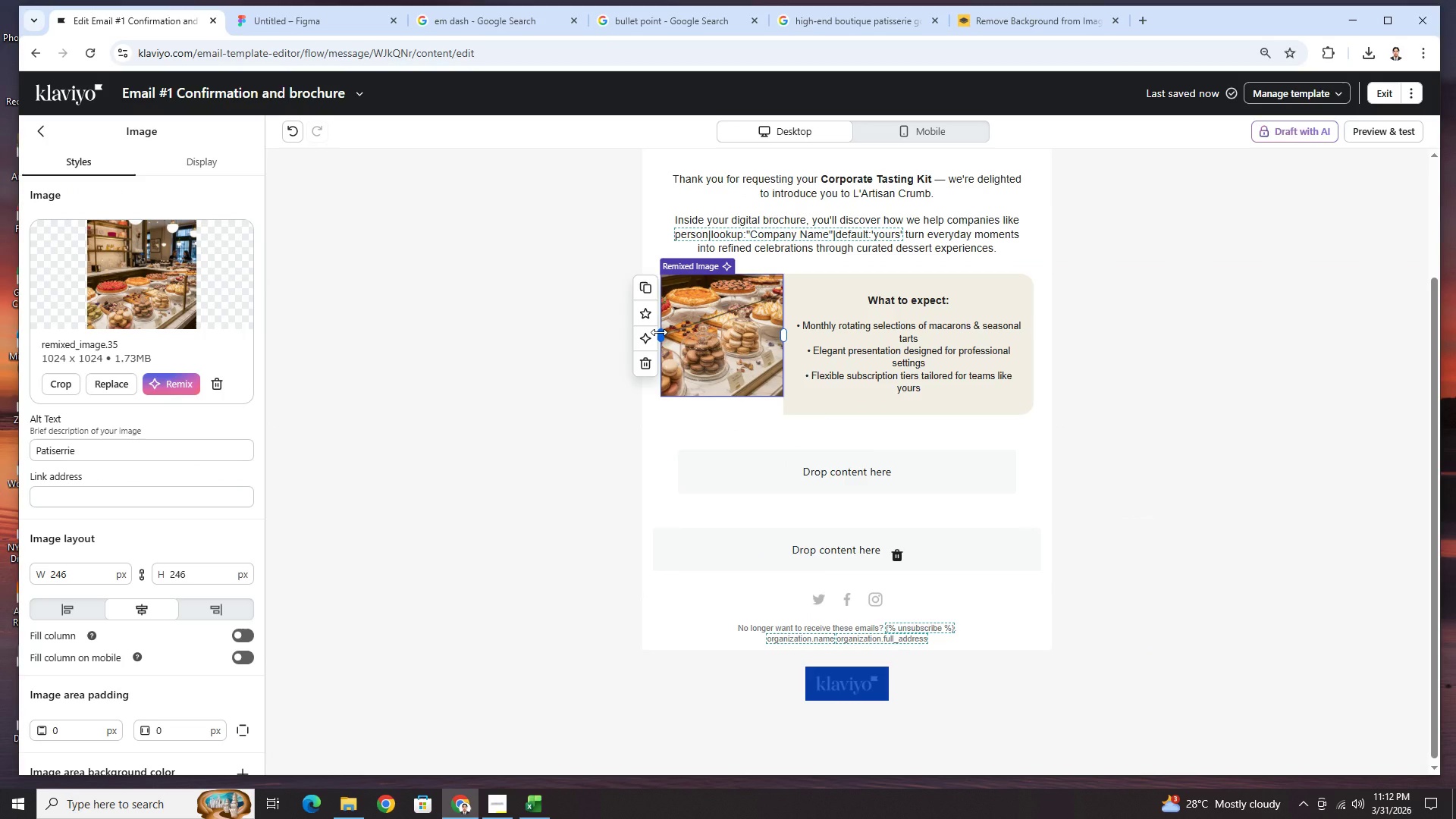 
left_click_drag(start_coordinate=[659, 332], to_coordinate=[452, 317])
 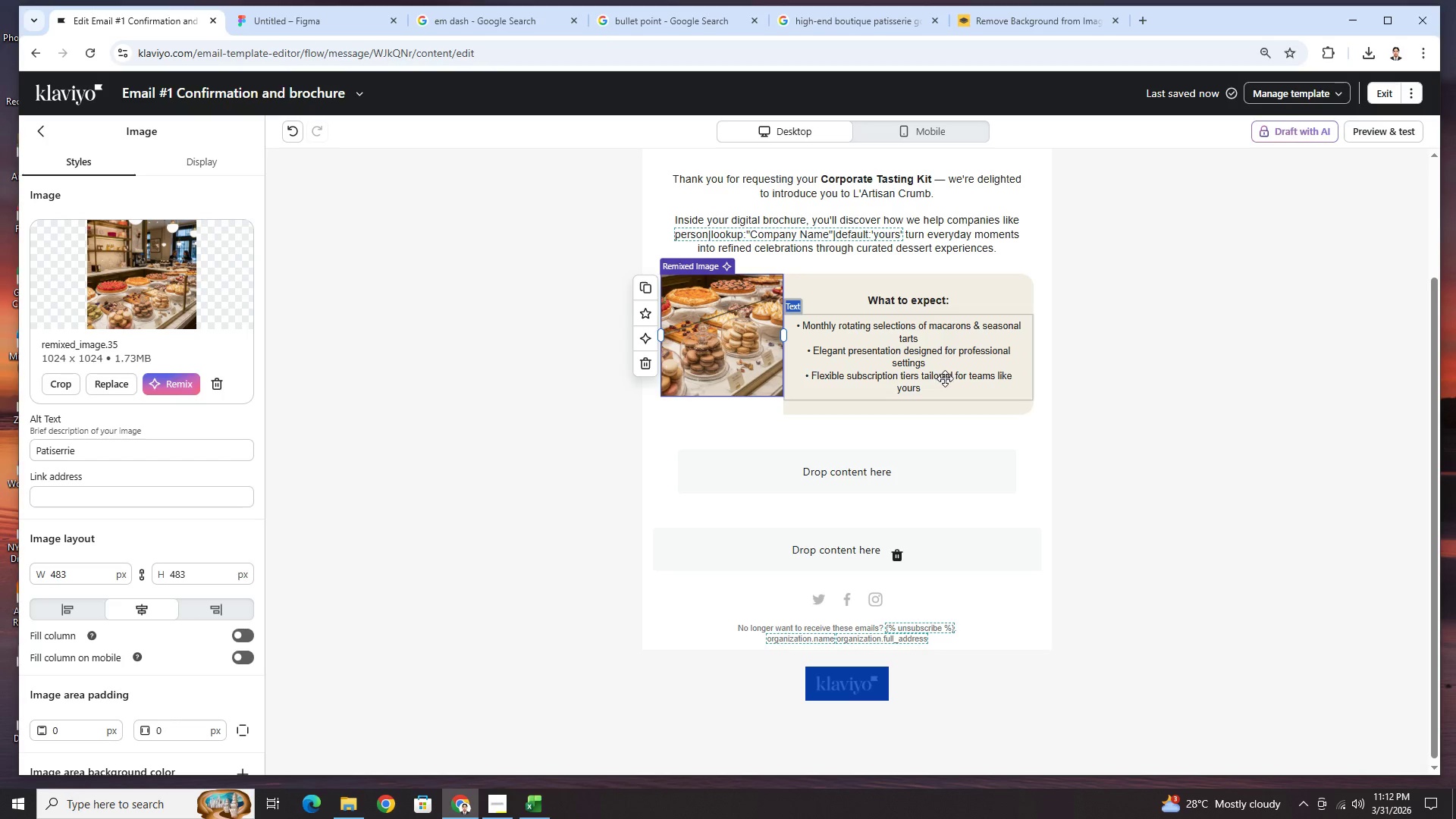 
left_click([945, 378])
 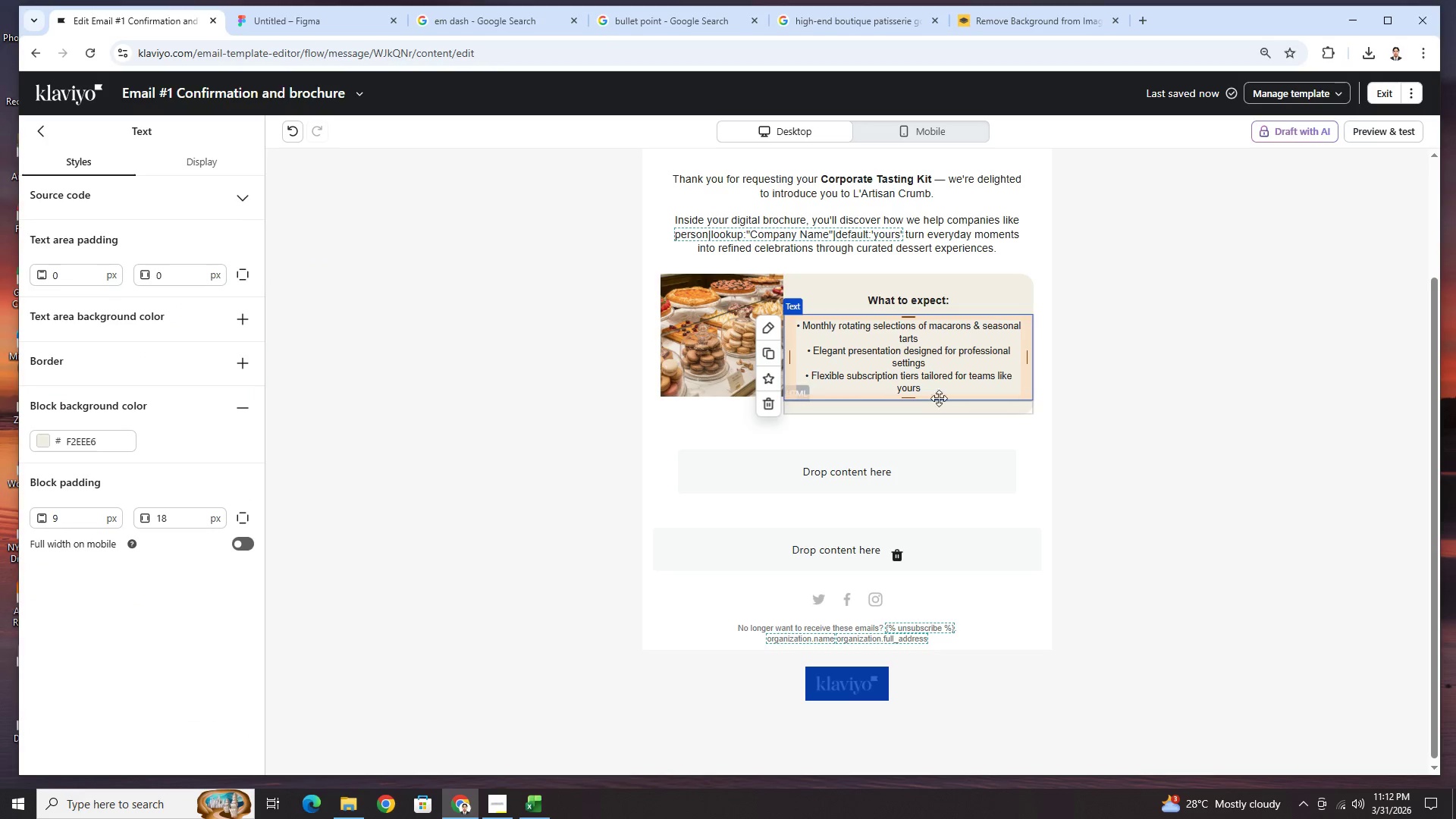 
double_click([900, 369])
 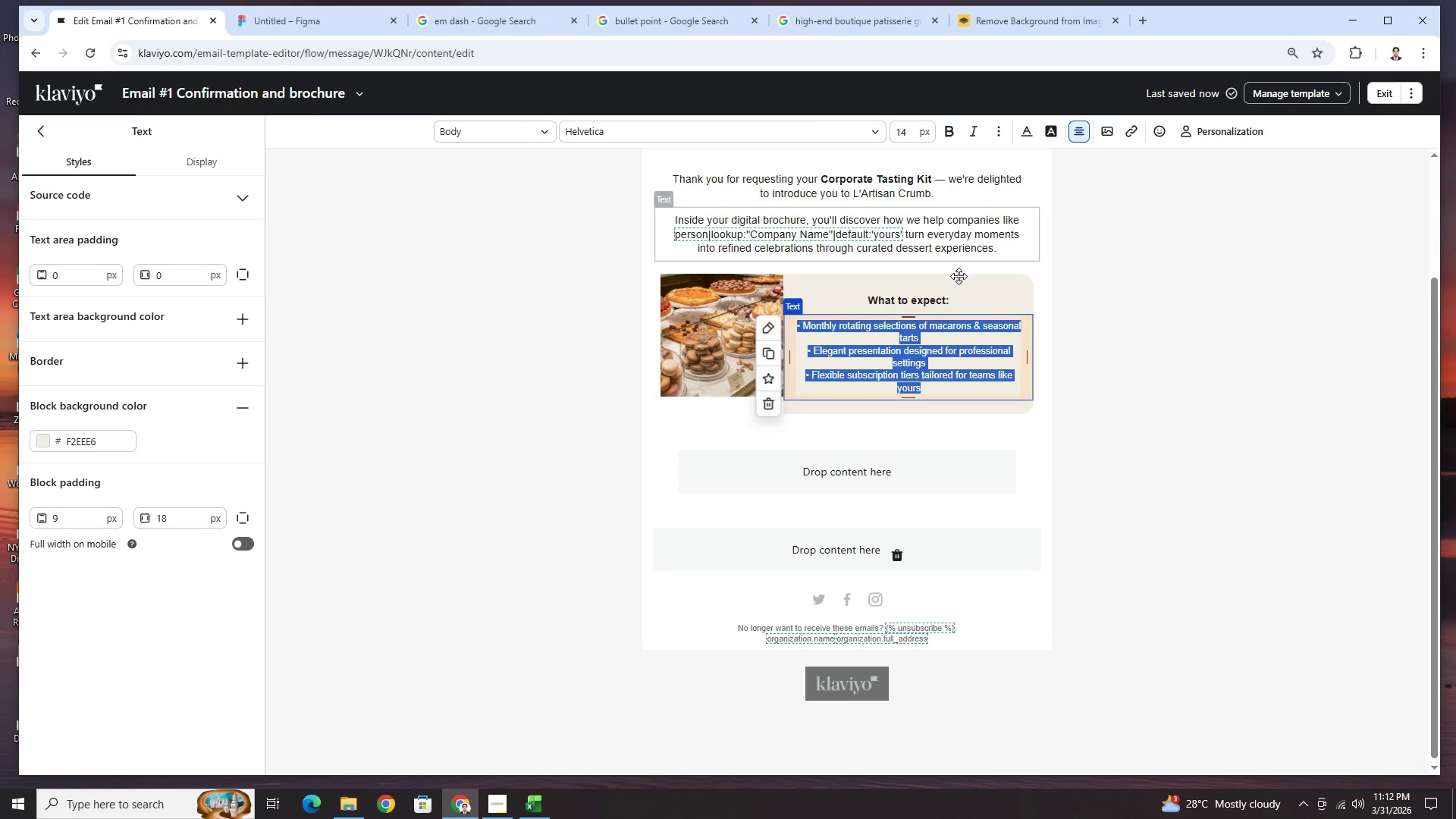 
left_click([926, 297])
 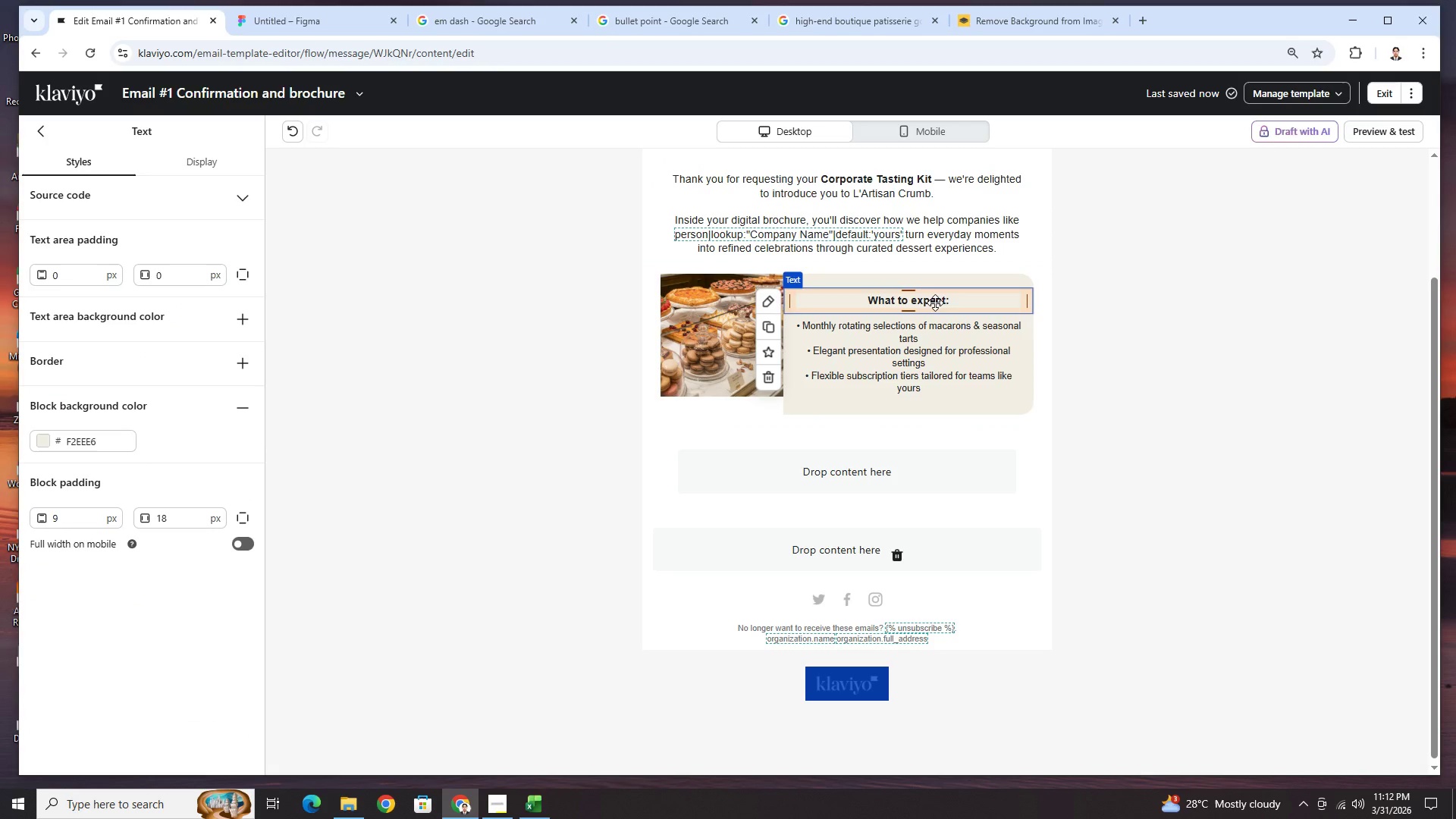 
left_click([1046, 375])
 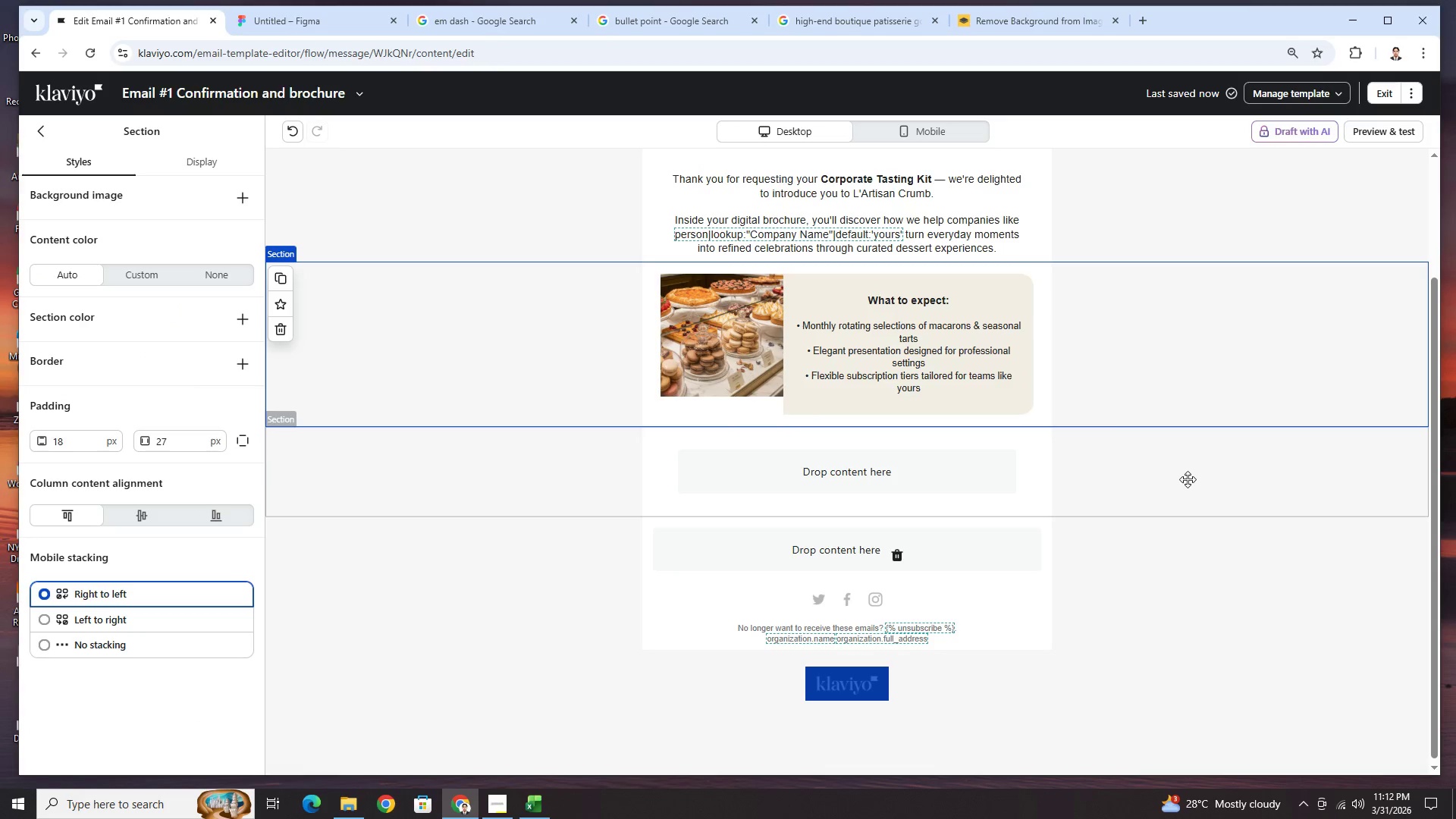 
left_click([751, 383])
 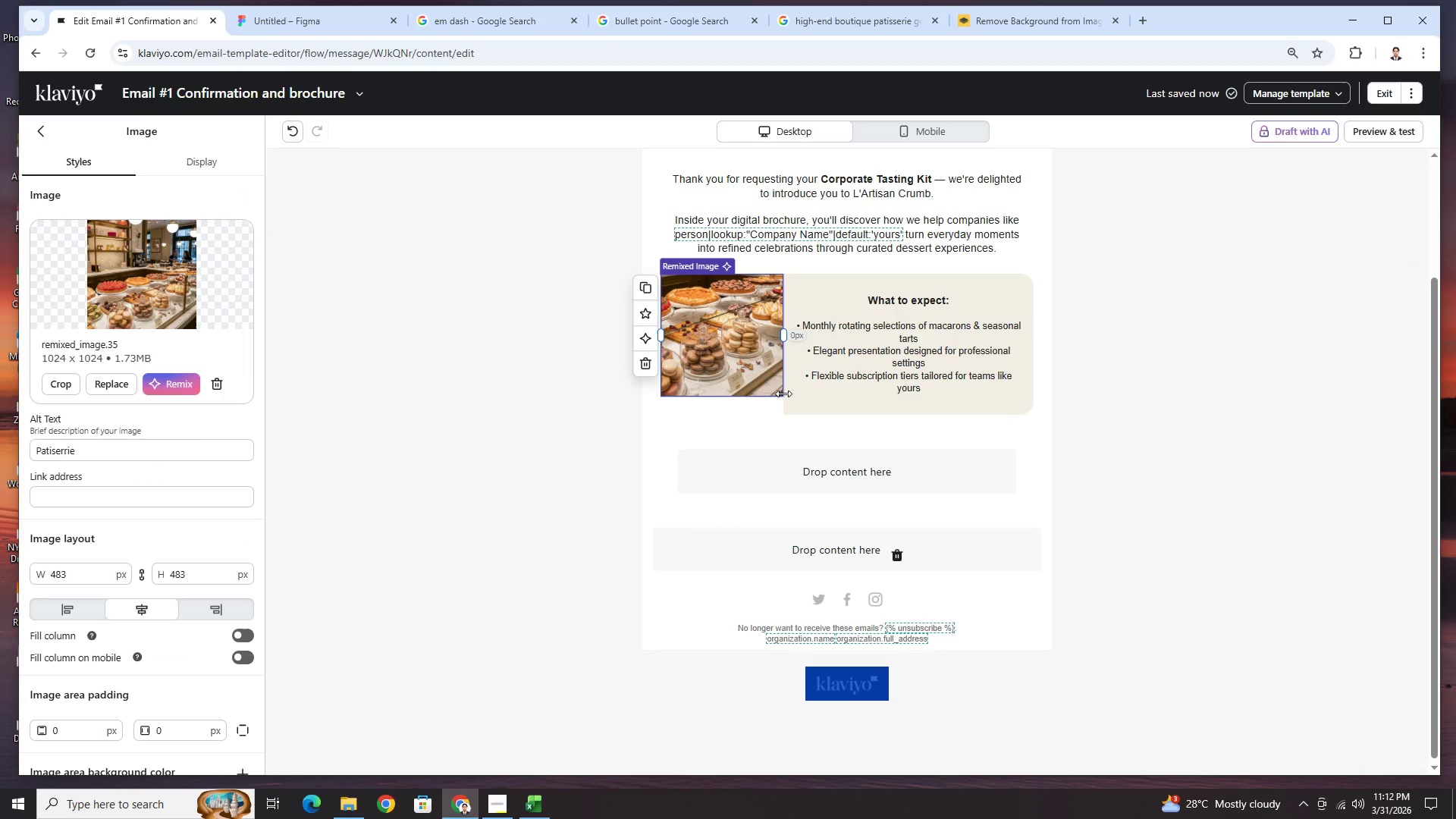 
left_click_drag(start_coordinate=[783, 394], to_coordinate=[825, 383])
 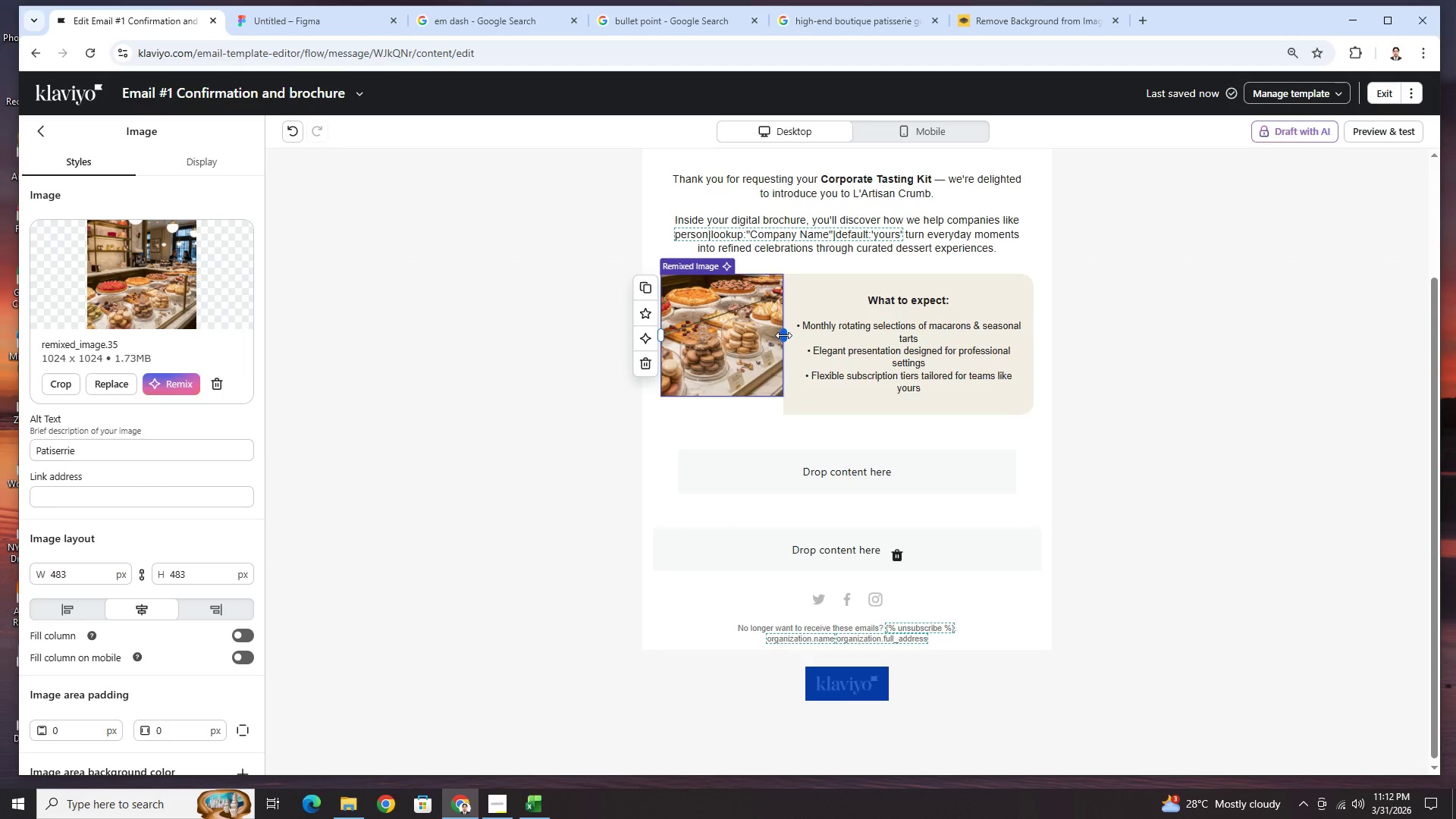 
left_click_drag(start_coordinate=[783, 335], to_coordinate=[864, 334])
 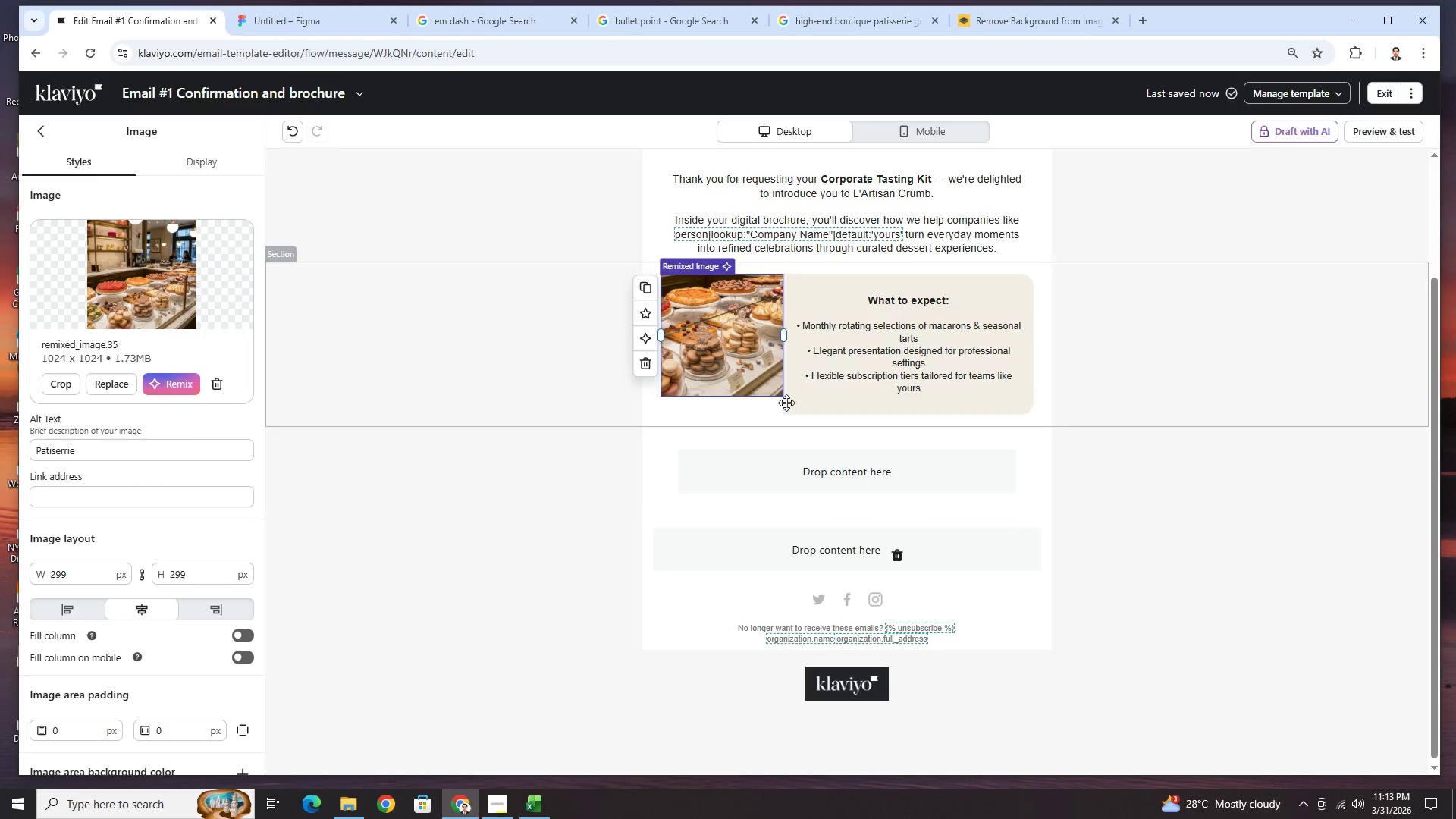 
left_click([1219, 427])
 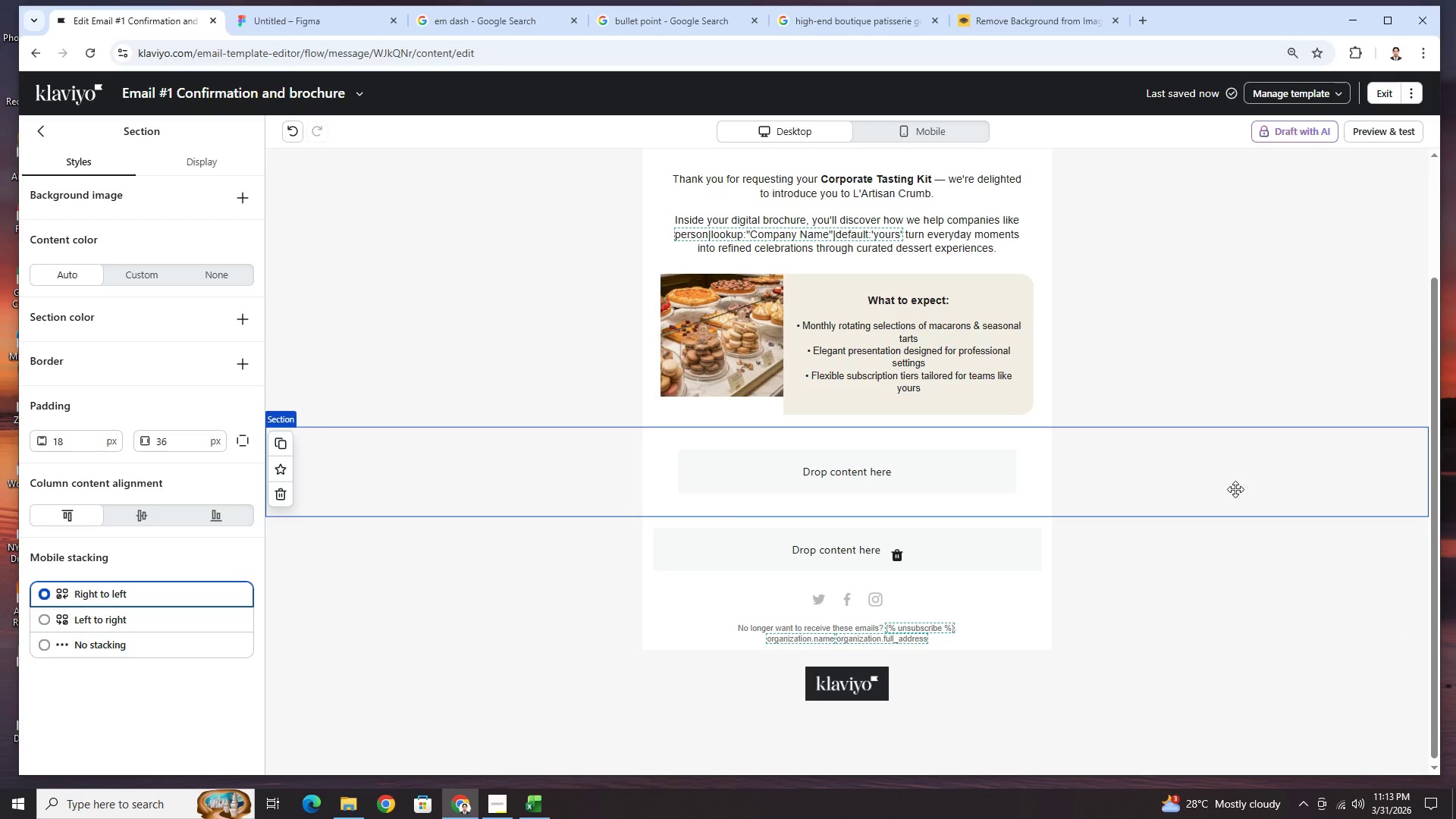 
left_click([929, 331])
 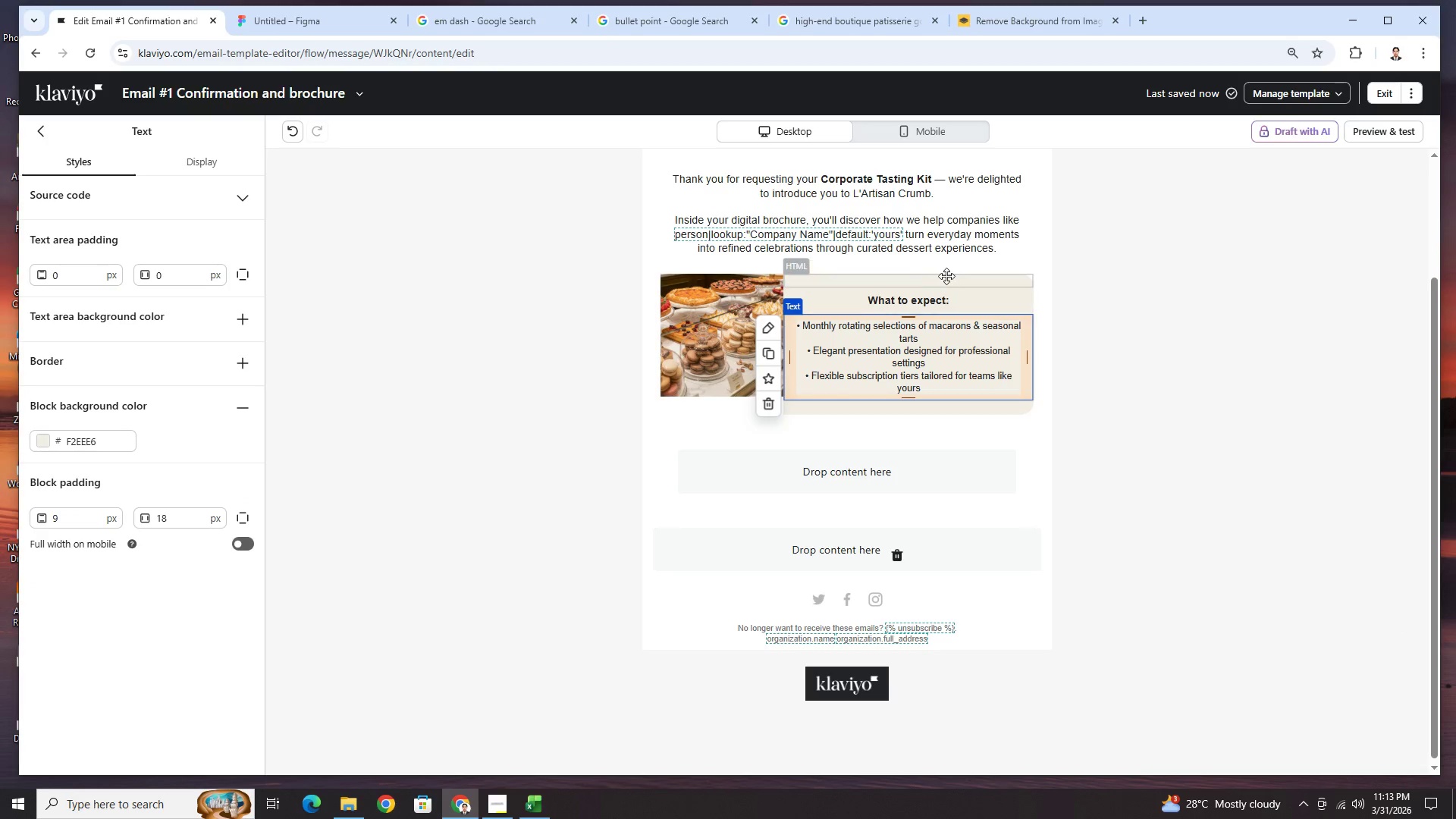 
wait(5.97)
 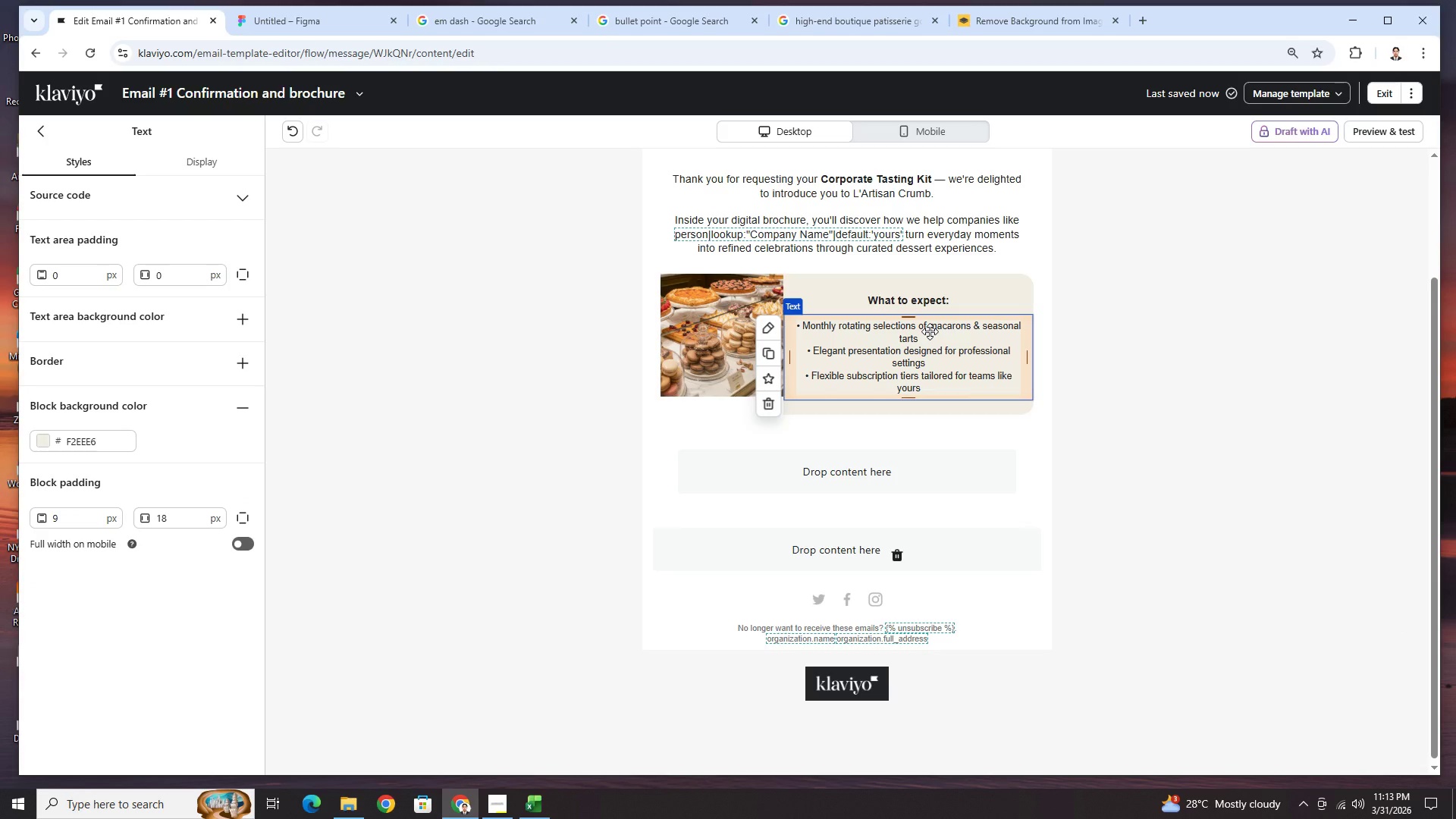 
left_click([959, 278])
 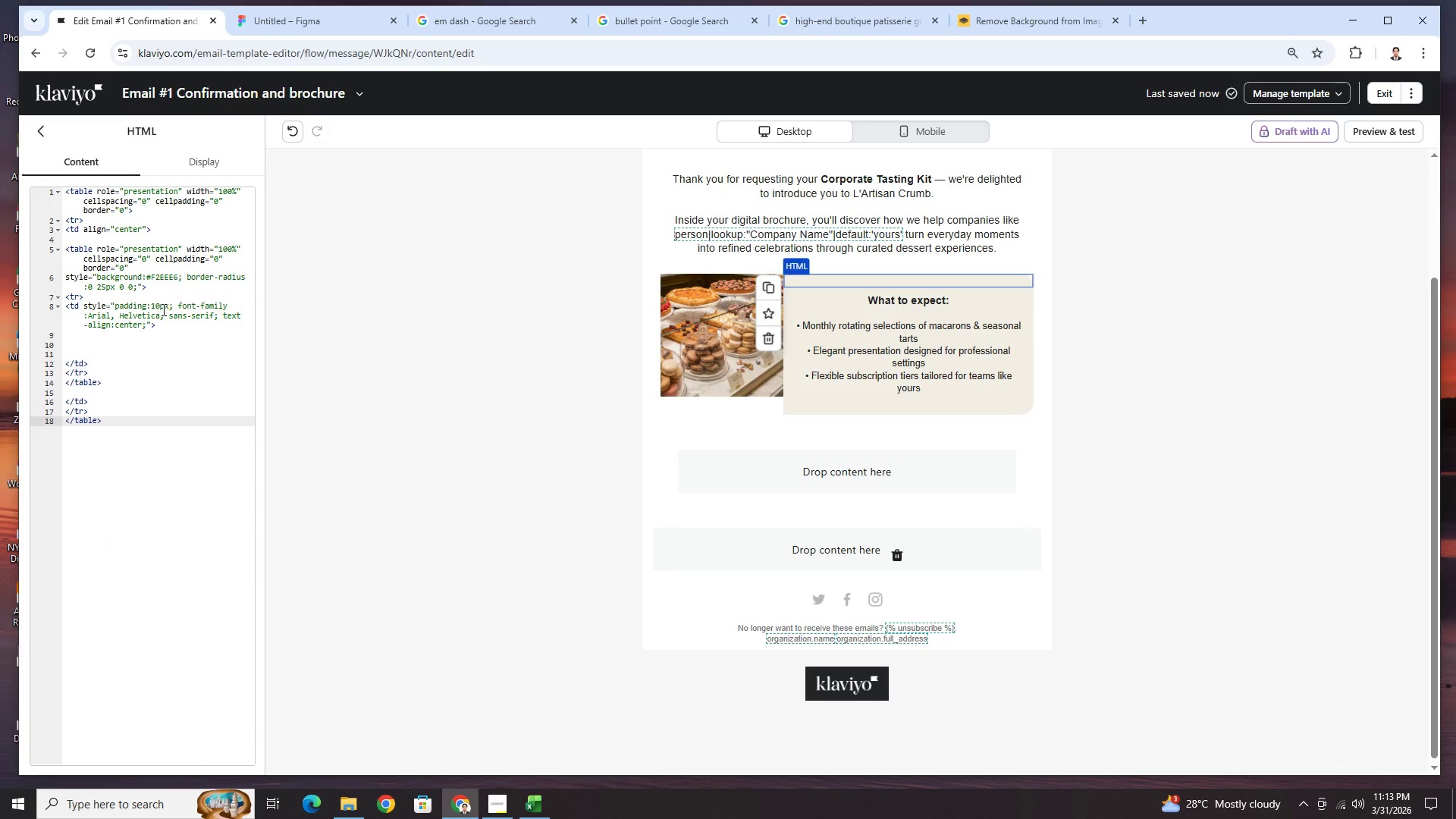 
left_click([158, 309])
 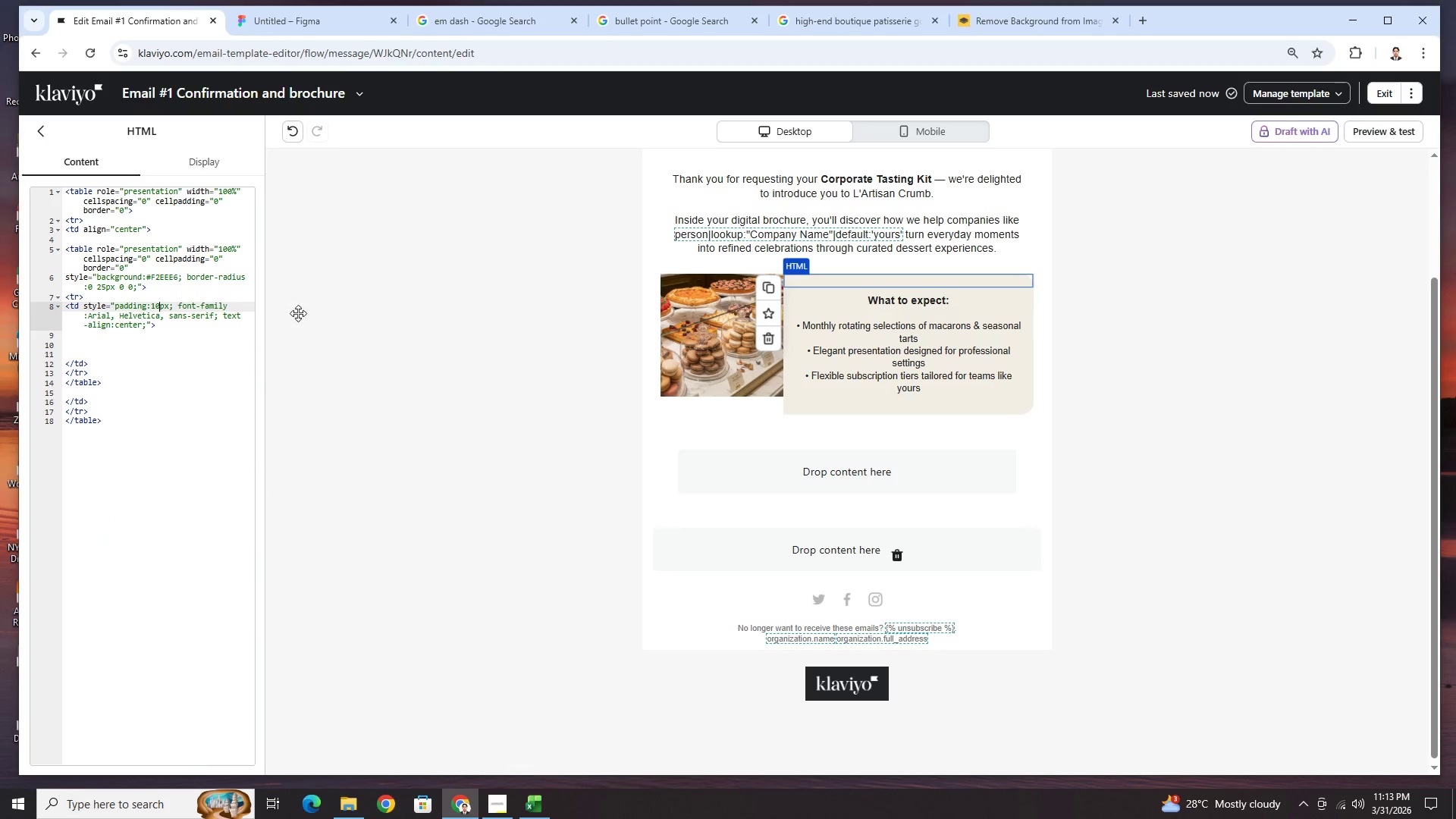 
key(Backspace)
 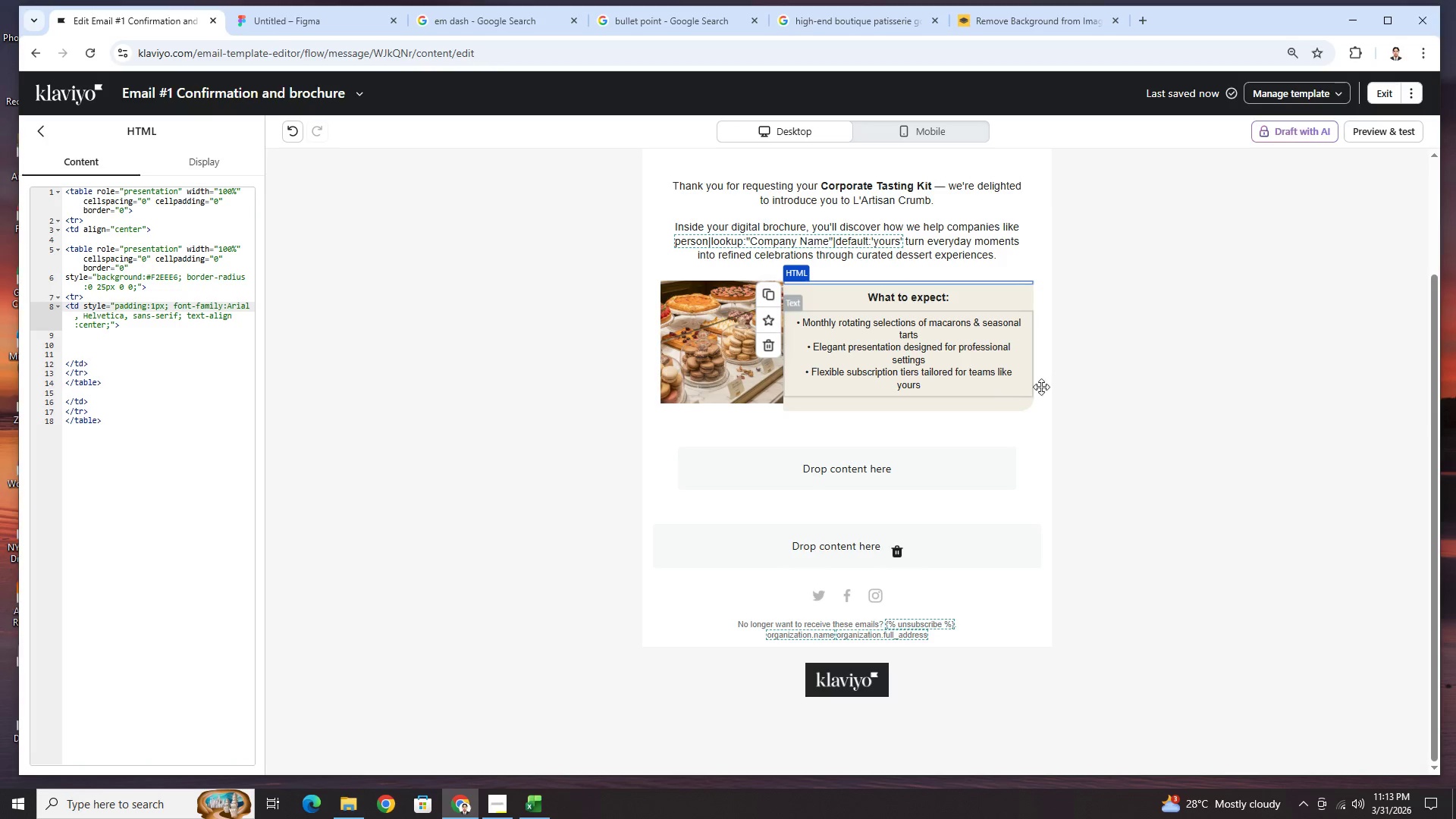 
left_click([1097, 378])
 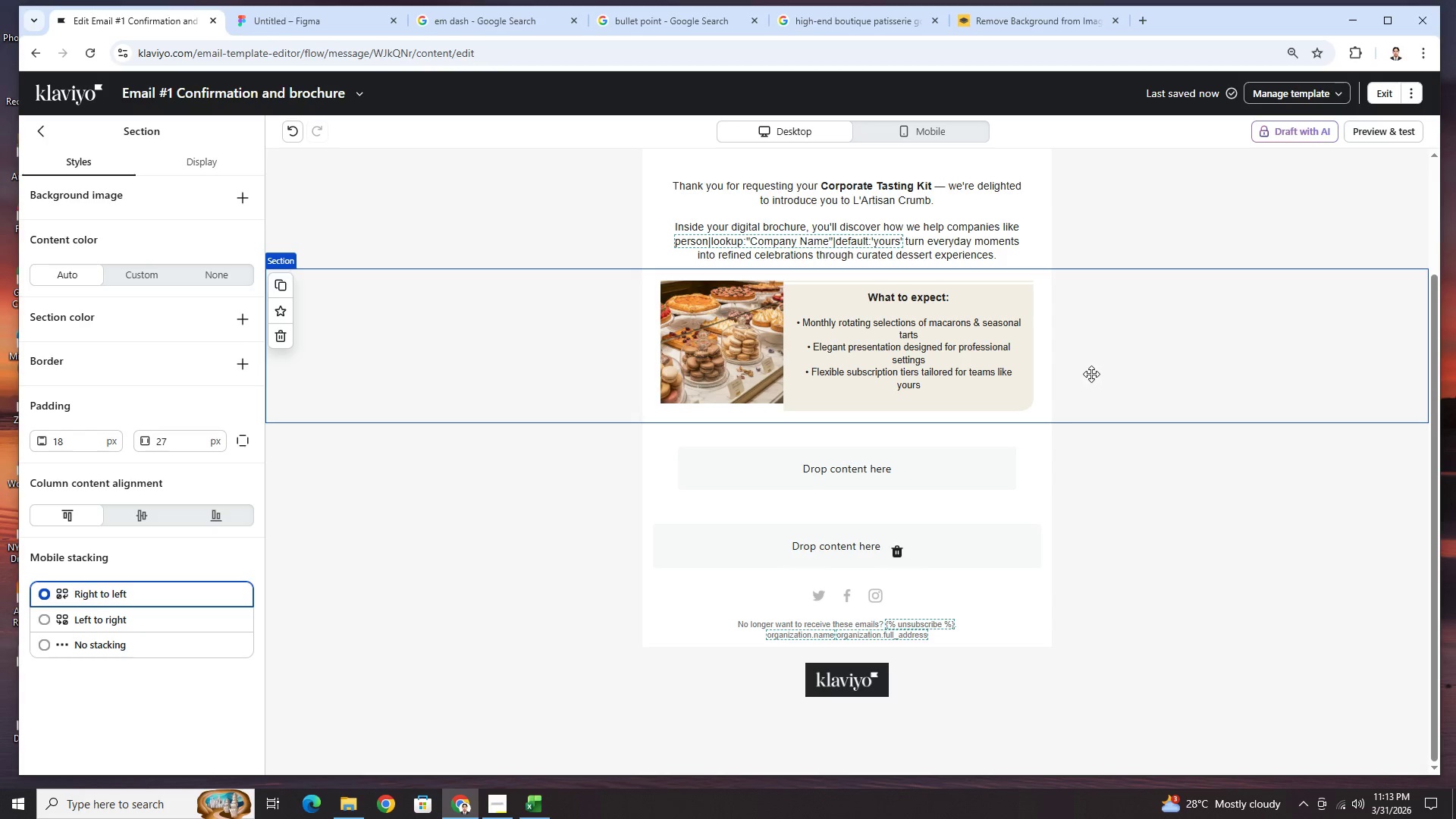 
key(Control+Z)
 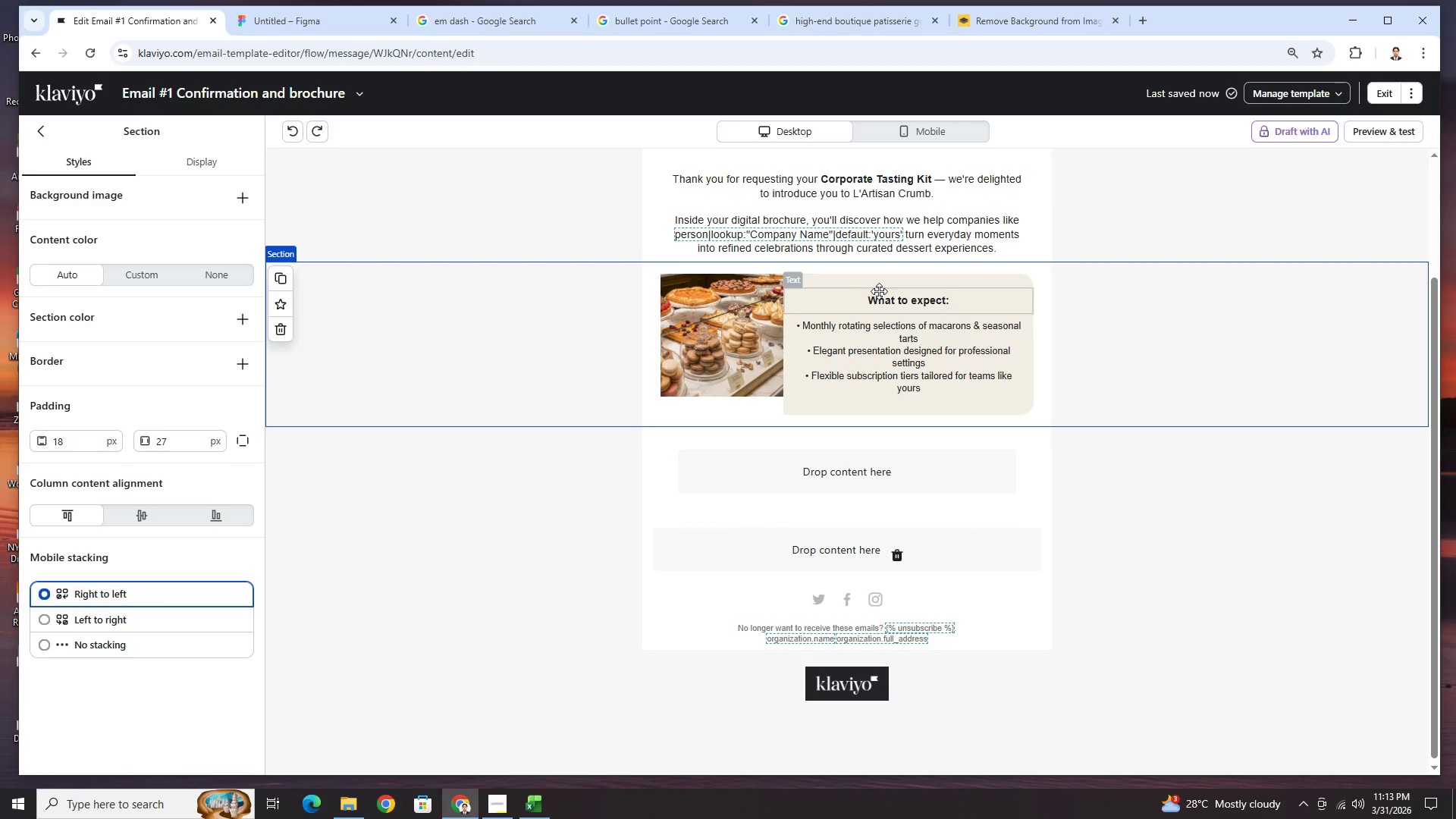 
left_click([883, 283])
 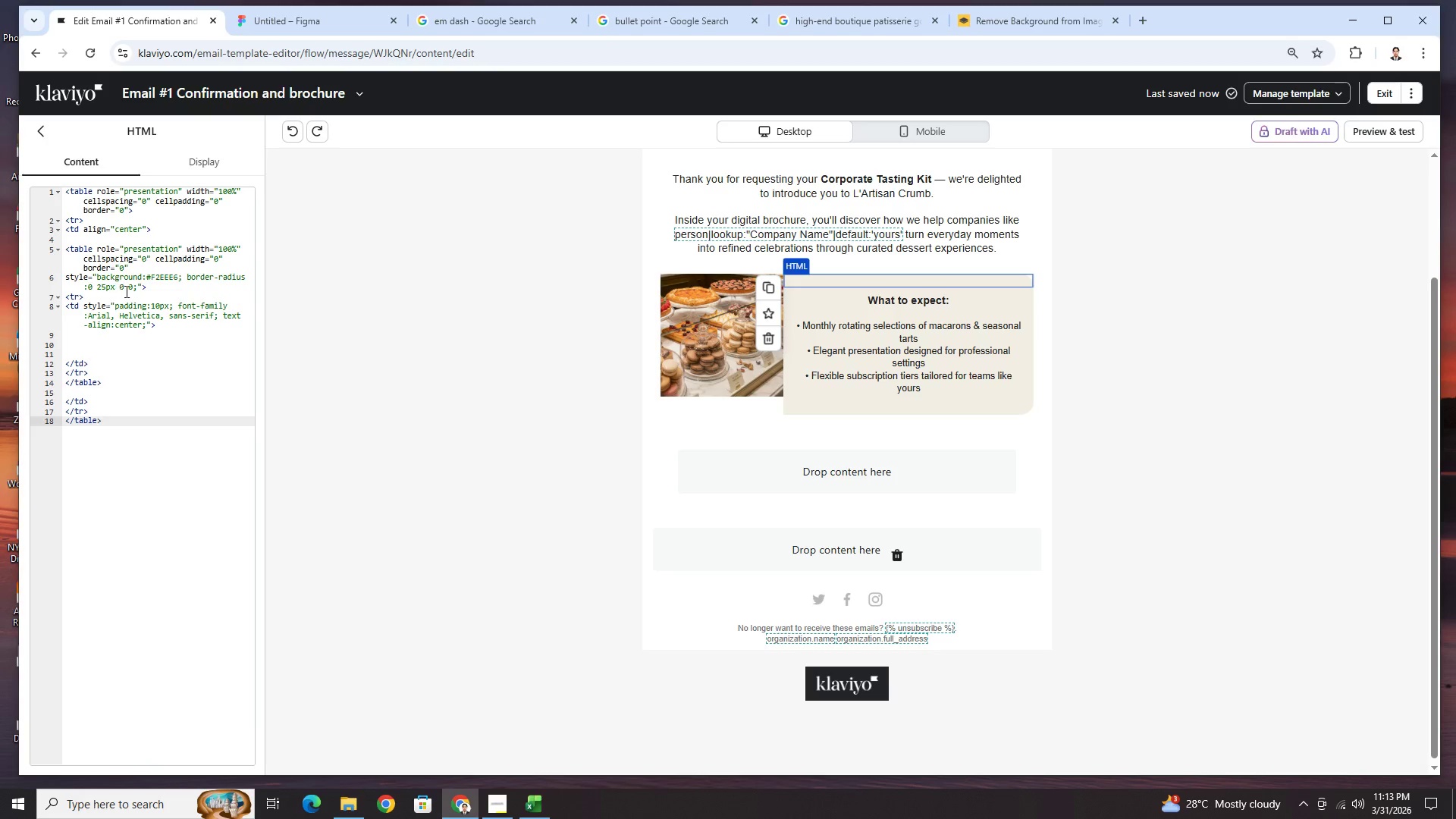 
wait(12.06)
 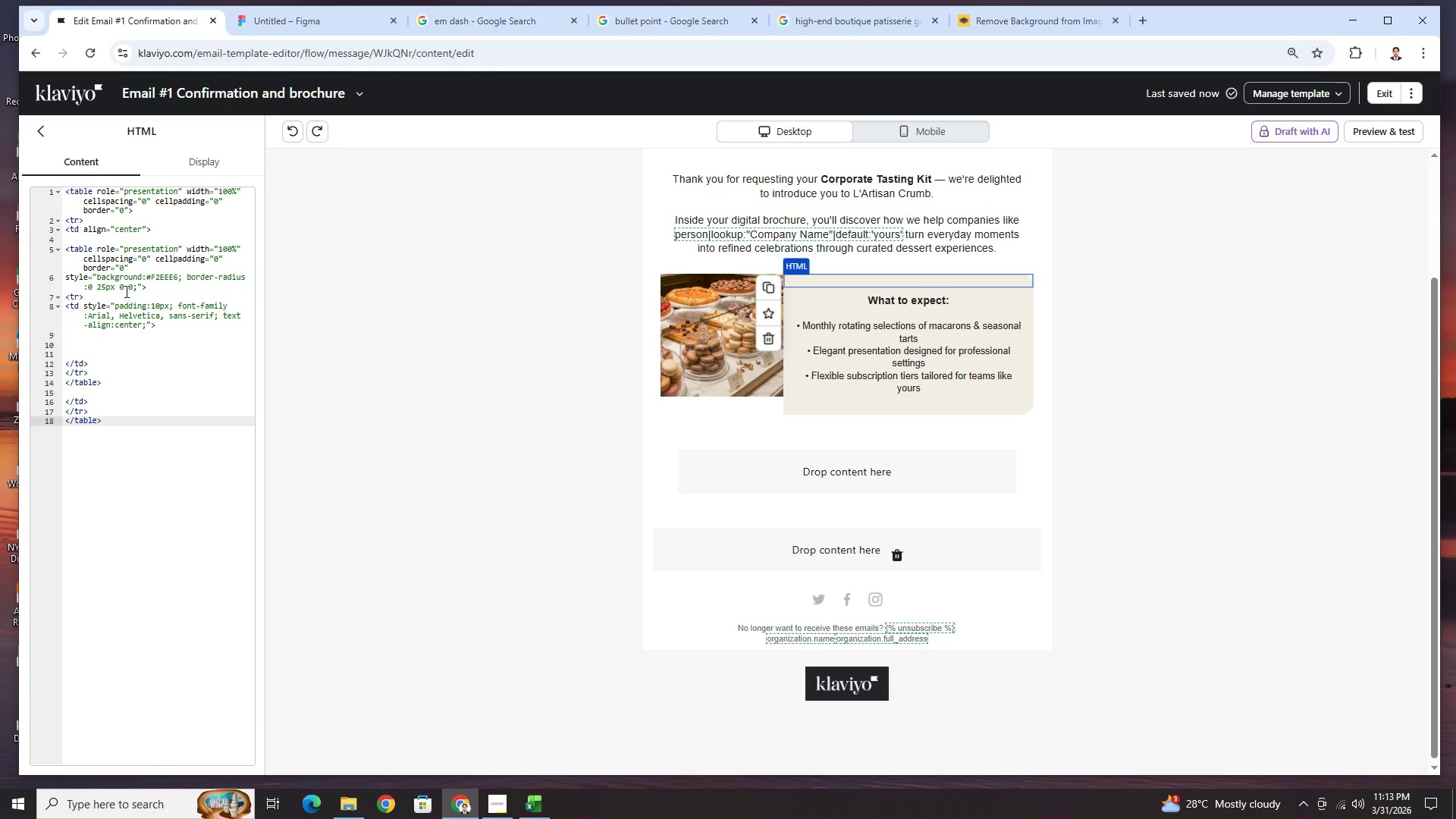 
left_click([163, 306])
 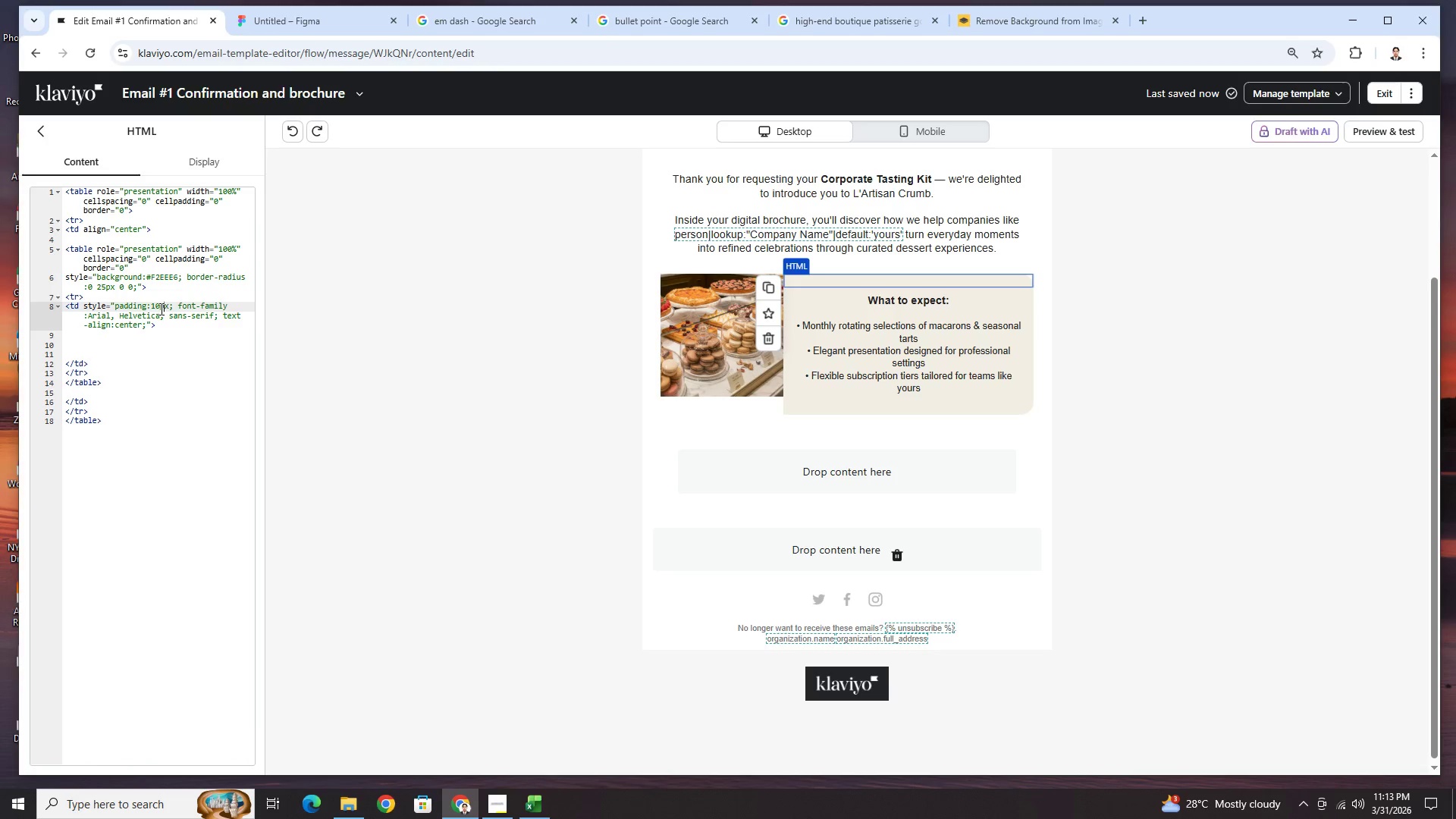 
left_click([158, 308])
 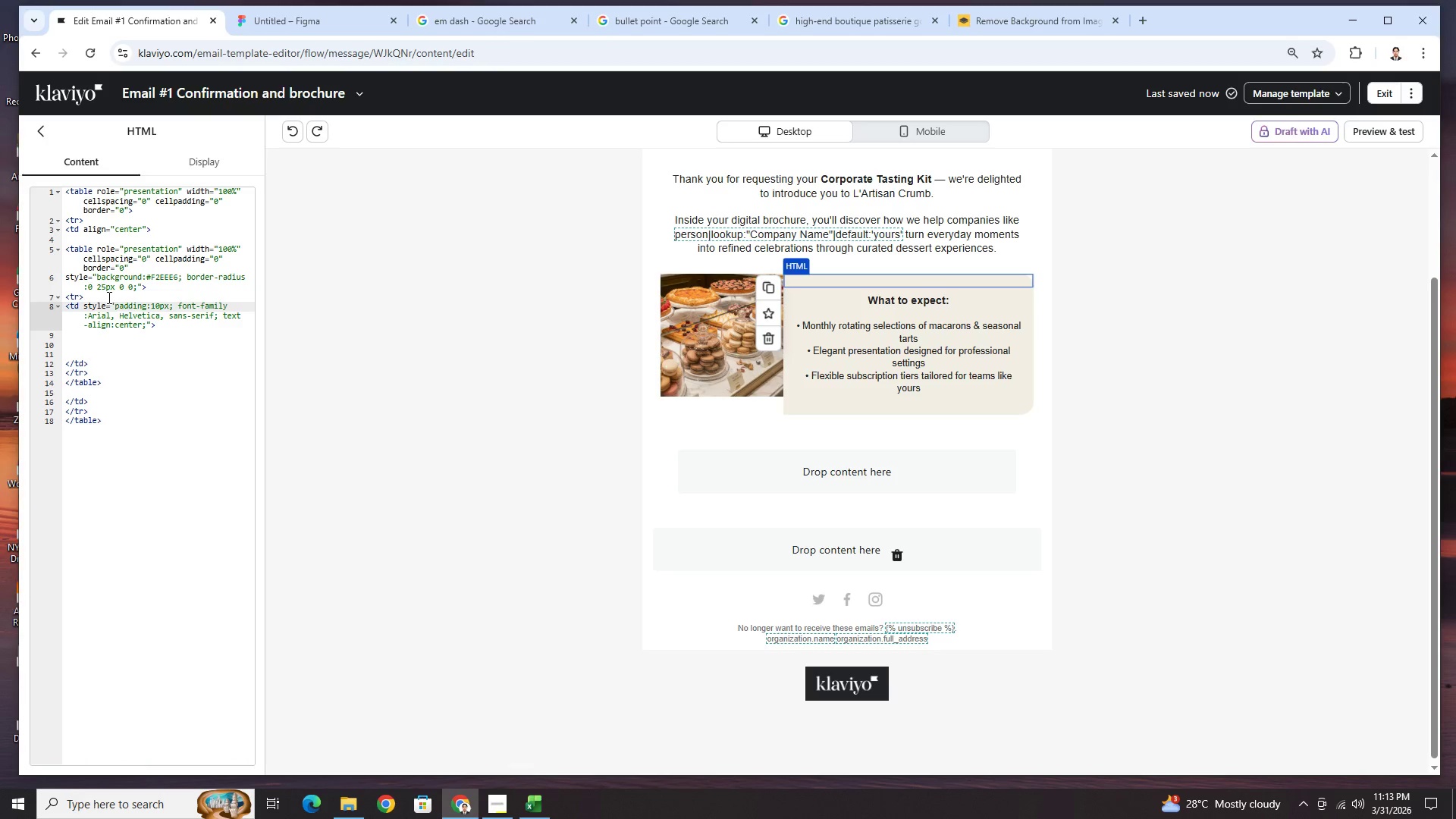 
left_click([104, 290])
 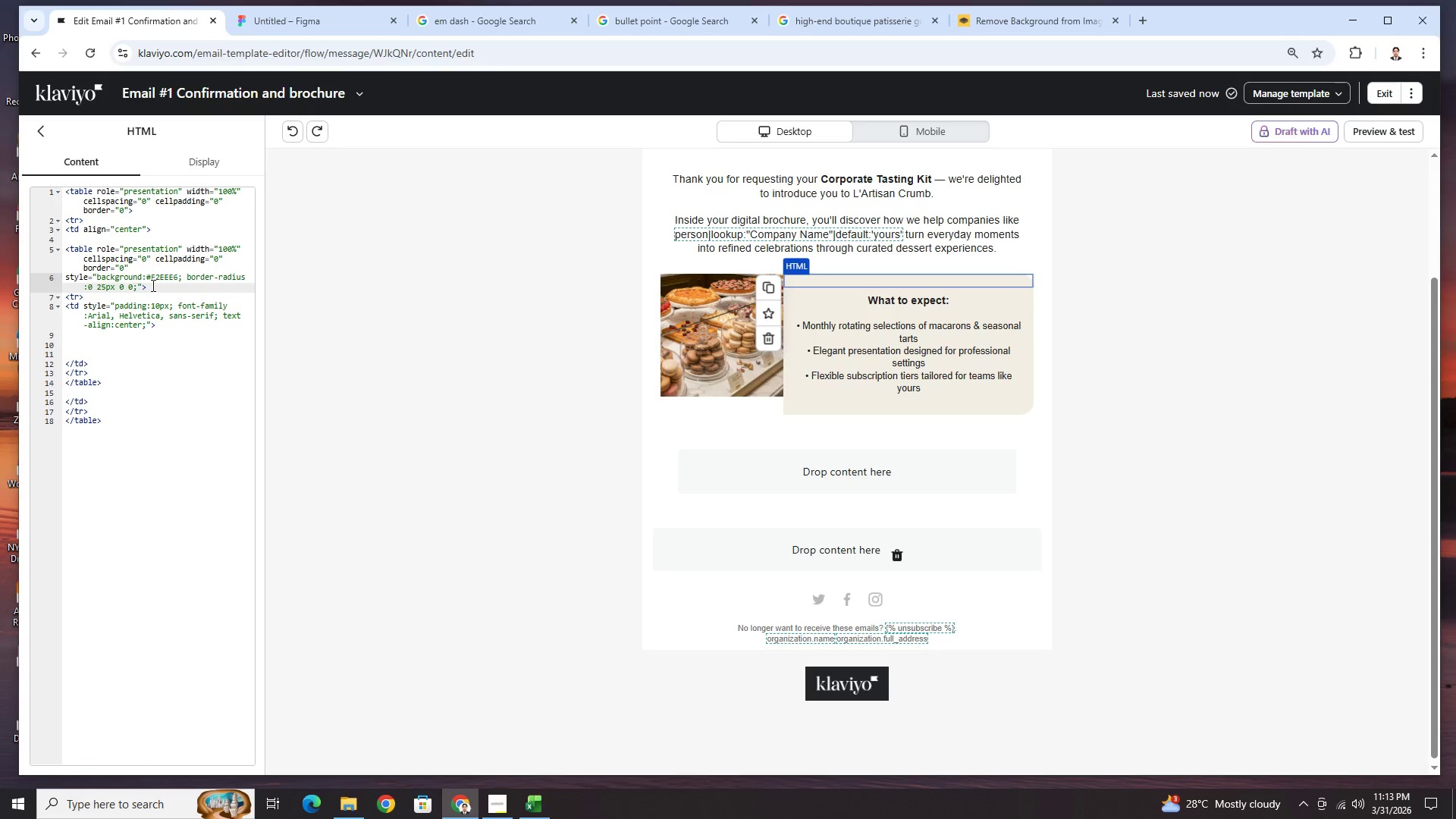 
key(Backspace)
key(Backspace)
type(15)
 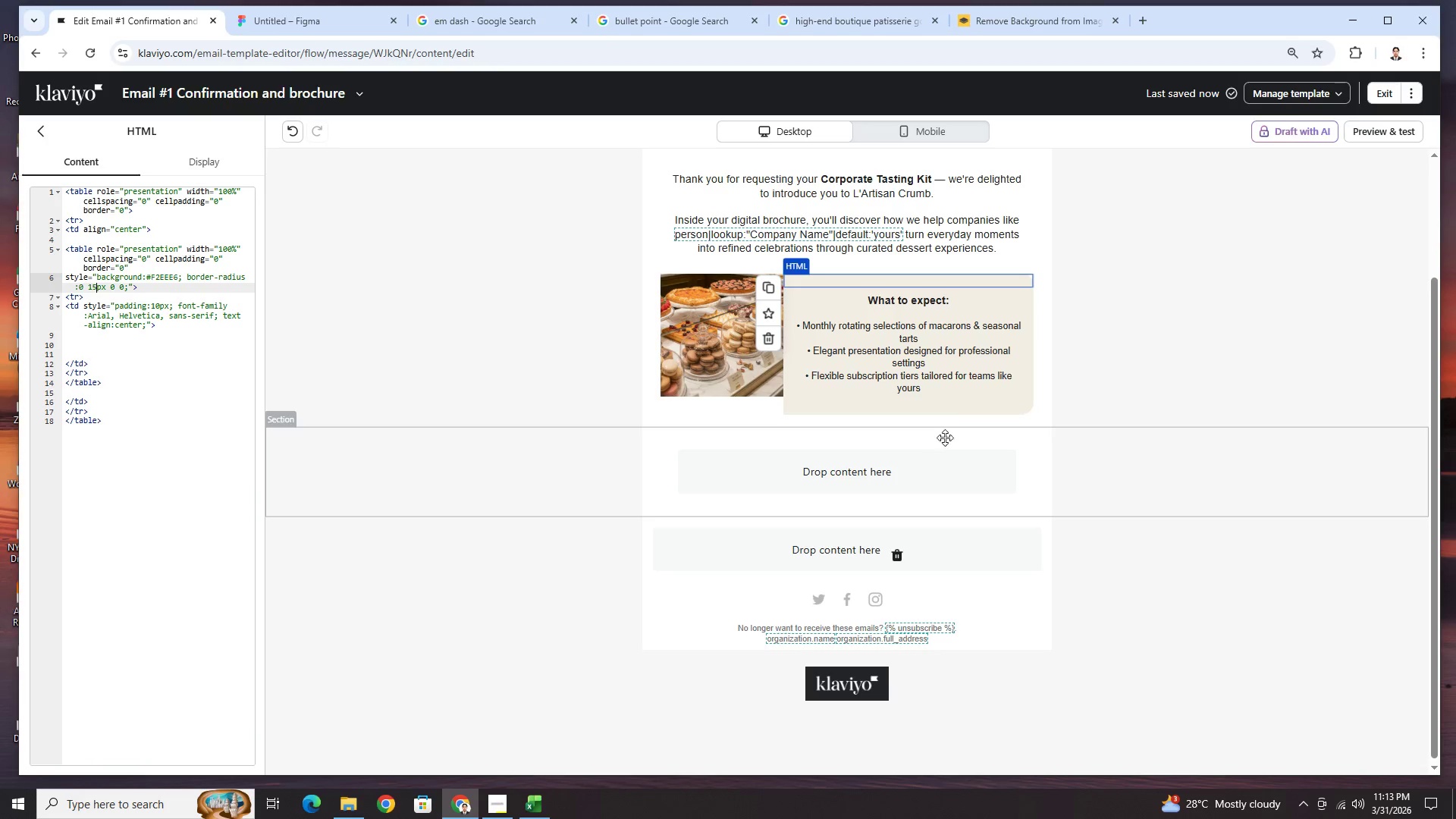 
left_click([954, 410])
 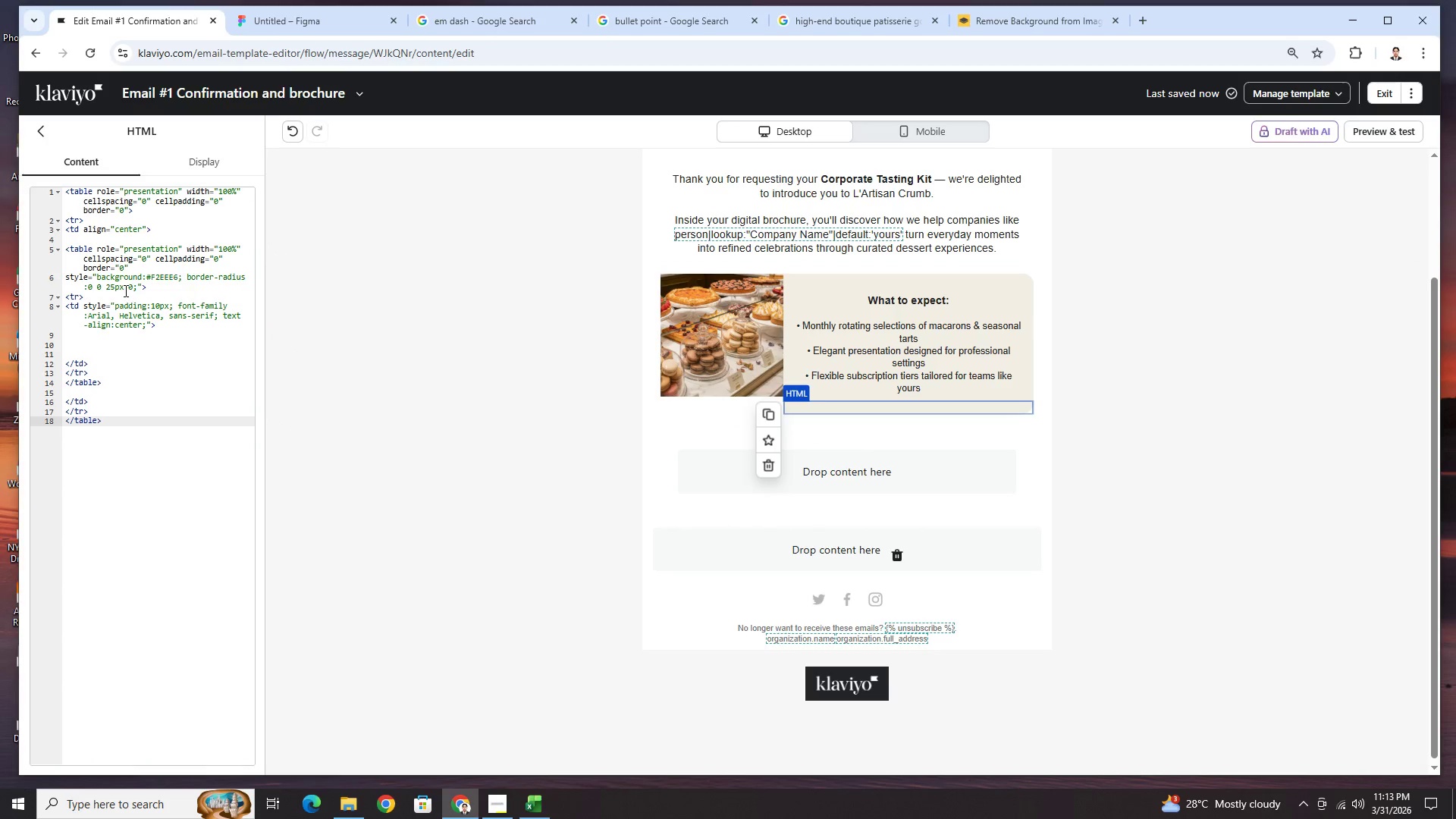 
left_click([109, 284])
 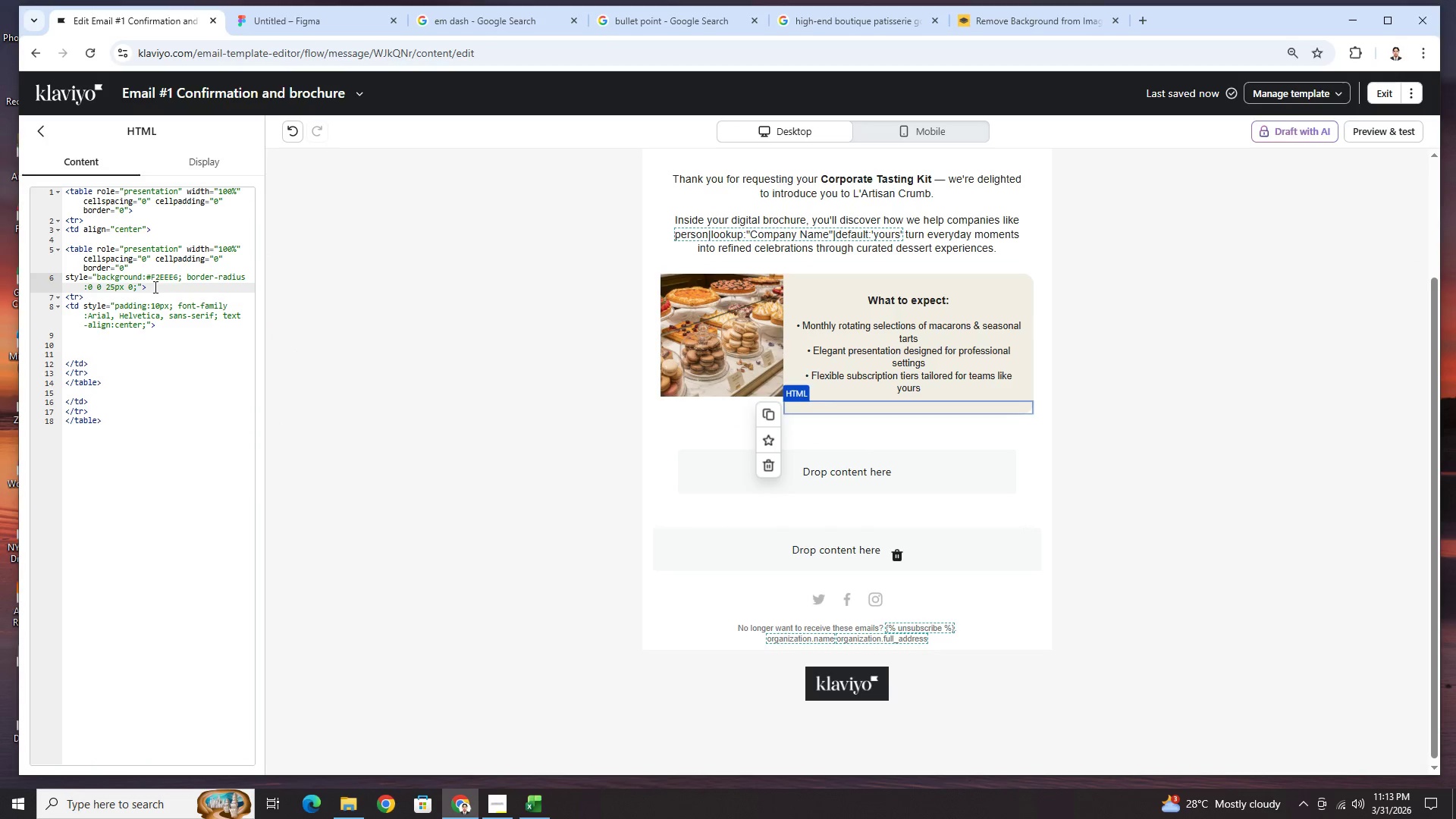 
key(Backspace)
 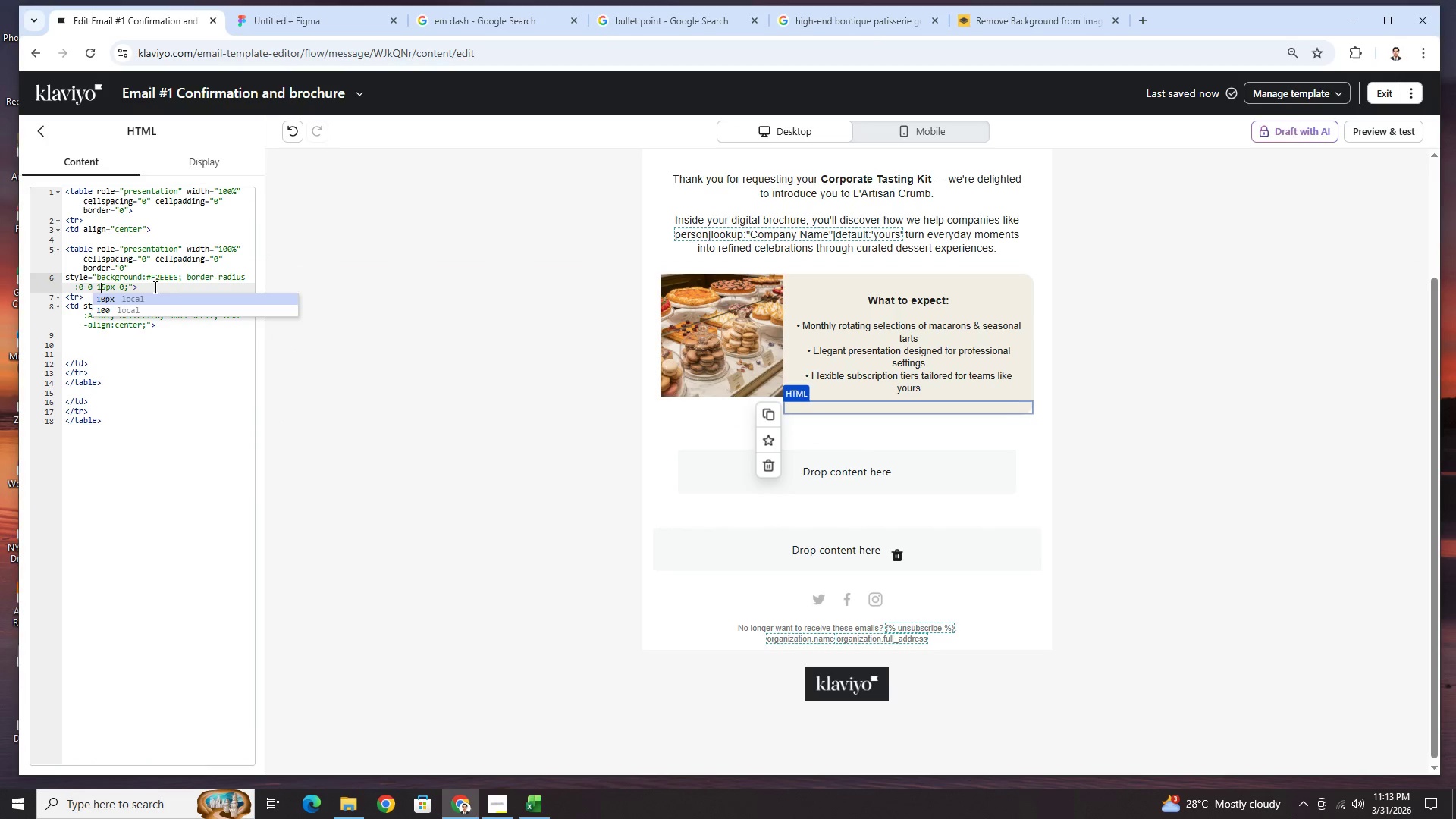 
key(1)
 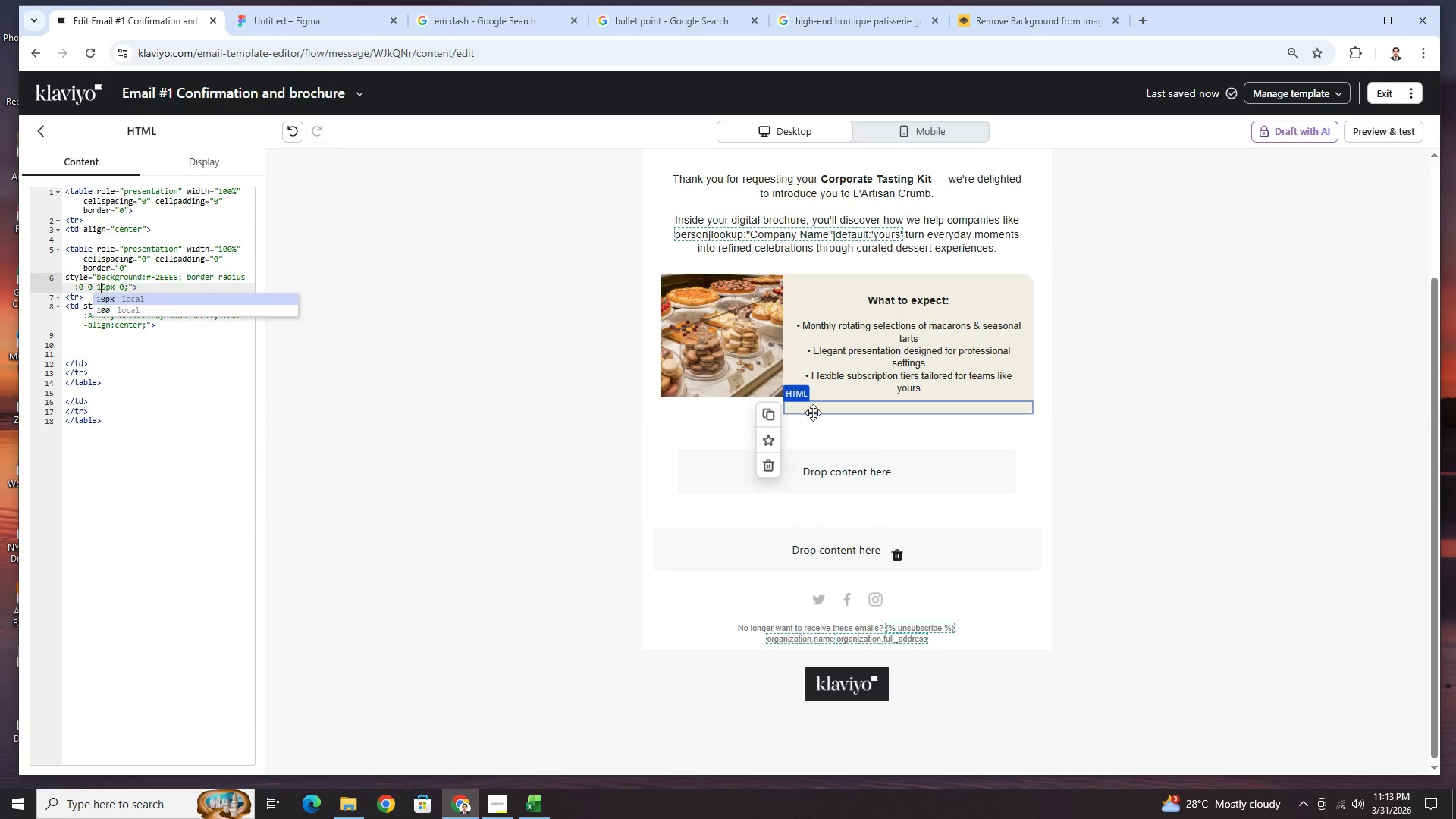 
left_click([966, 350])
 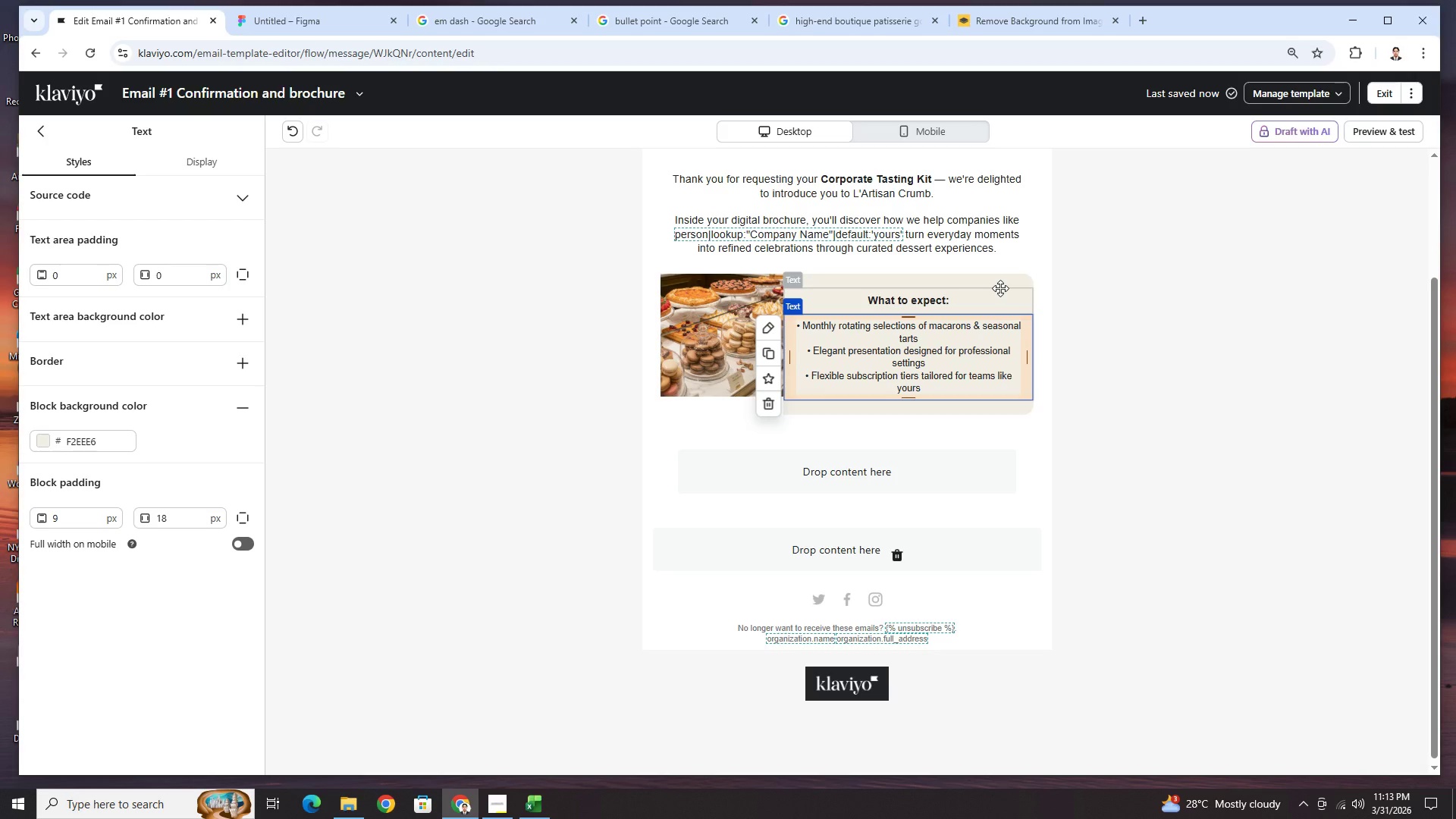 
left_click([993, 299])
 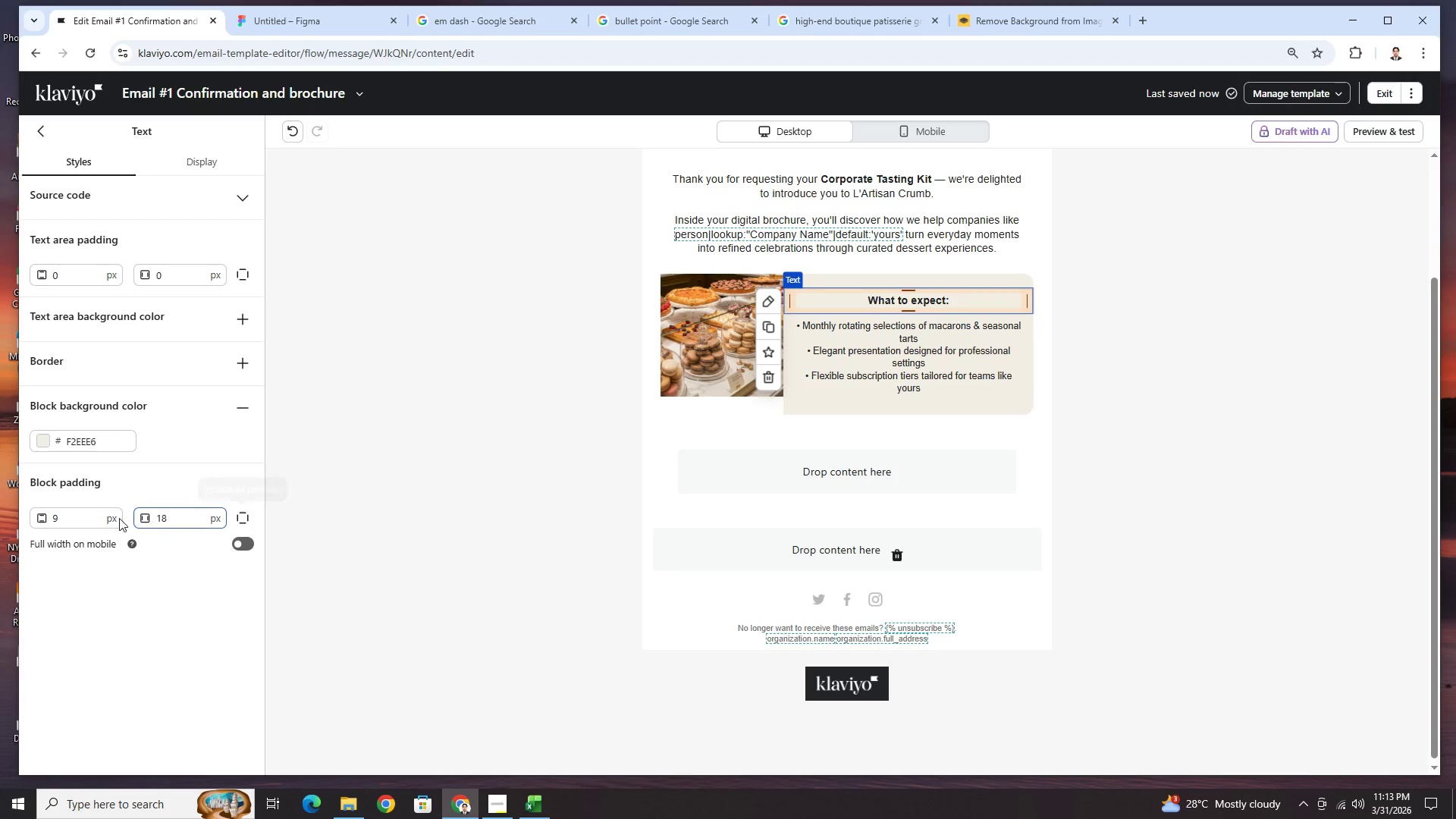 
double_click([93, 519])
 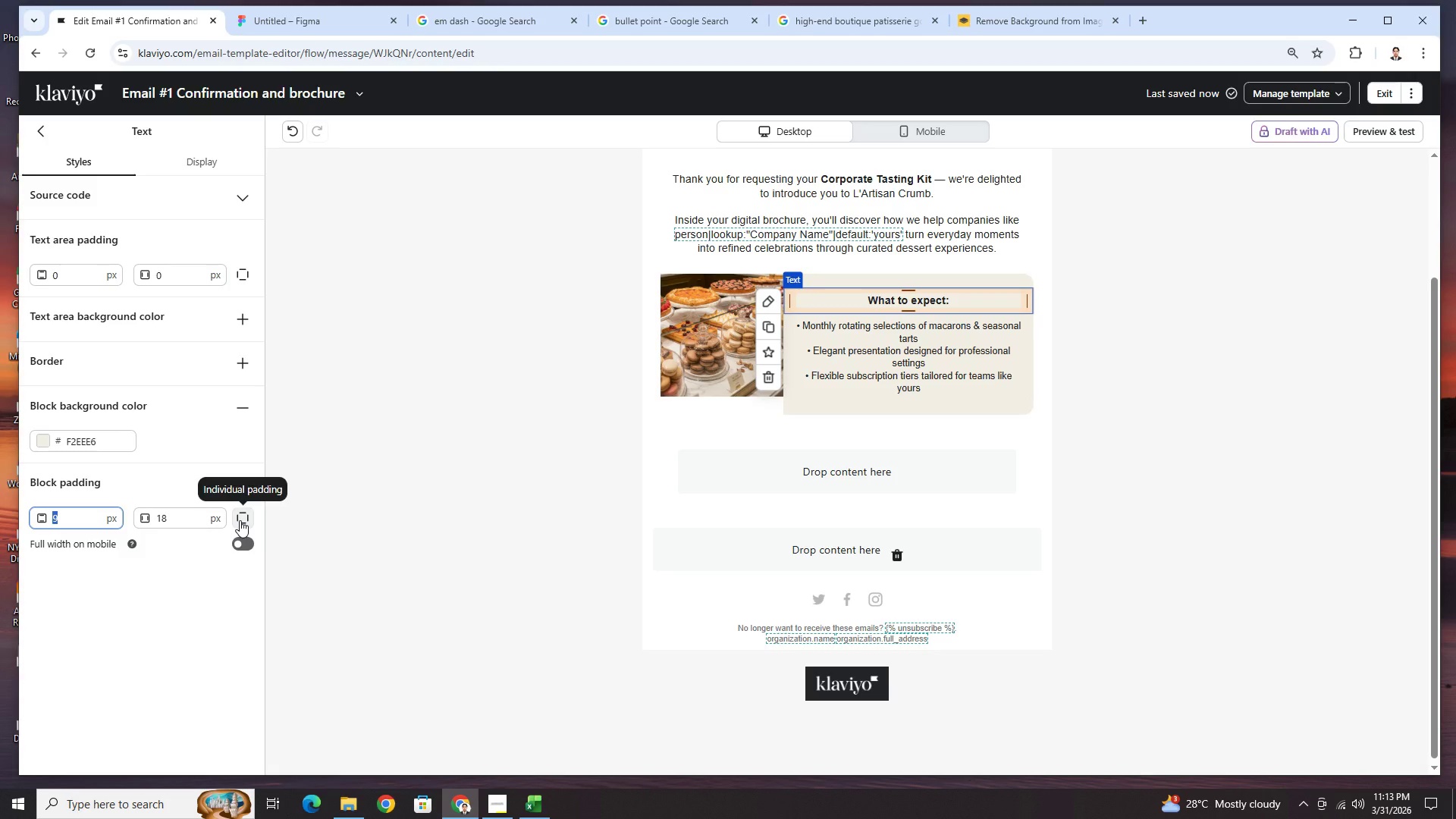 
key(Numpad0)
 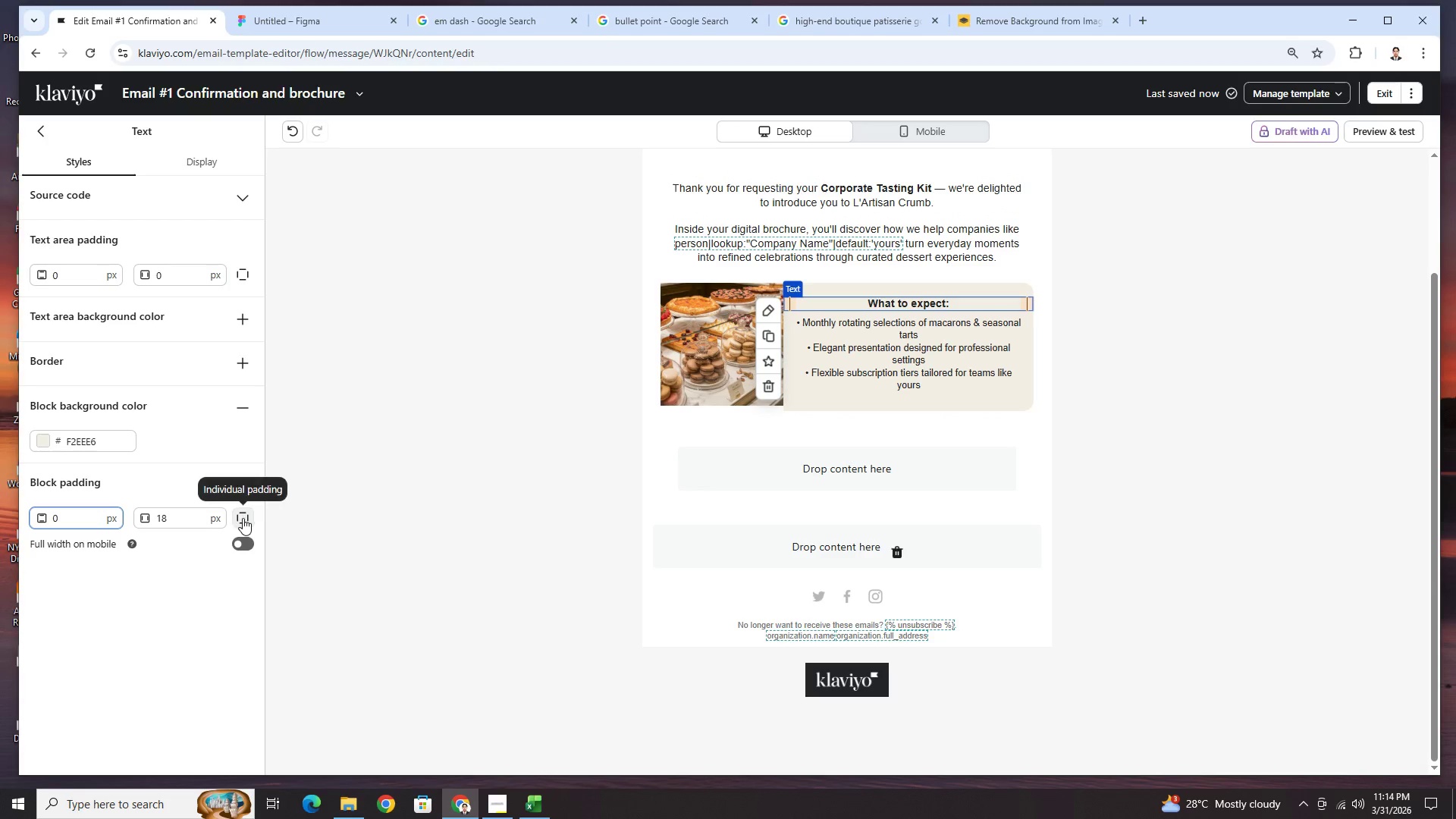 
left_click([243, 518])
 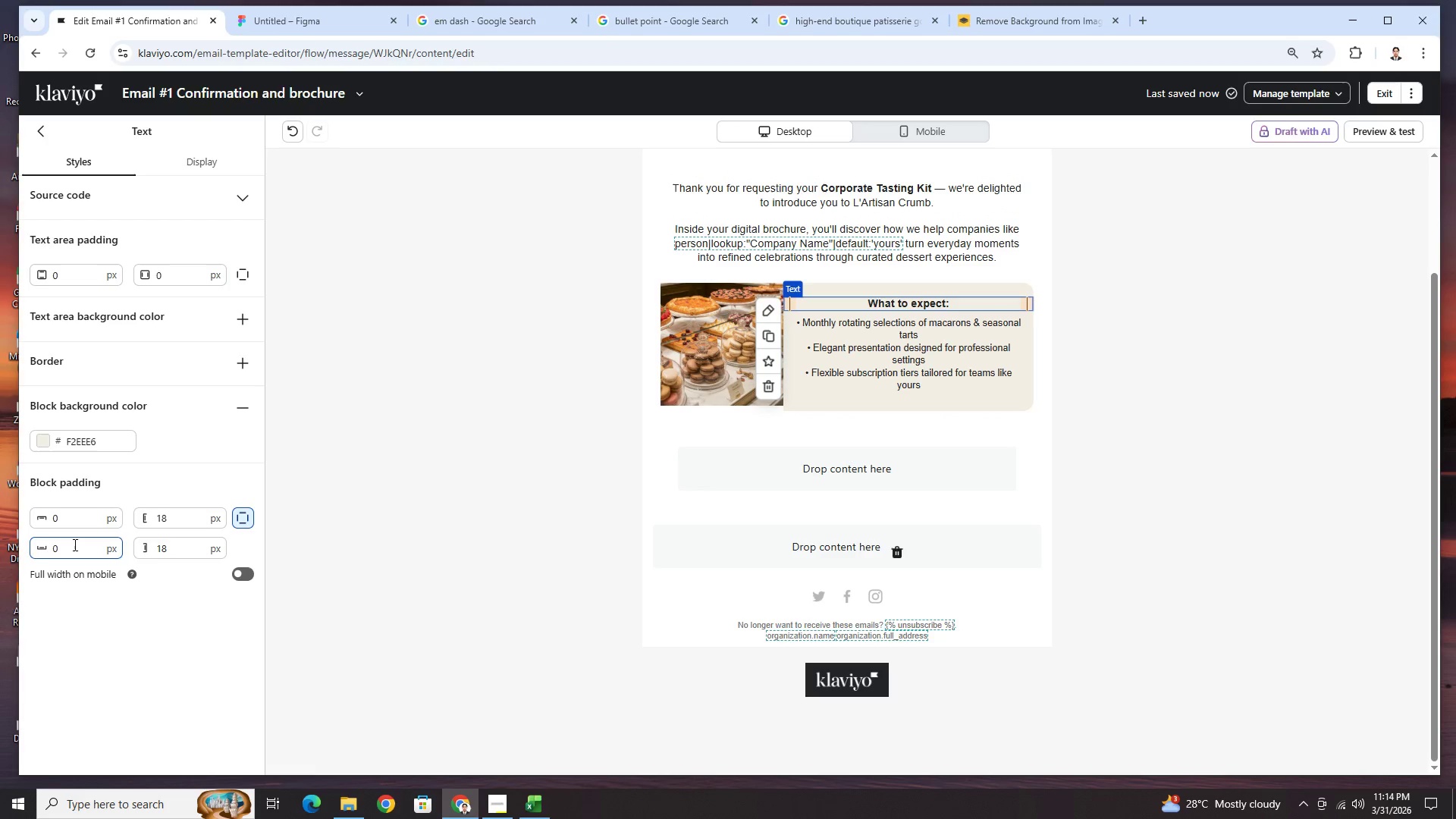 
double_click([74, 544])
 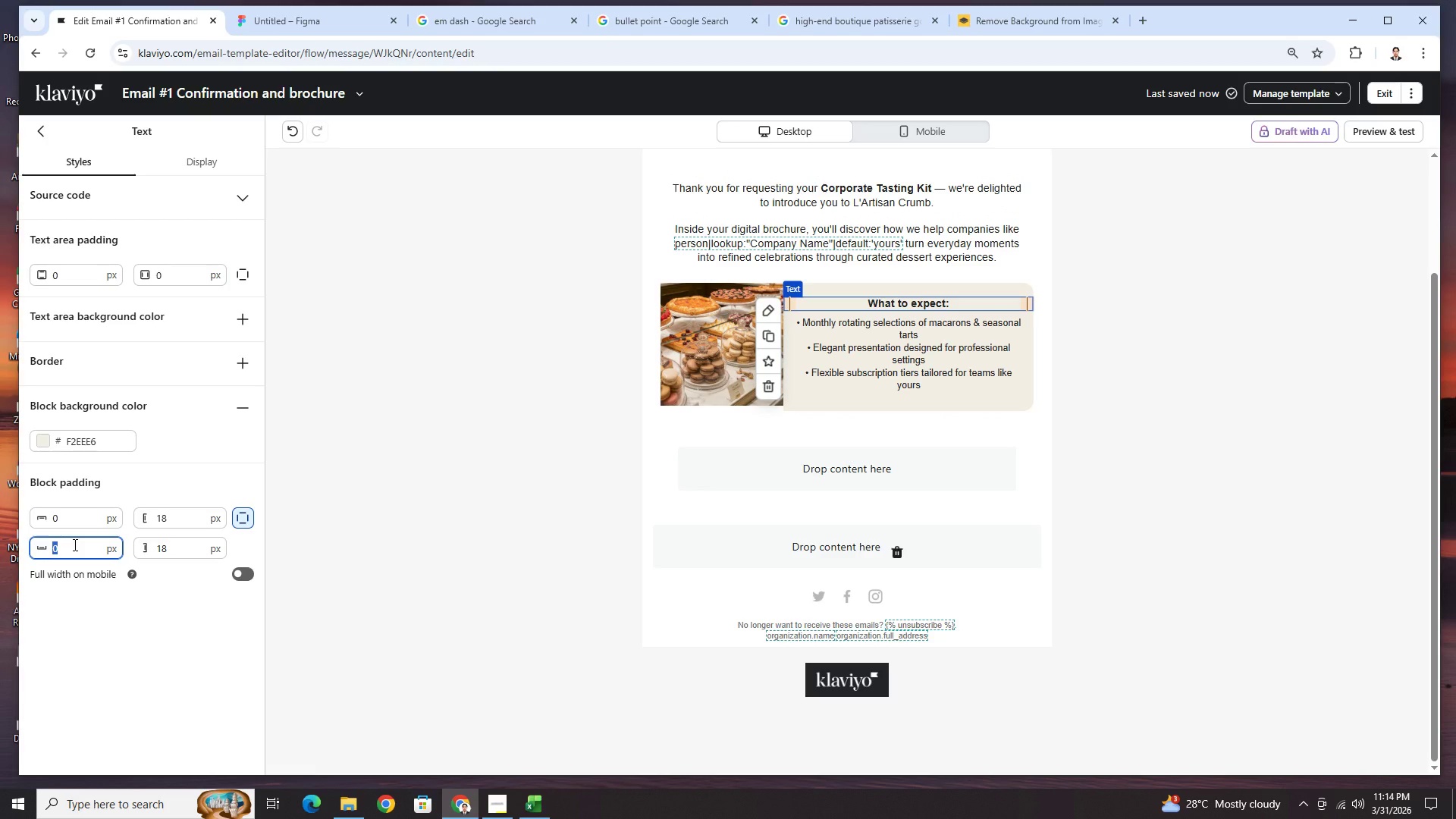 
key(Numpad2)
 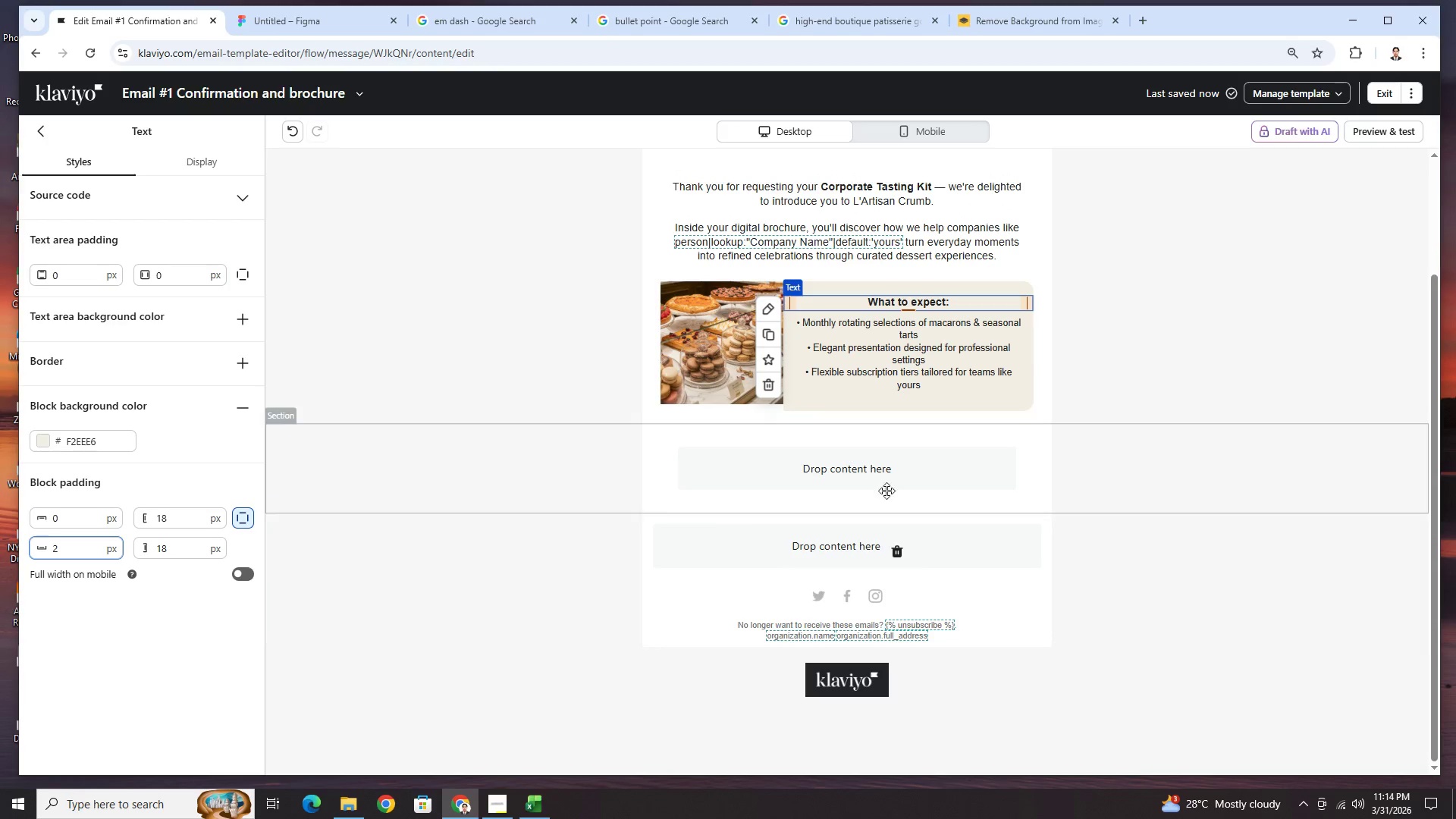 
left_click([1142, 445])
 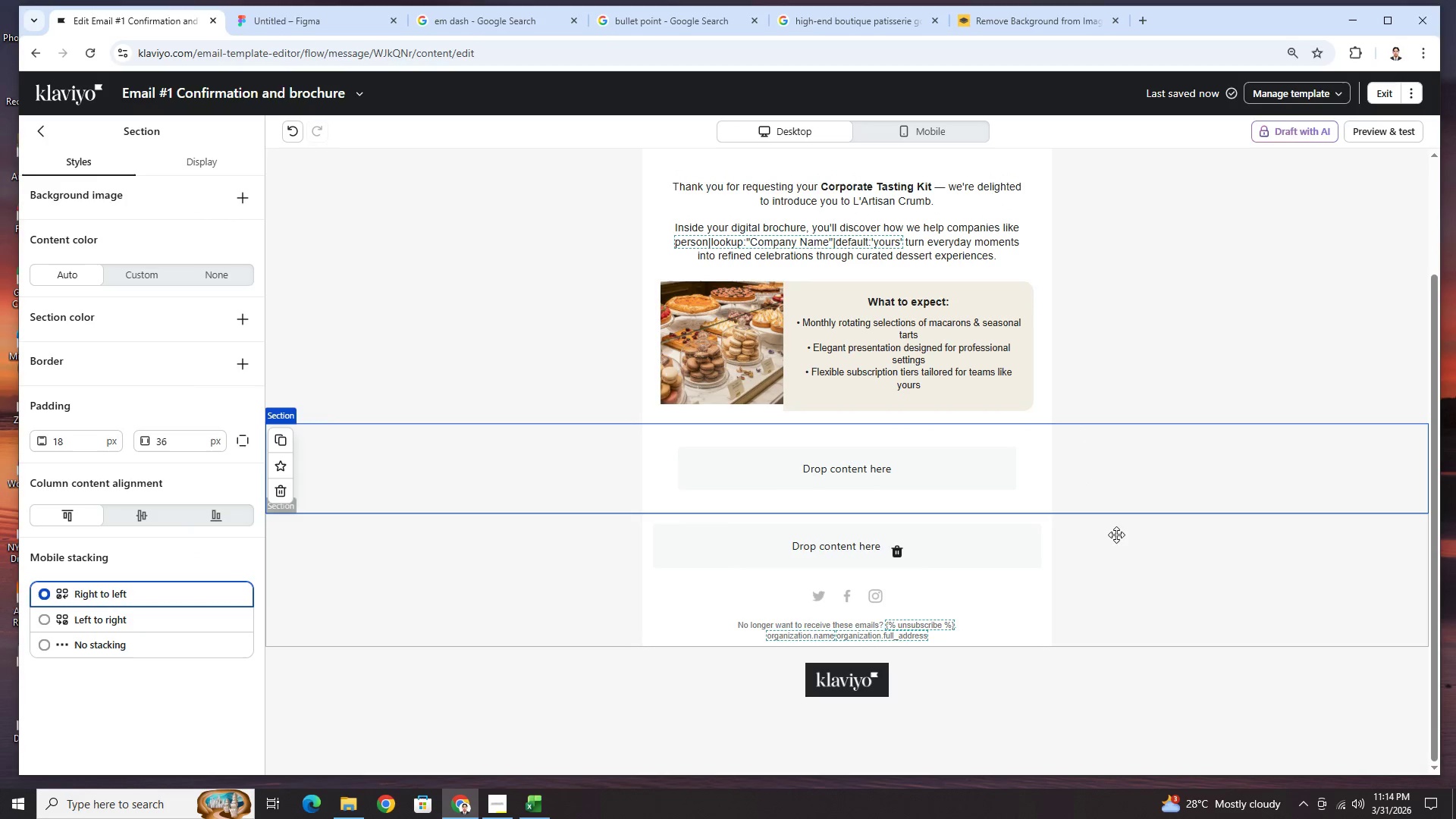 
scroll: coordinate [1154, 522], scroll_direction: up, amount: 2.0
 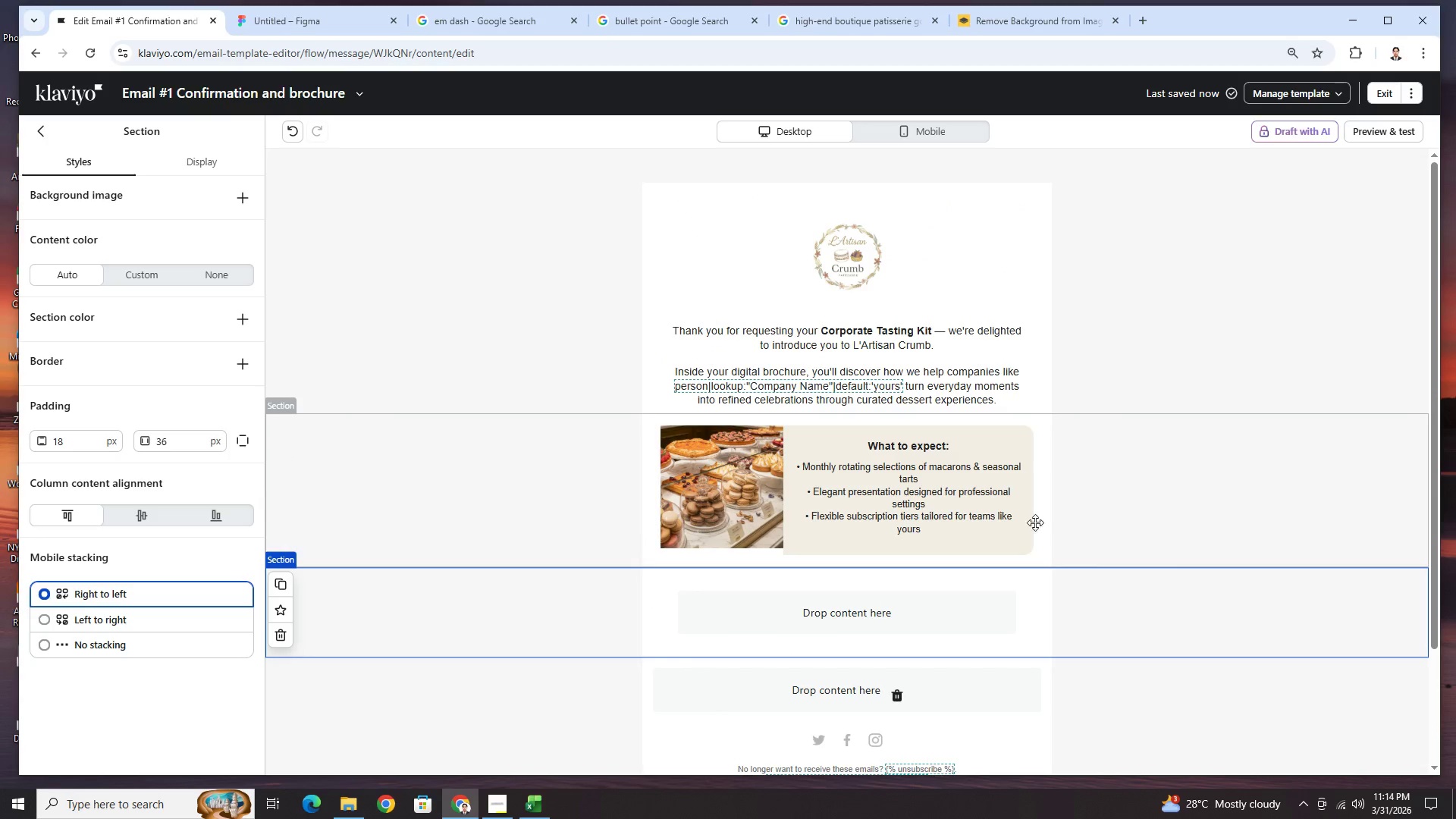 
left_click([956, 544])
 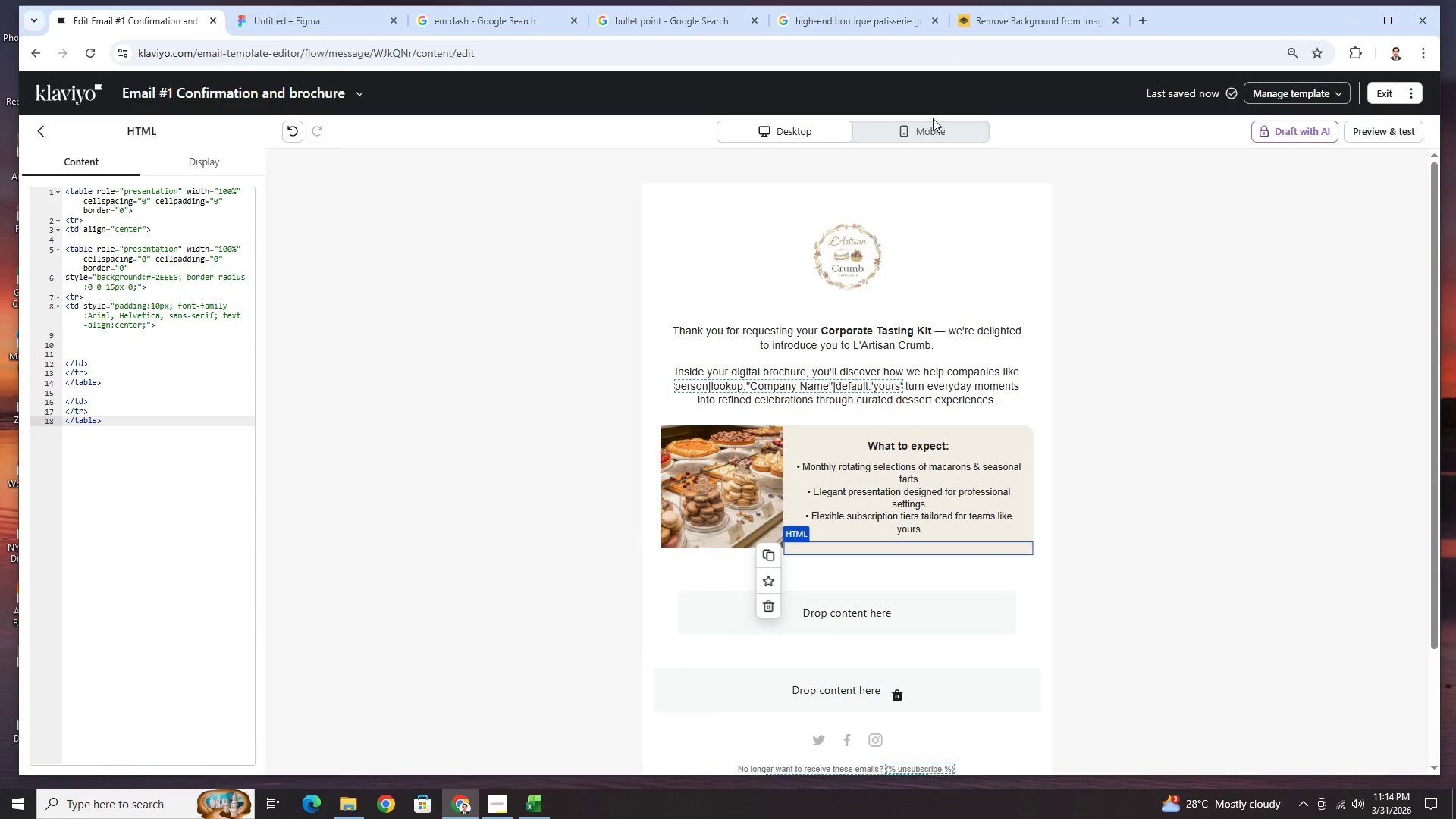 
left_click([943, 135])
 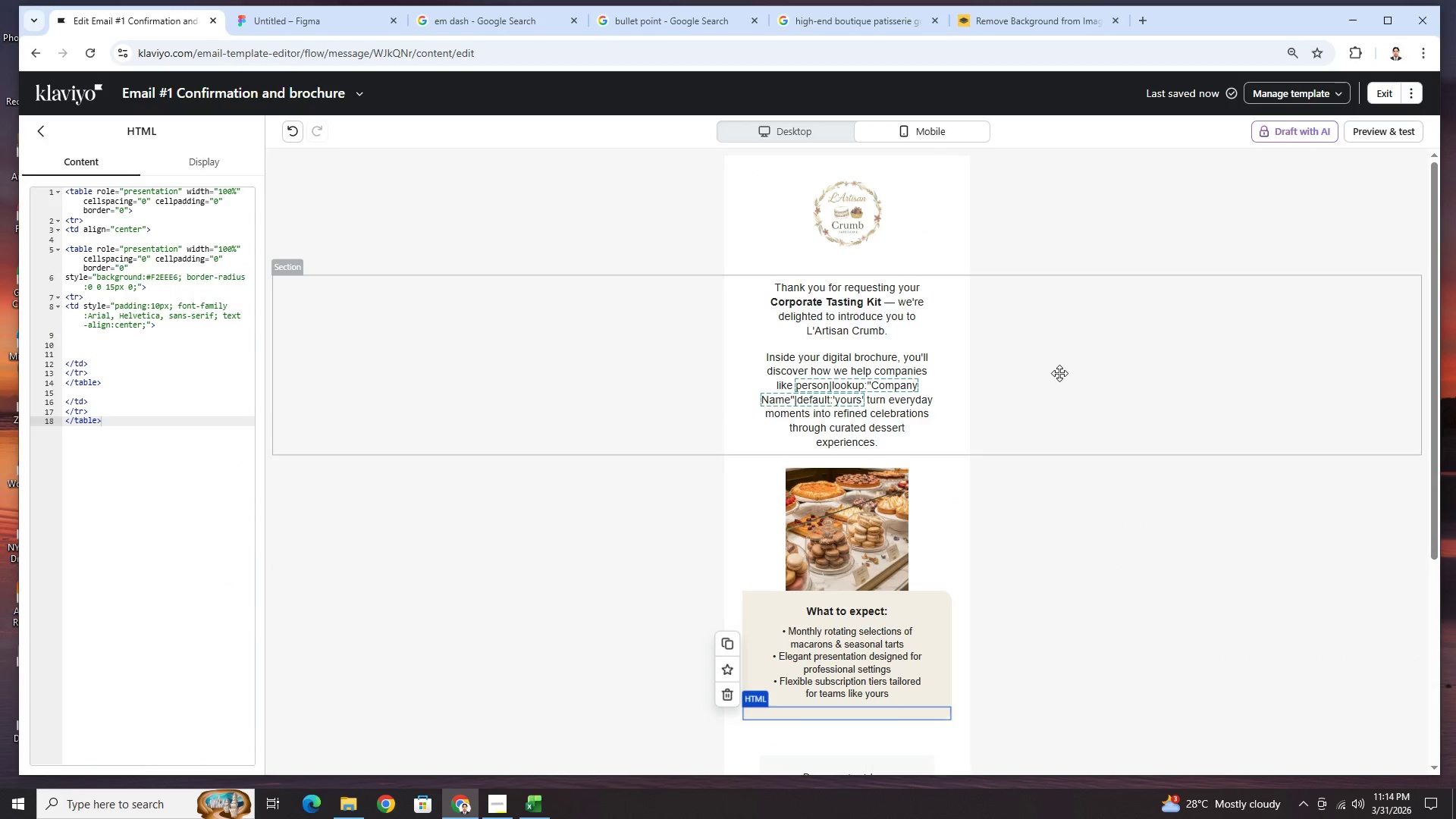 
scroll: coordinate [1064, 388], scroll_direction: down, amount: 2.0
 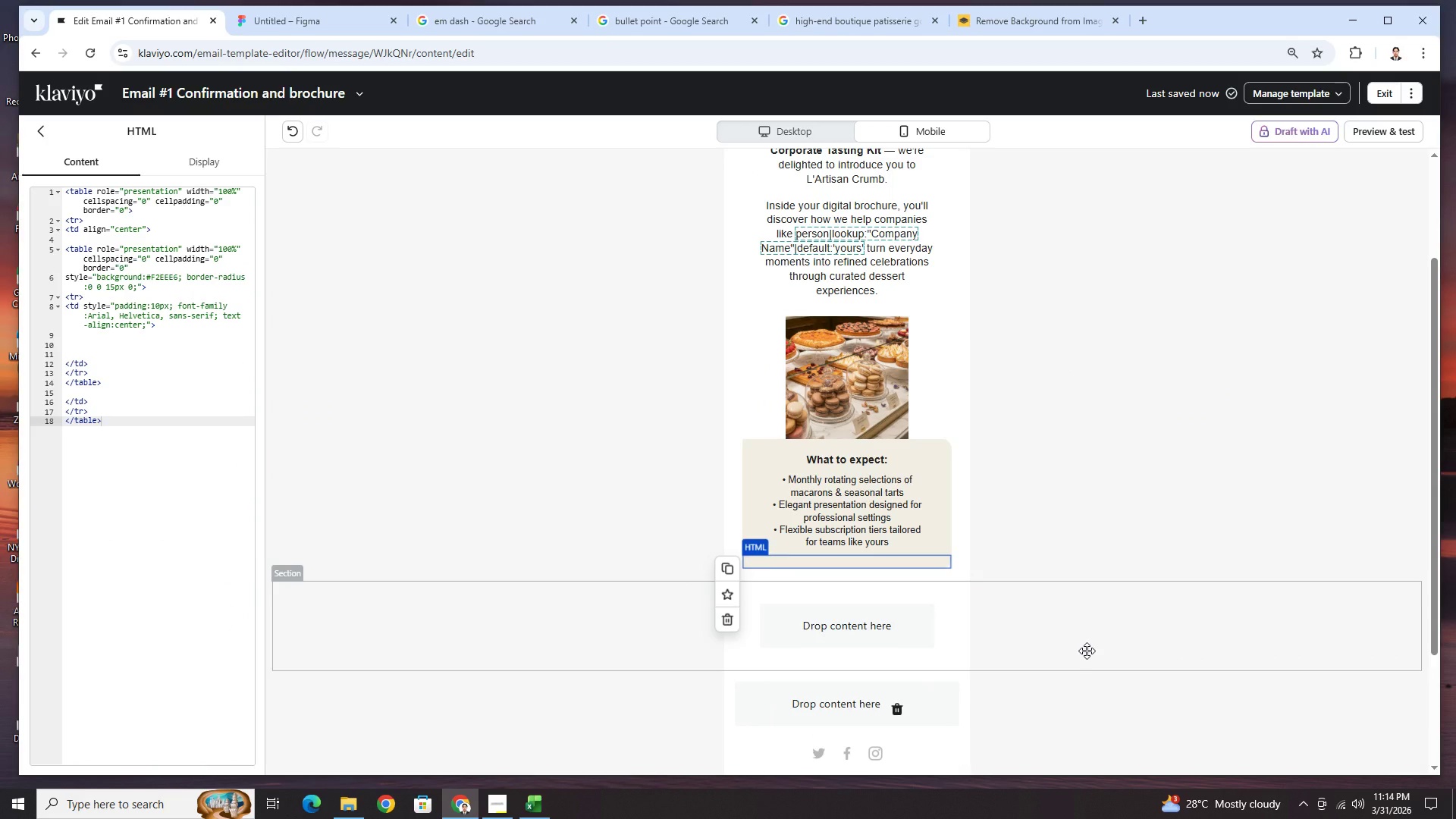 
left_click([1087, 651])
 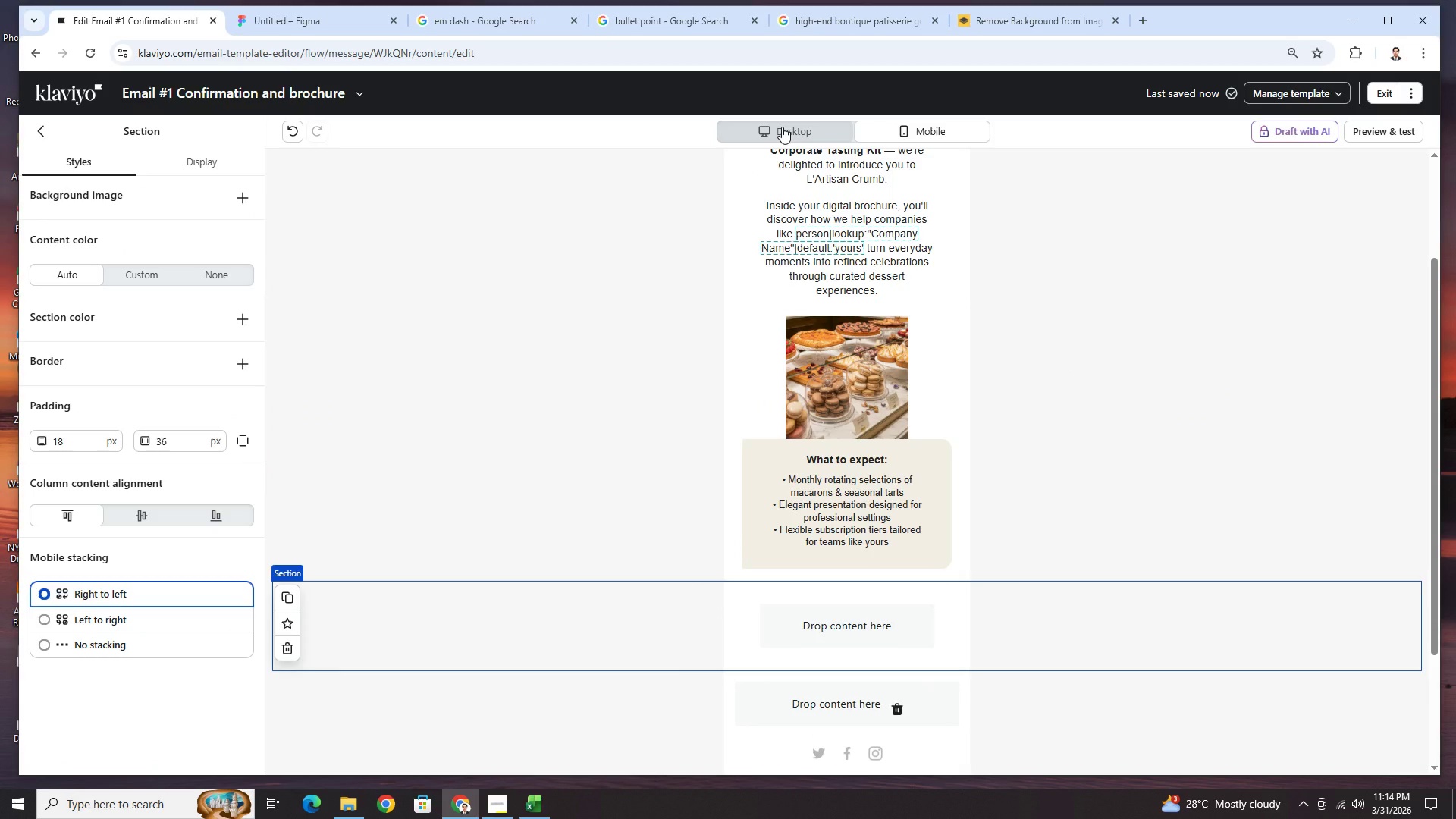 
wait(7.58)
 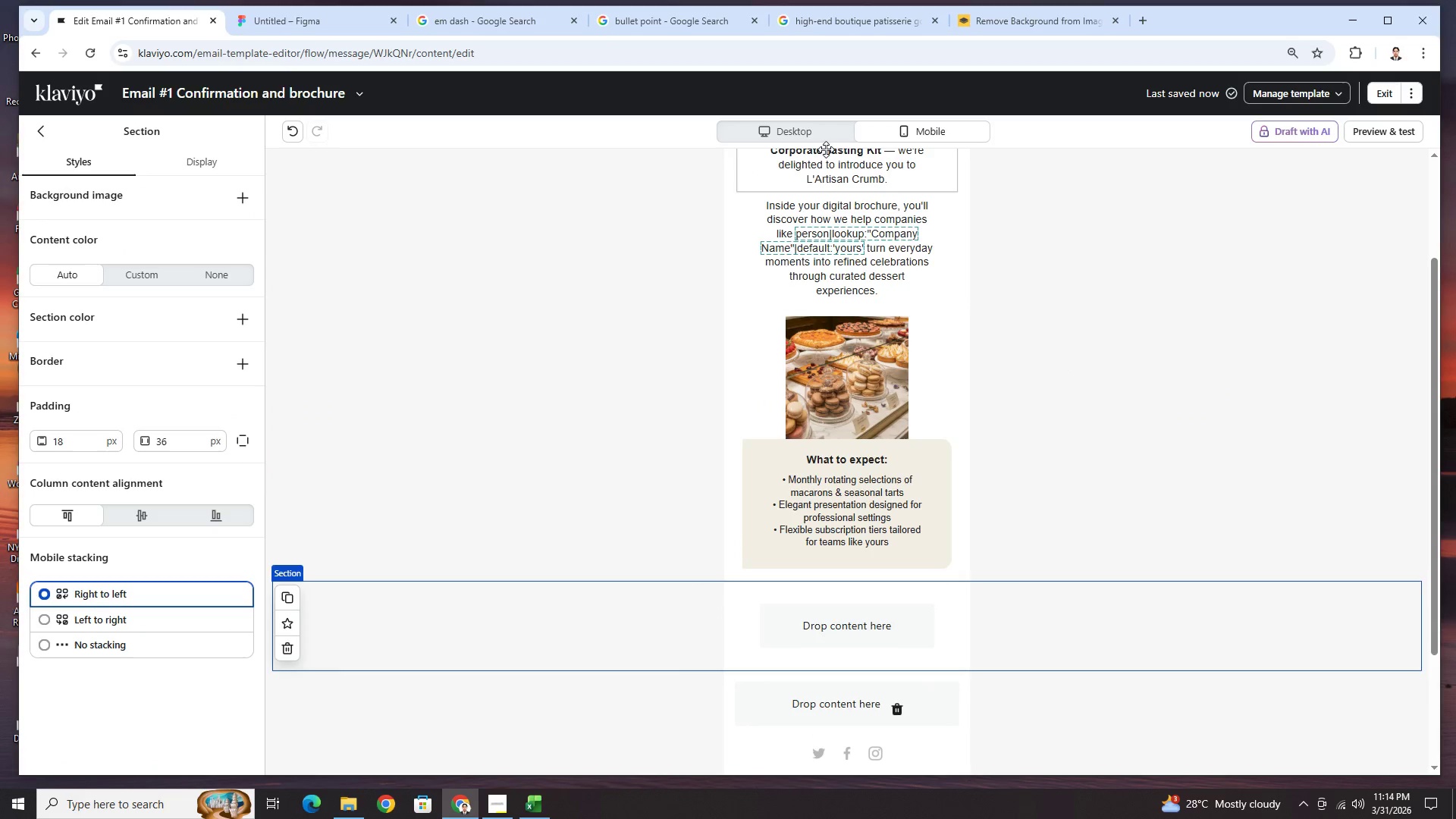 
left_click([782, 127])
 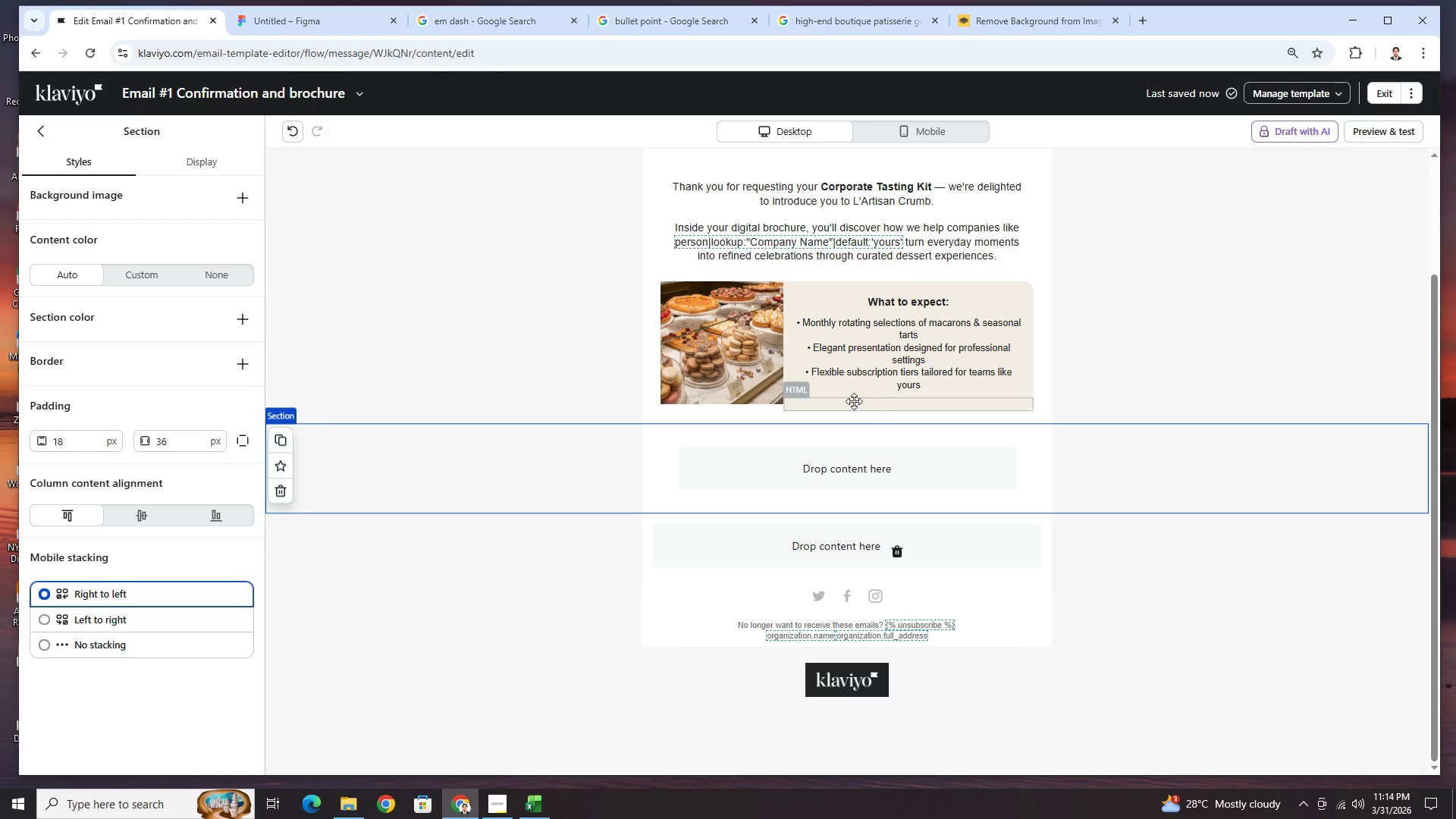 
wait(7.38)
 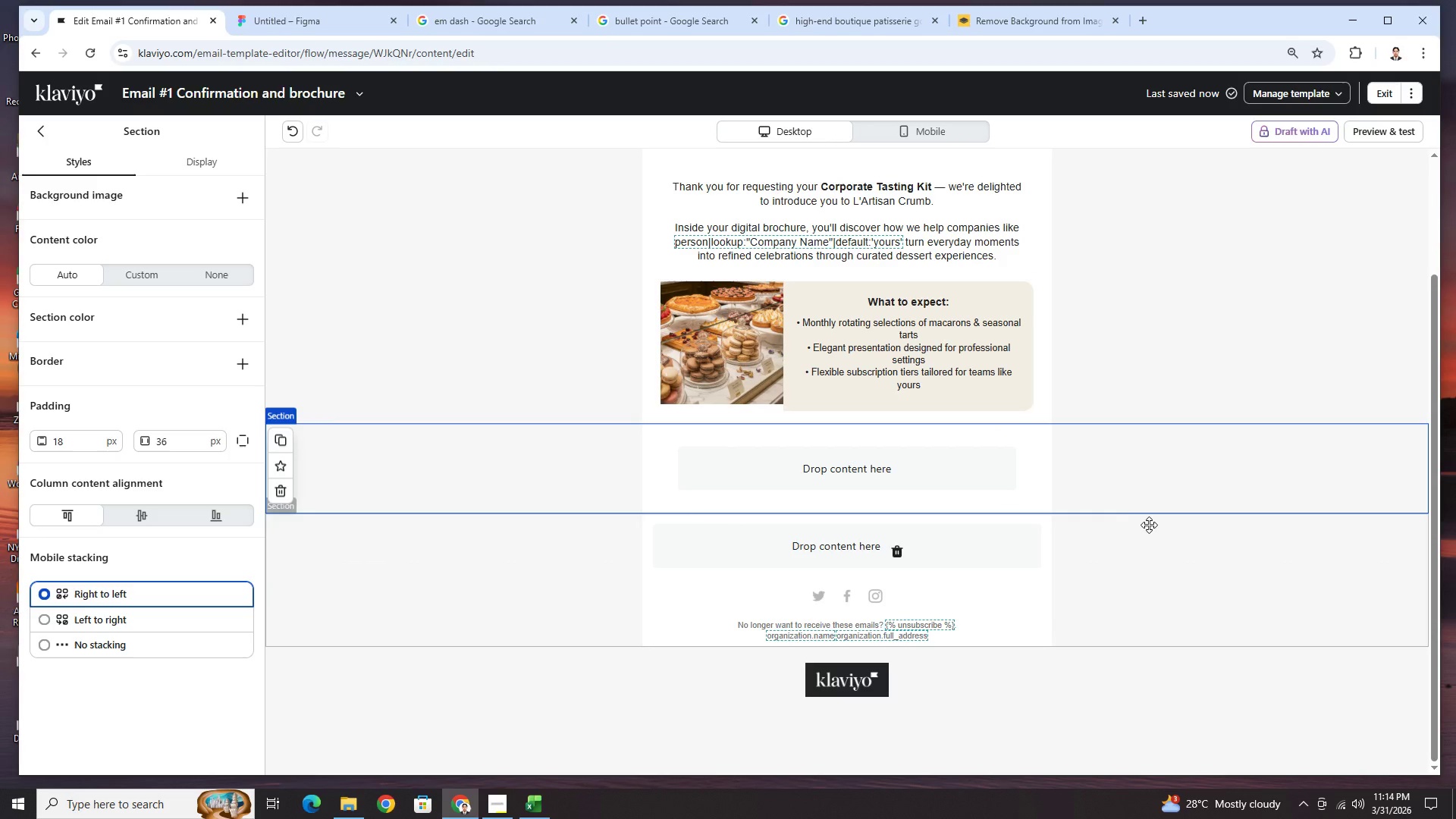 
scroll: coordinate [1227, 402], scroll_direction: up, amount: 2.0
 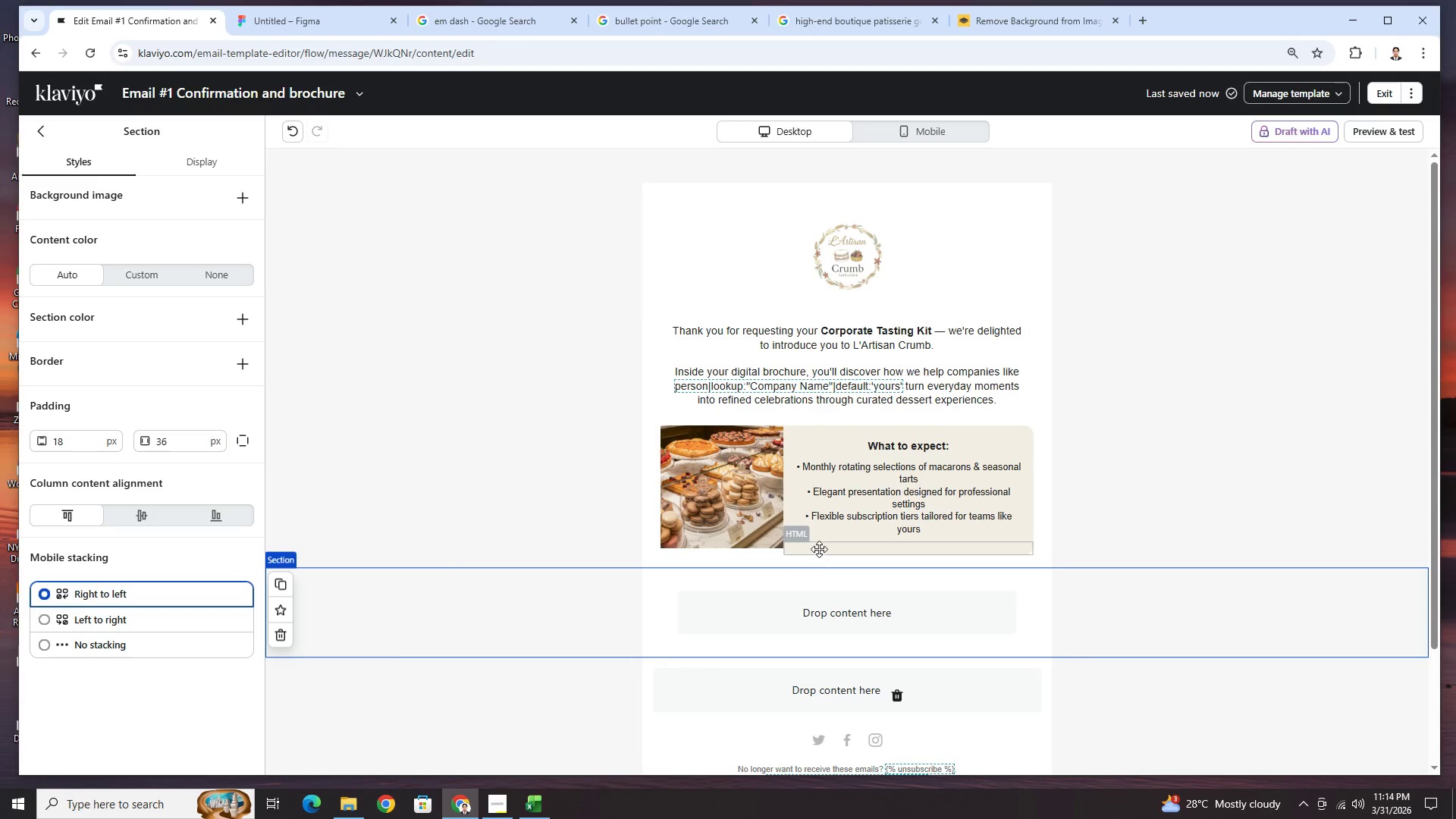 
double_click([711, 510])
 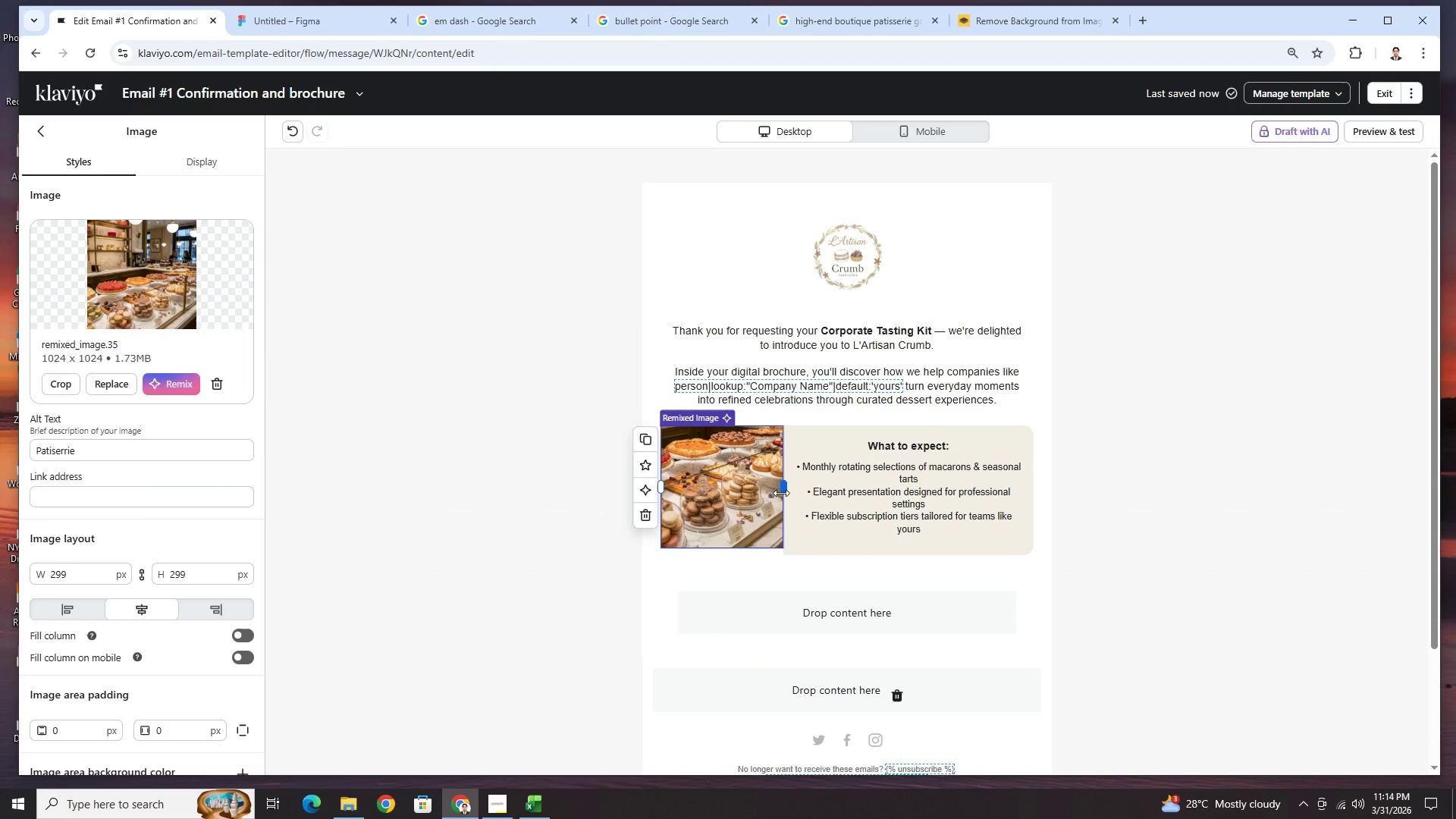 
left_click_drag(start_coordinate=[783, 489], to_coordinate=[819, 485])
 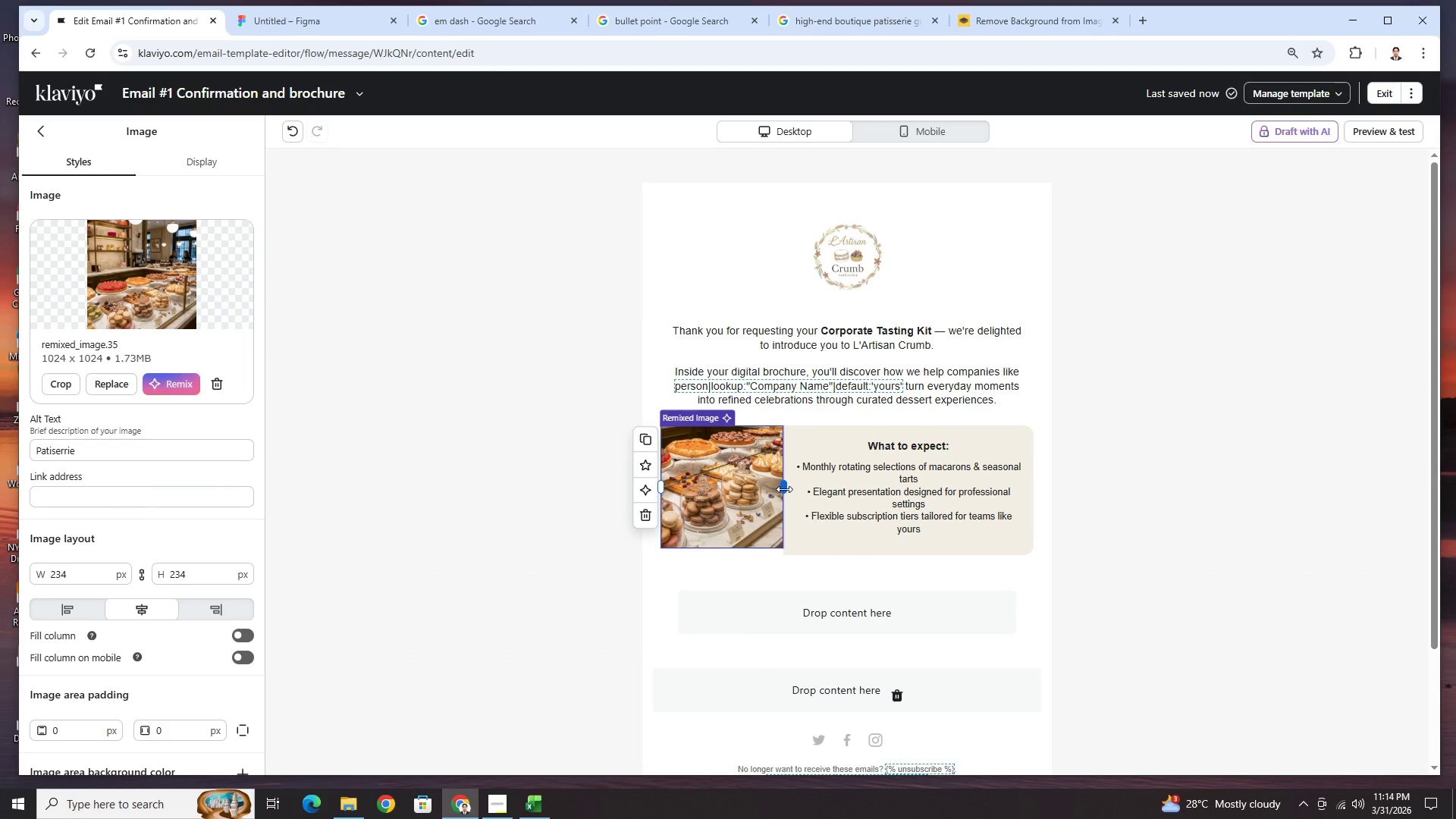 
left_click_drag(start_coordinate=[784, 489], to_coordinate=[1035, 511])
 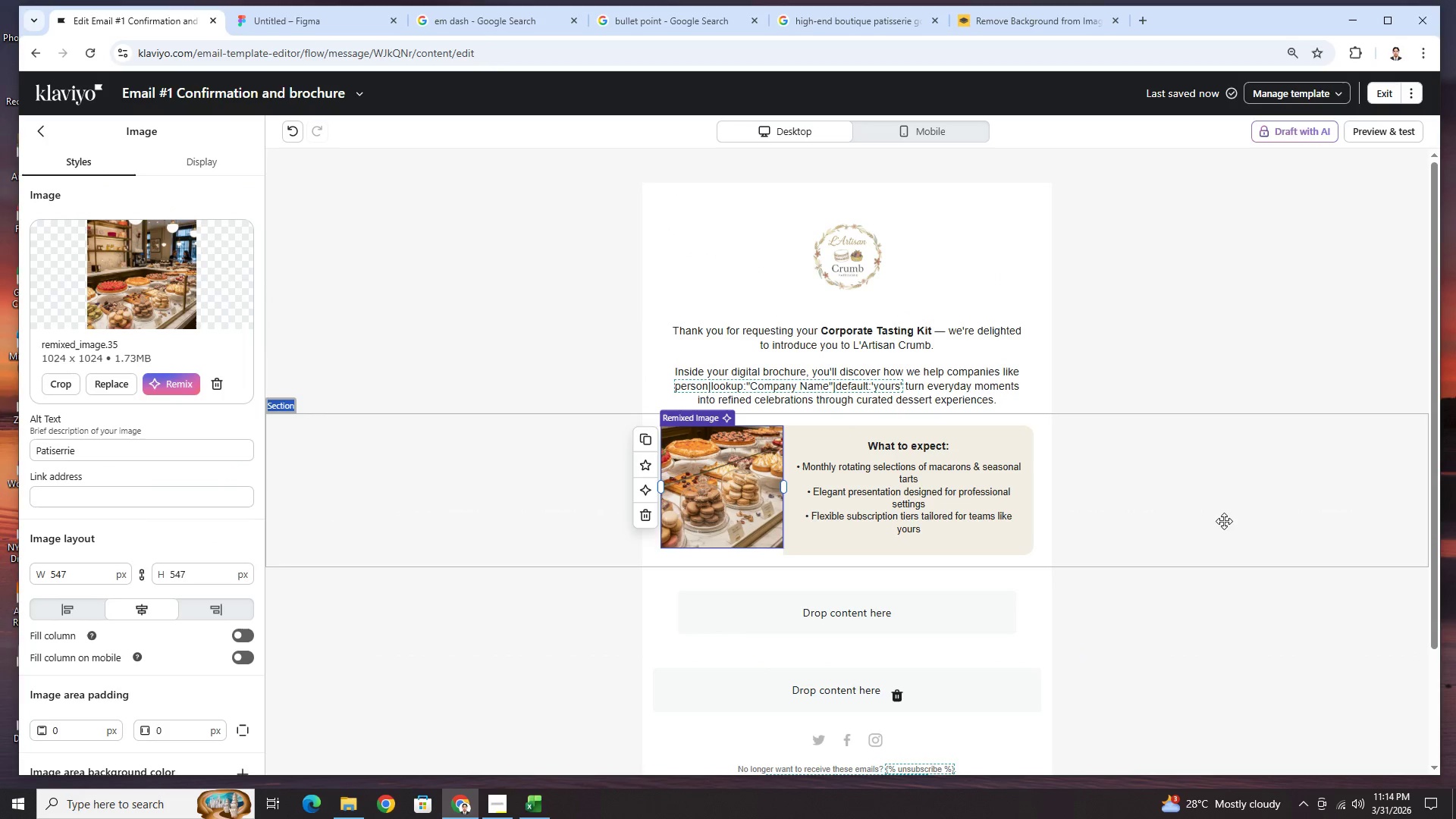 
left_click([1224, 521])
 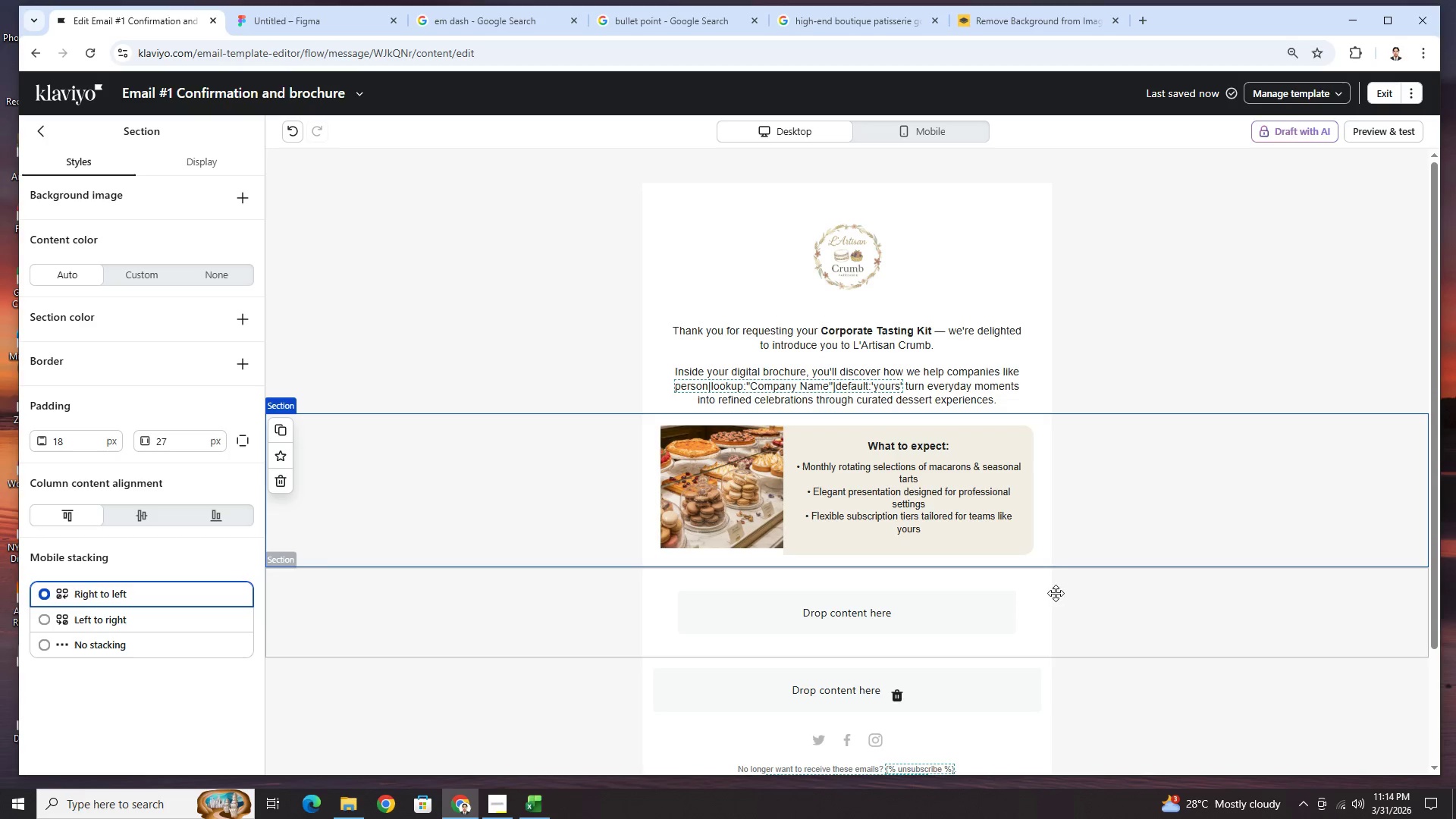 
hold_key(key=ControlLeft, duration=0.53)
scroll: coordinate [1039, 581], scroll_direction: up, amount: 2.0
 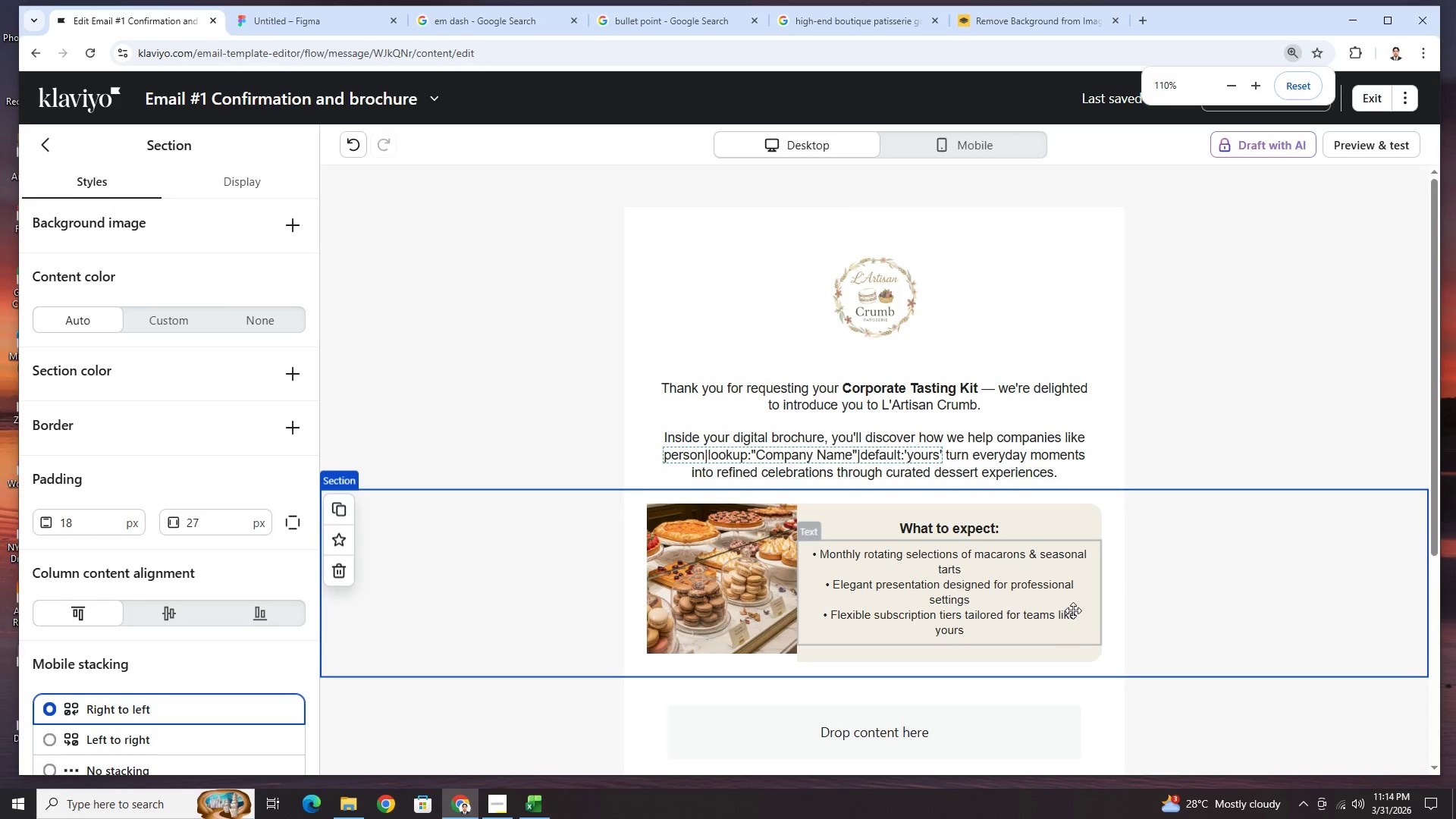 
scroll: coordinate [1074, 610], scroll_direction: down, amount: 2.0
 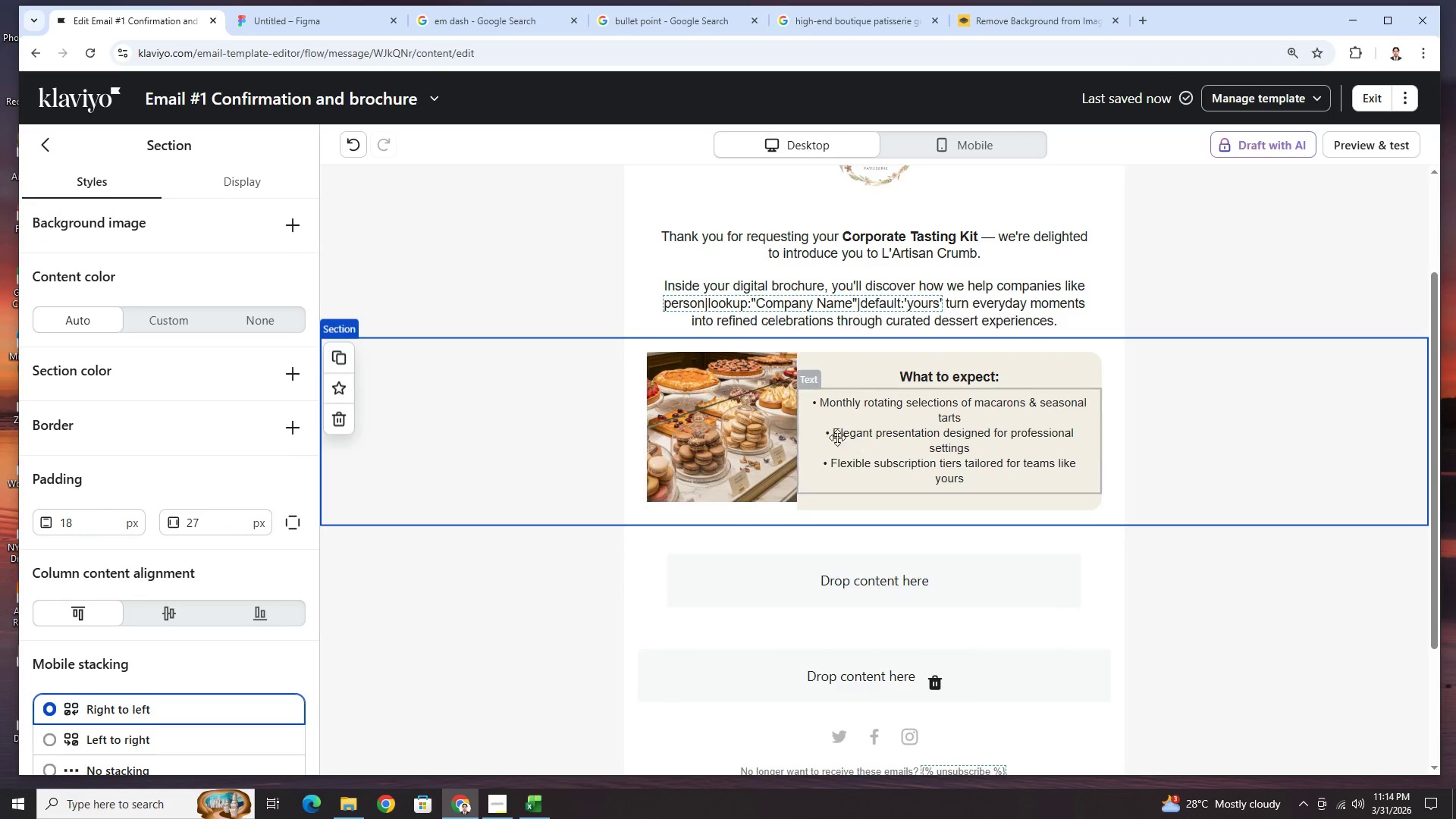 
wait(7.82)
 